 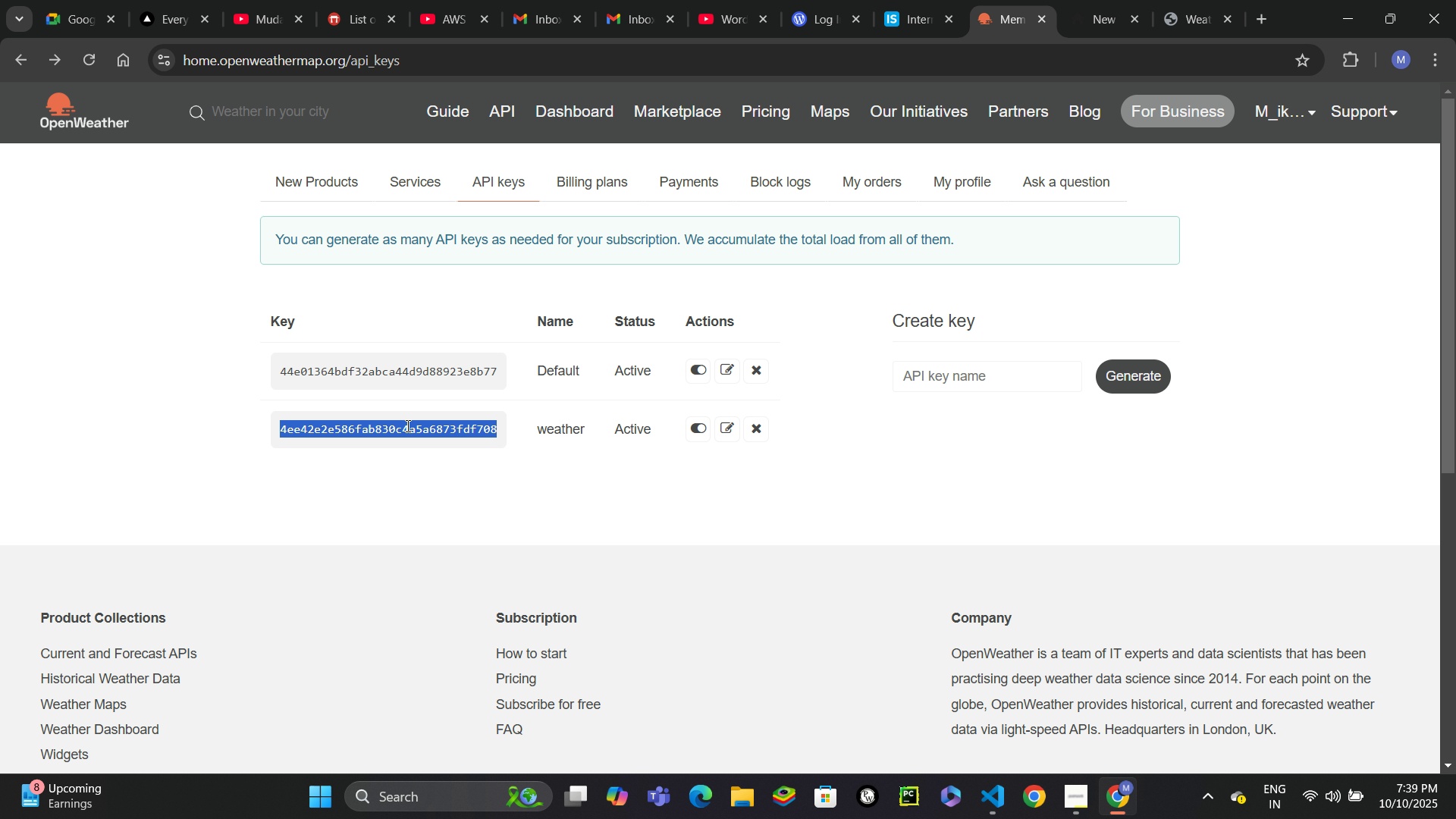 
key(Control+C)
 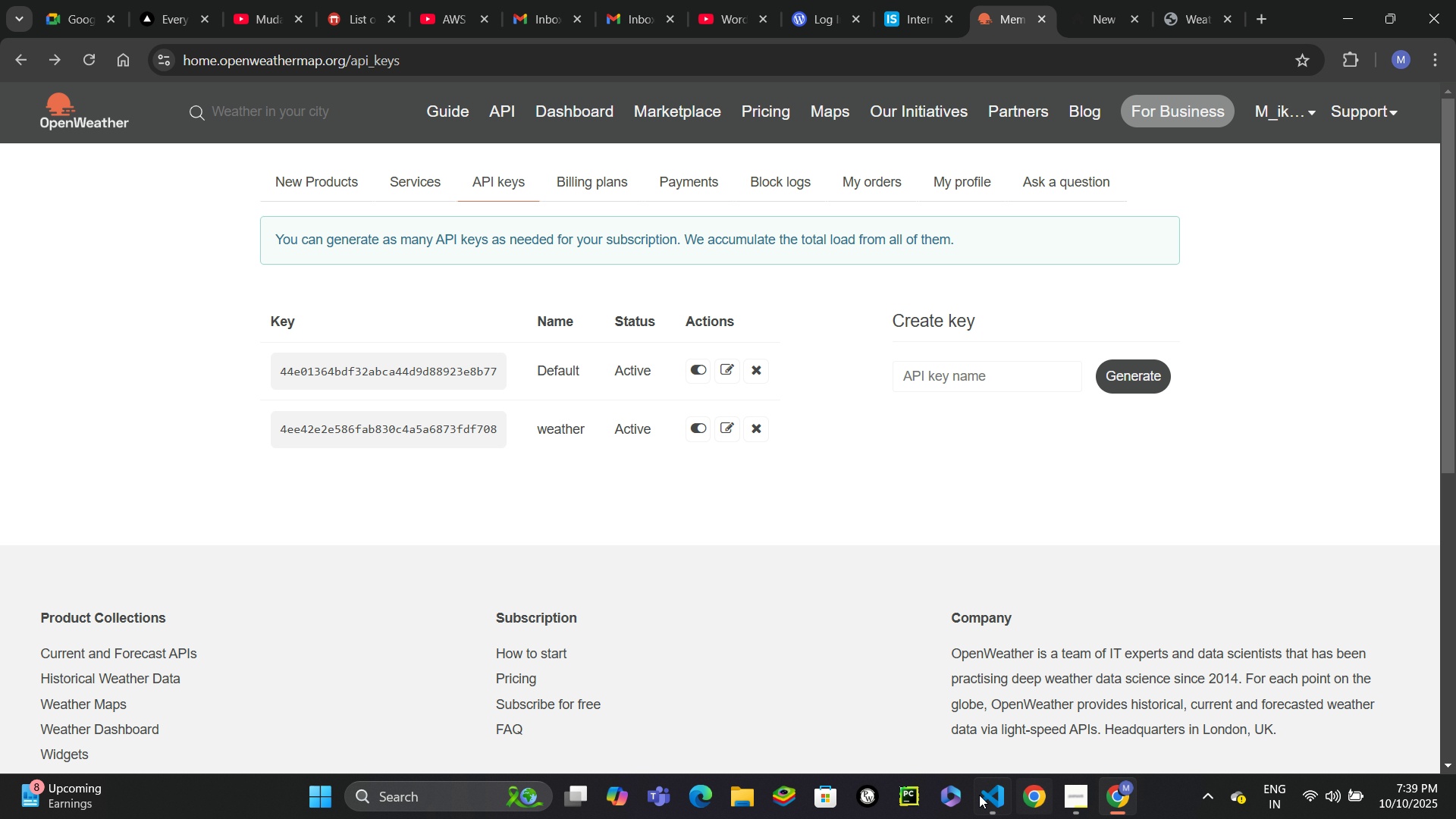 
left_click([997, 792])
 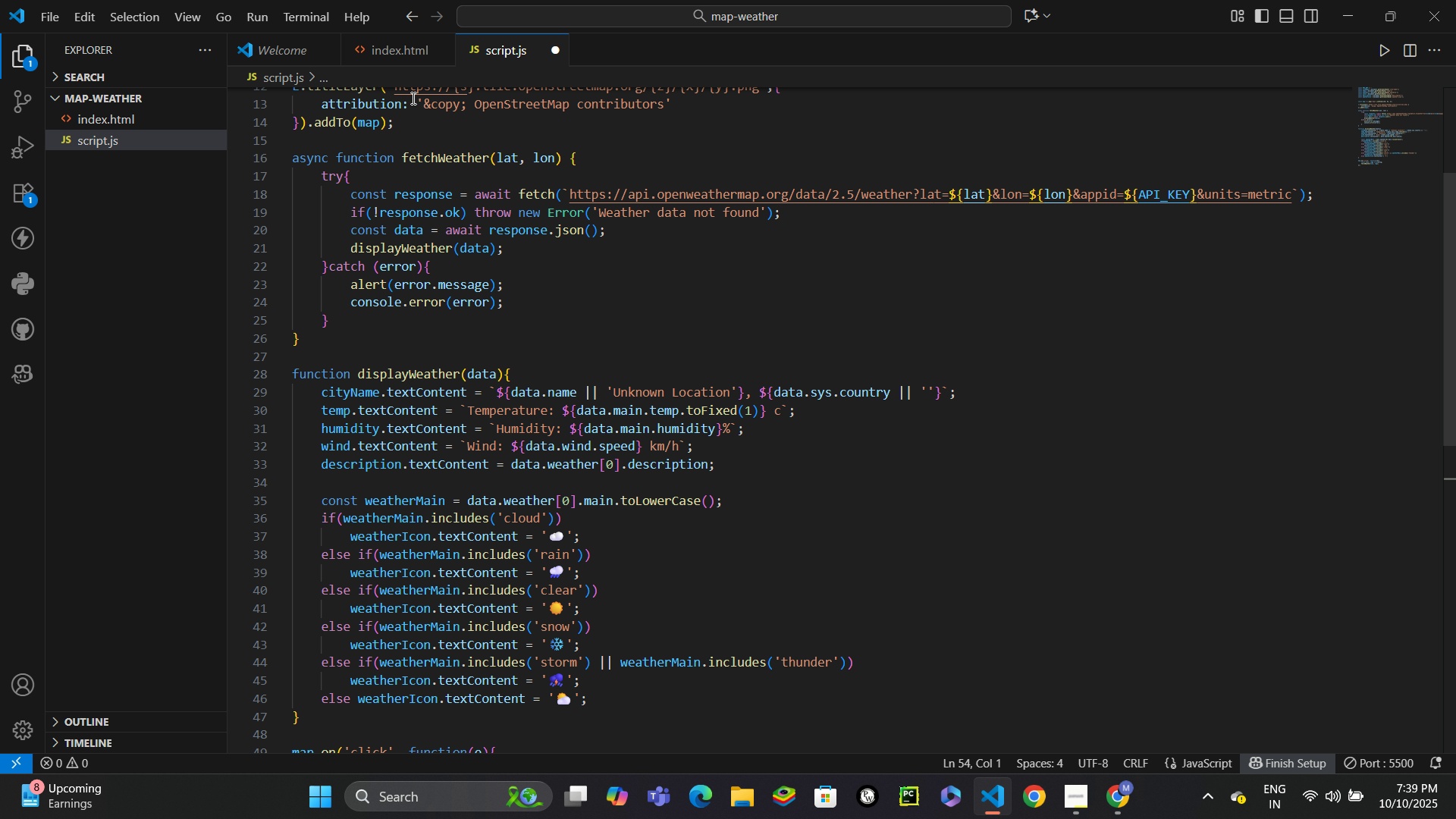 
scroll: coordinate [460, 196], scroll_direction: up, amount: 10.0
 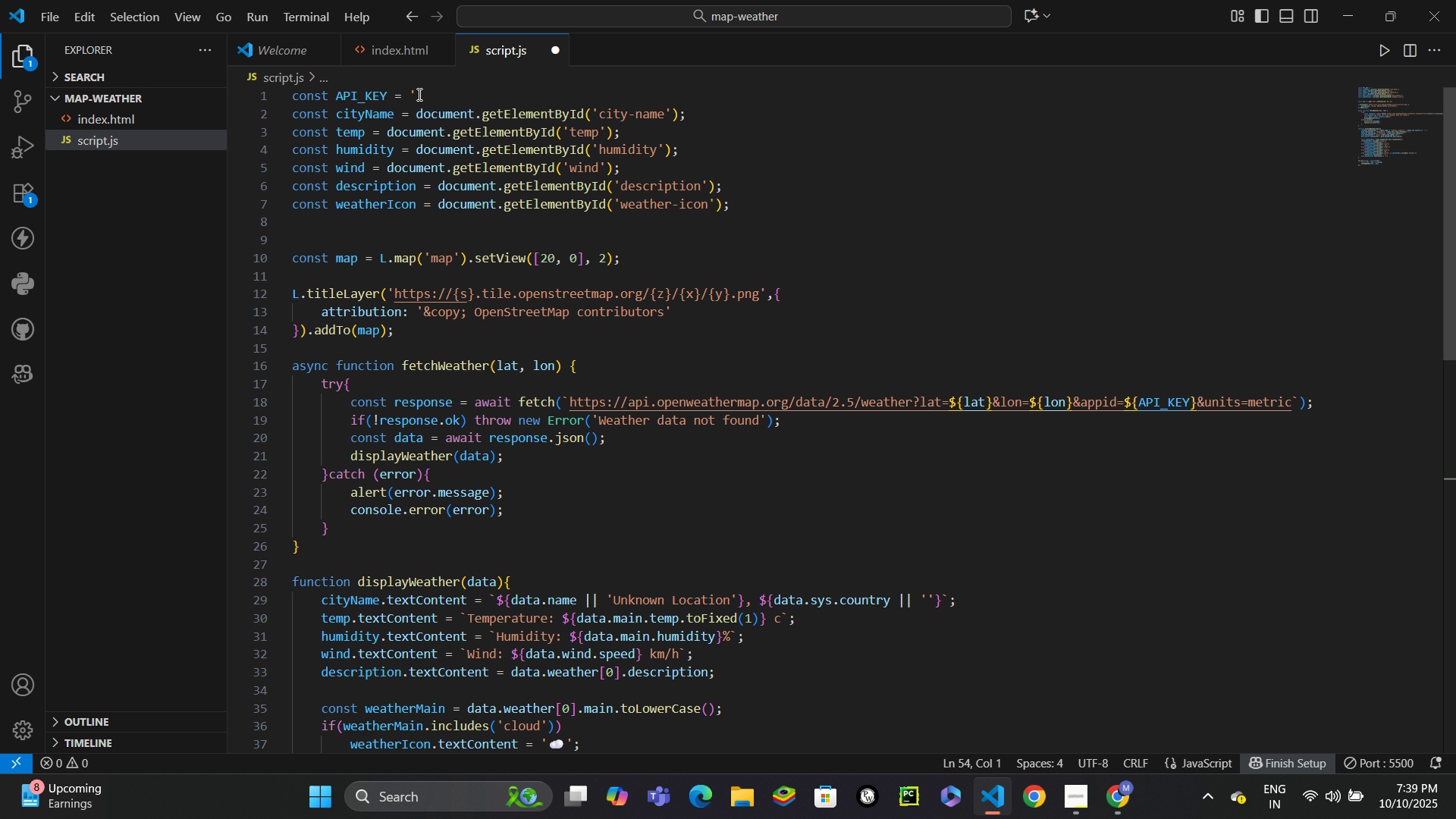 
left_click([418, 94])
 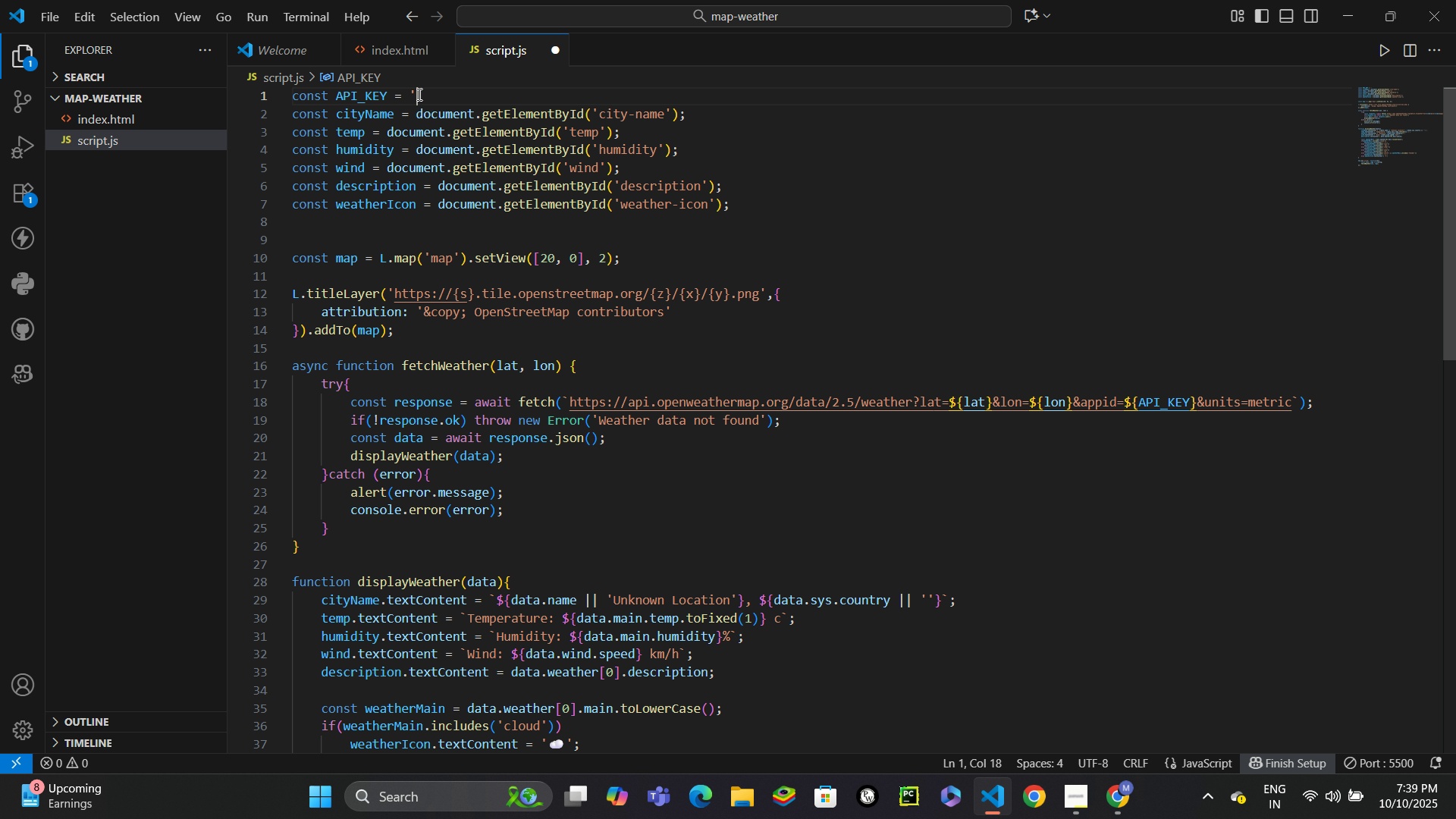 
key(Control+V)
 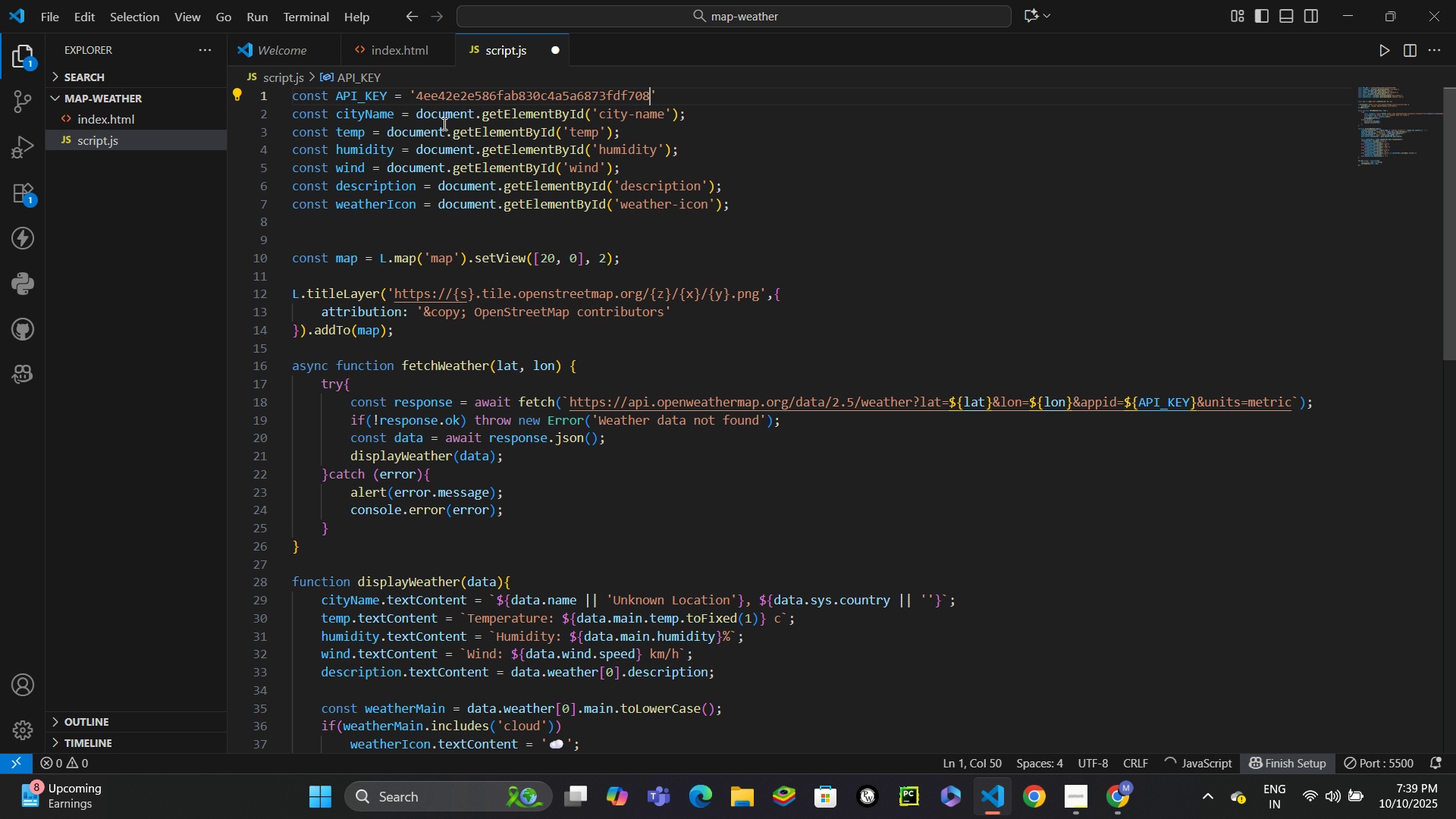 
key(Control+S)
 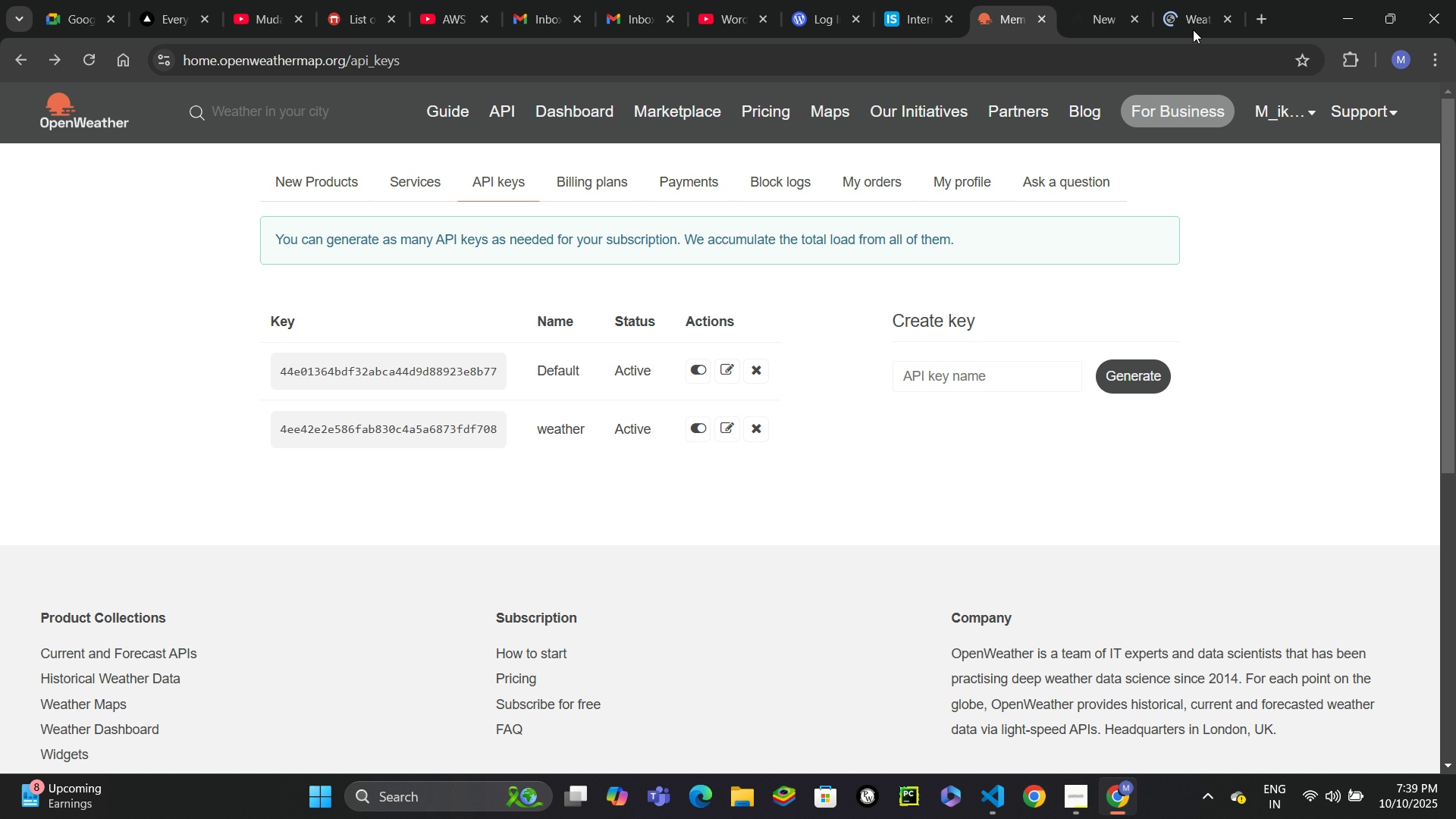 
left_click([1186, 0])
 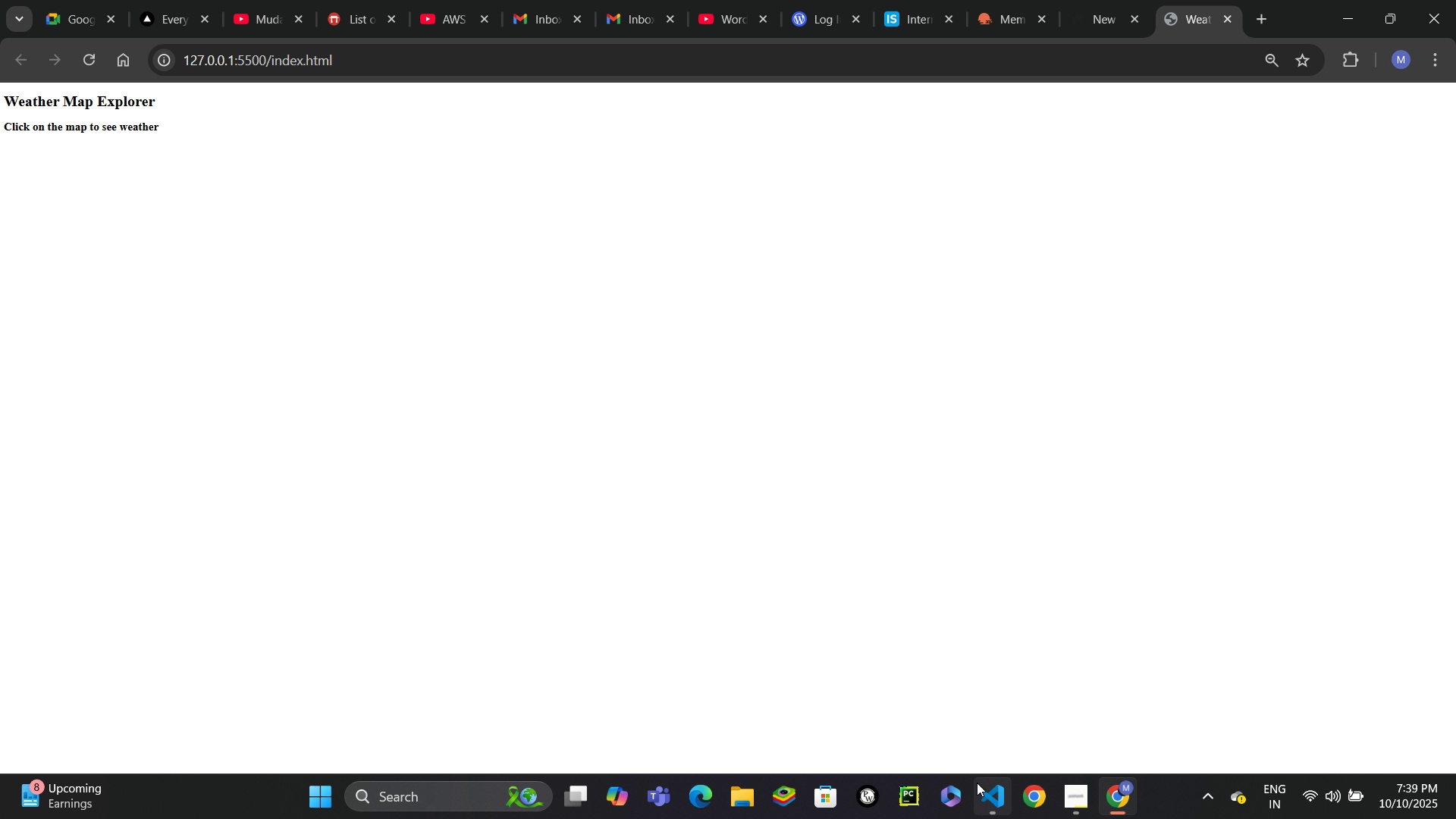 
left_click([989, 792])
 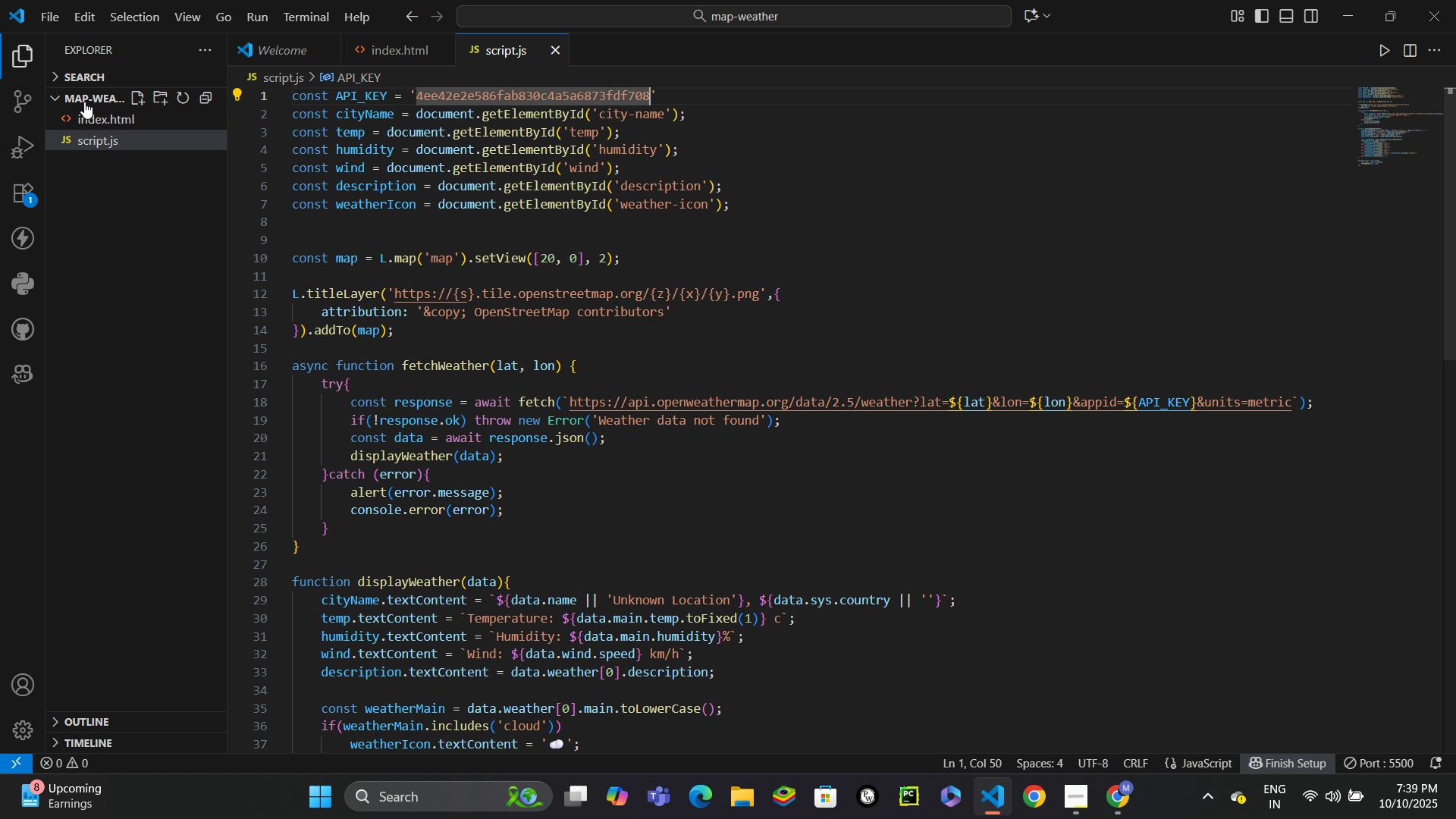 
left_click([102, 119])
 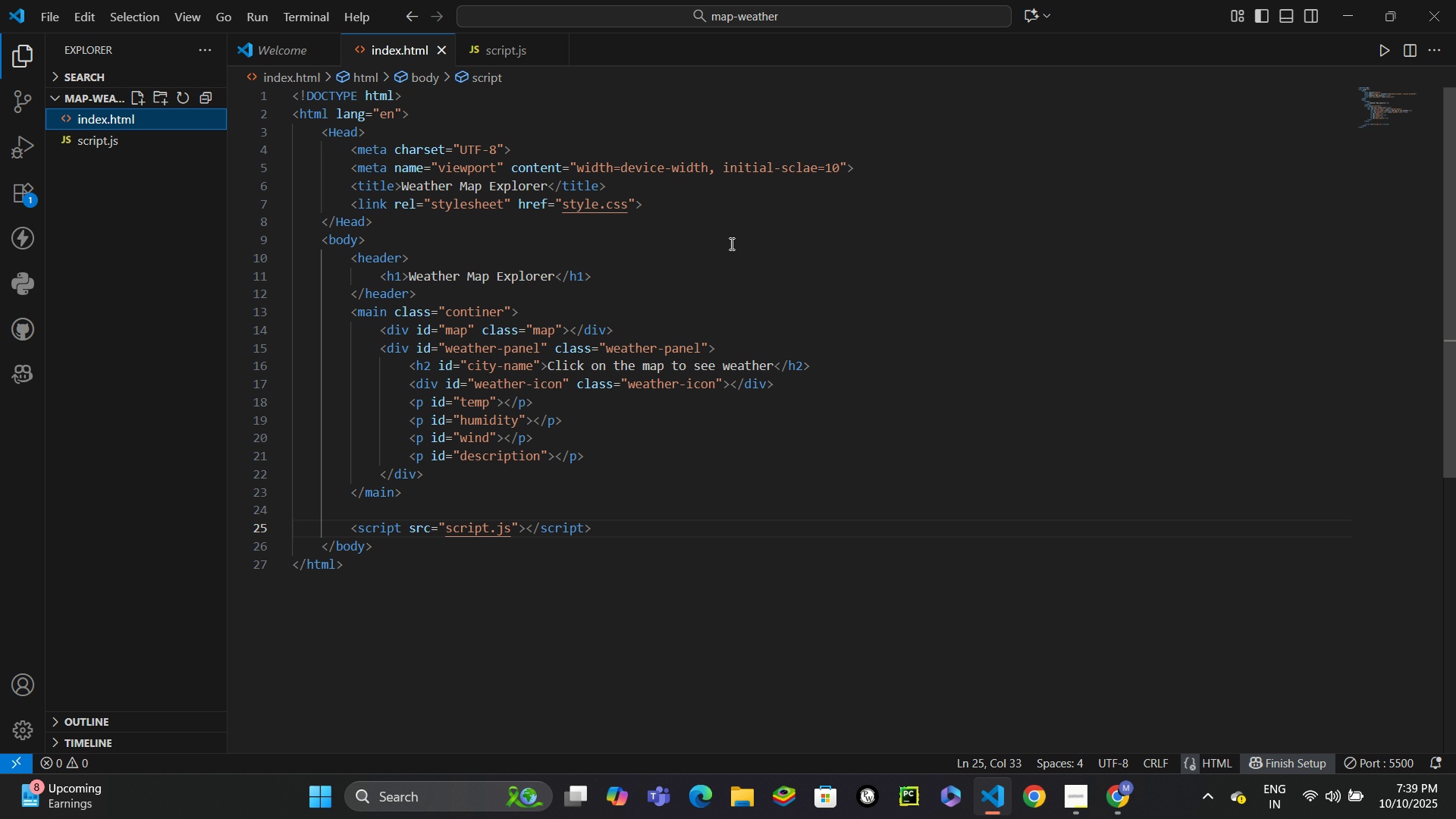 
scroll: coordinate [730, 243], scroll_direction: up, amount: 1.0
 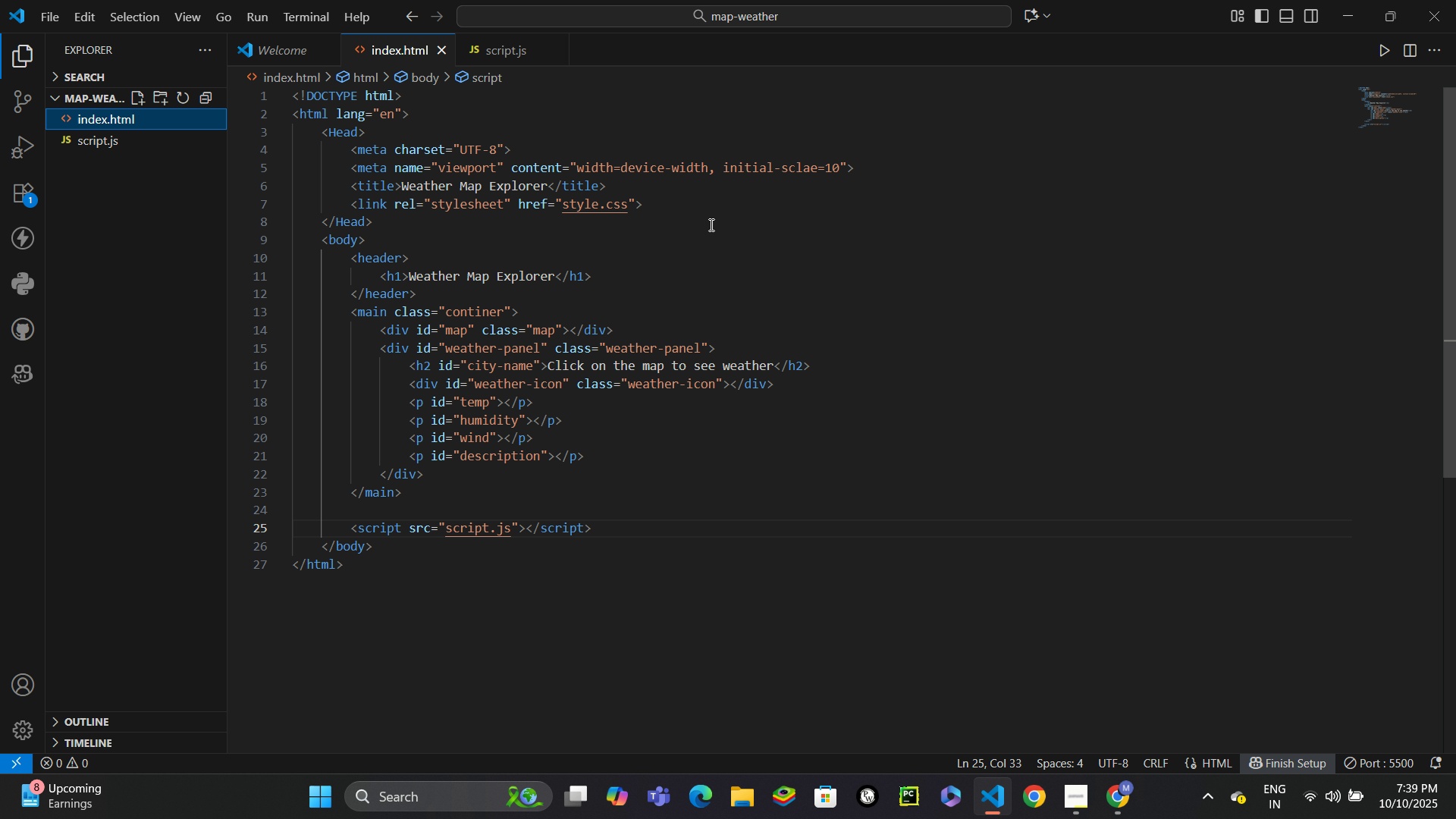 
wait(10.5)
 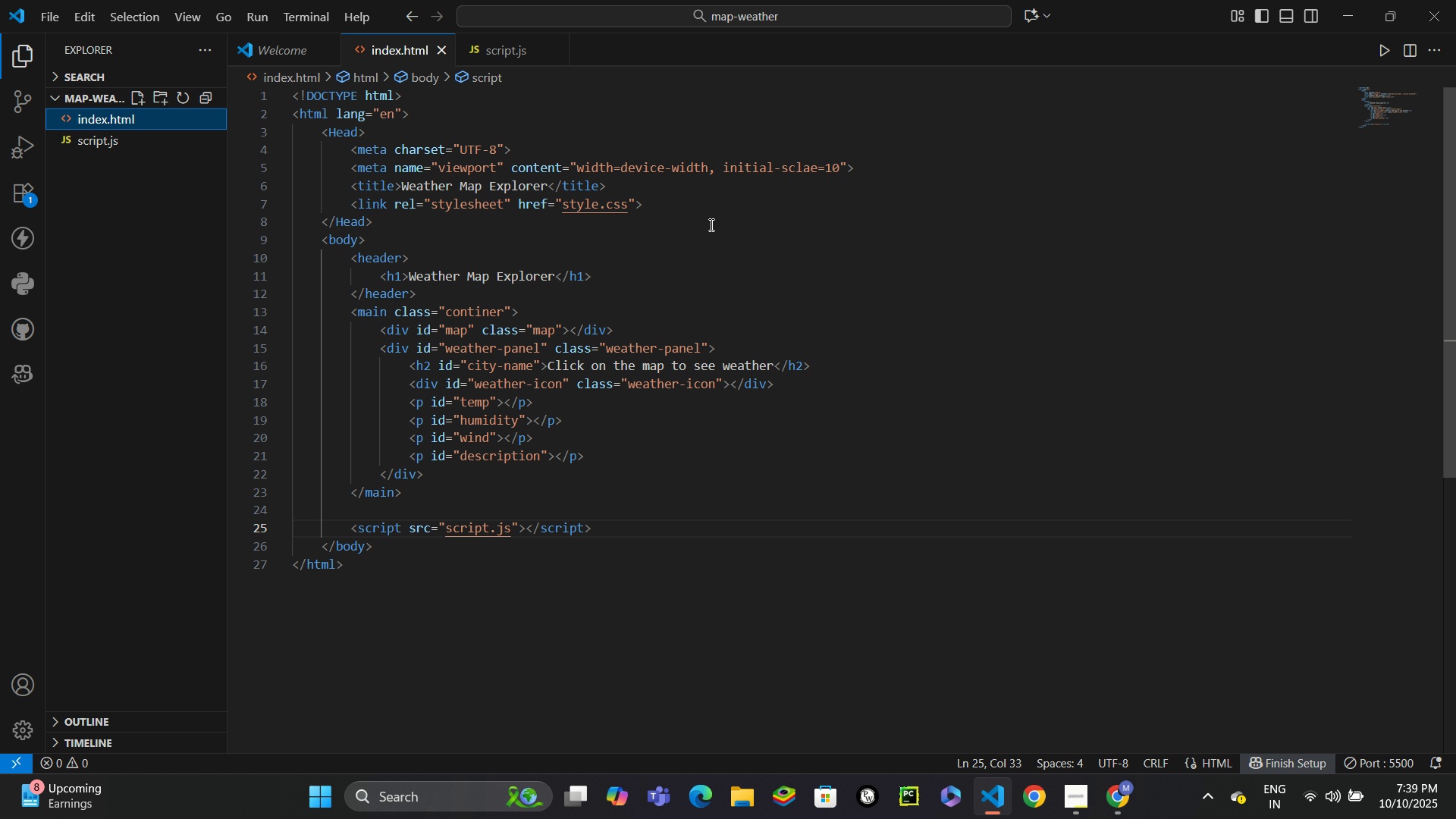 
left_click([700, 217])
 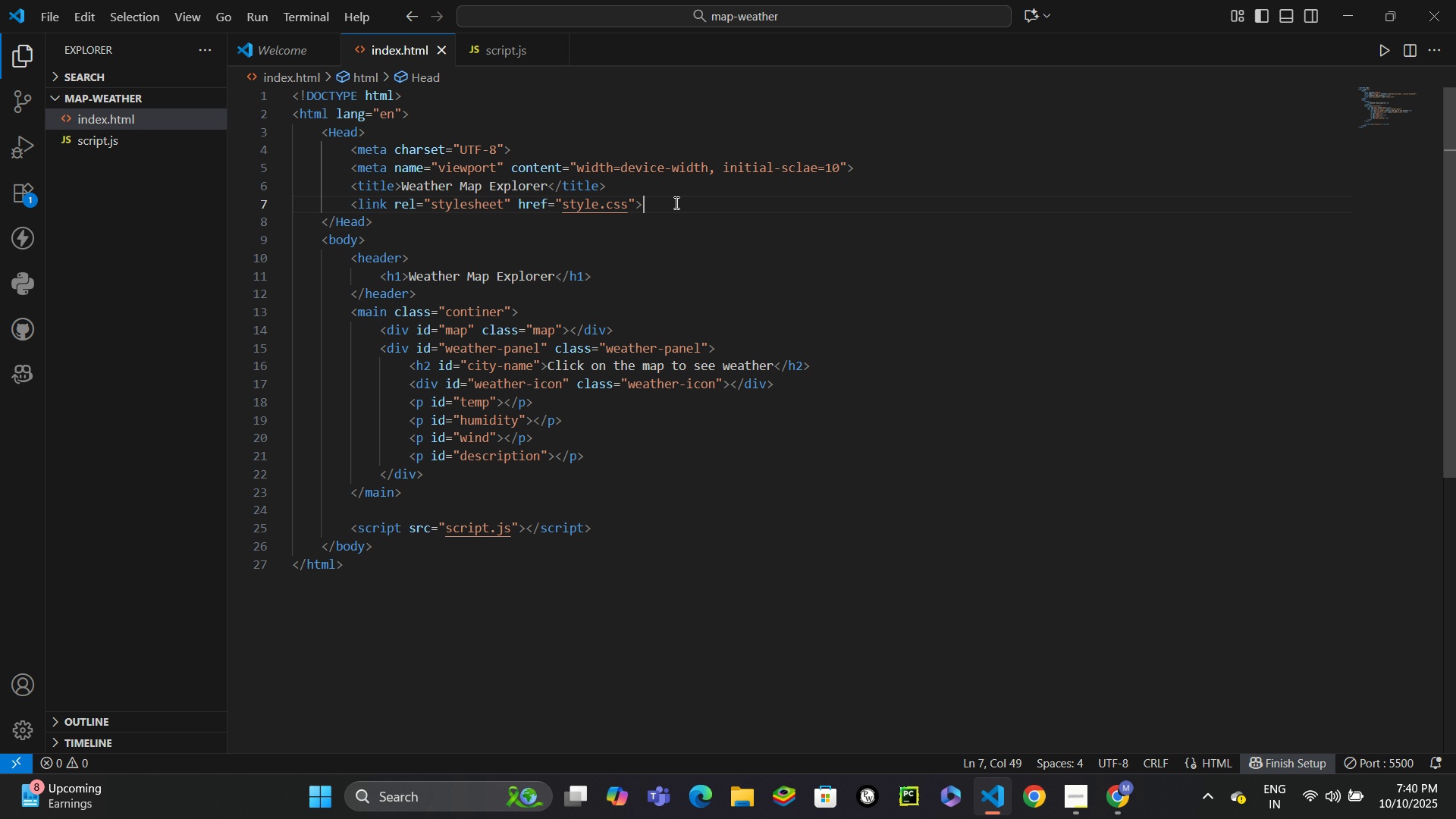 
left_click([675, 202])
 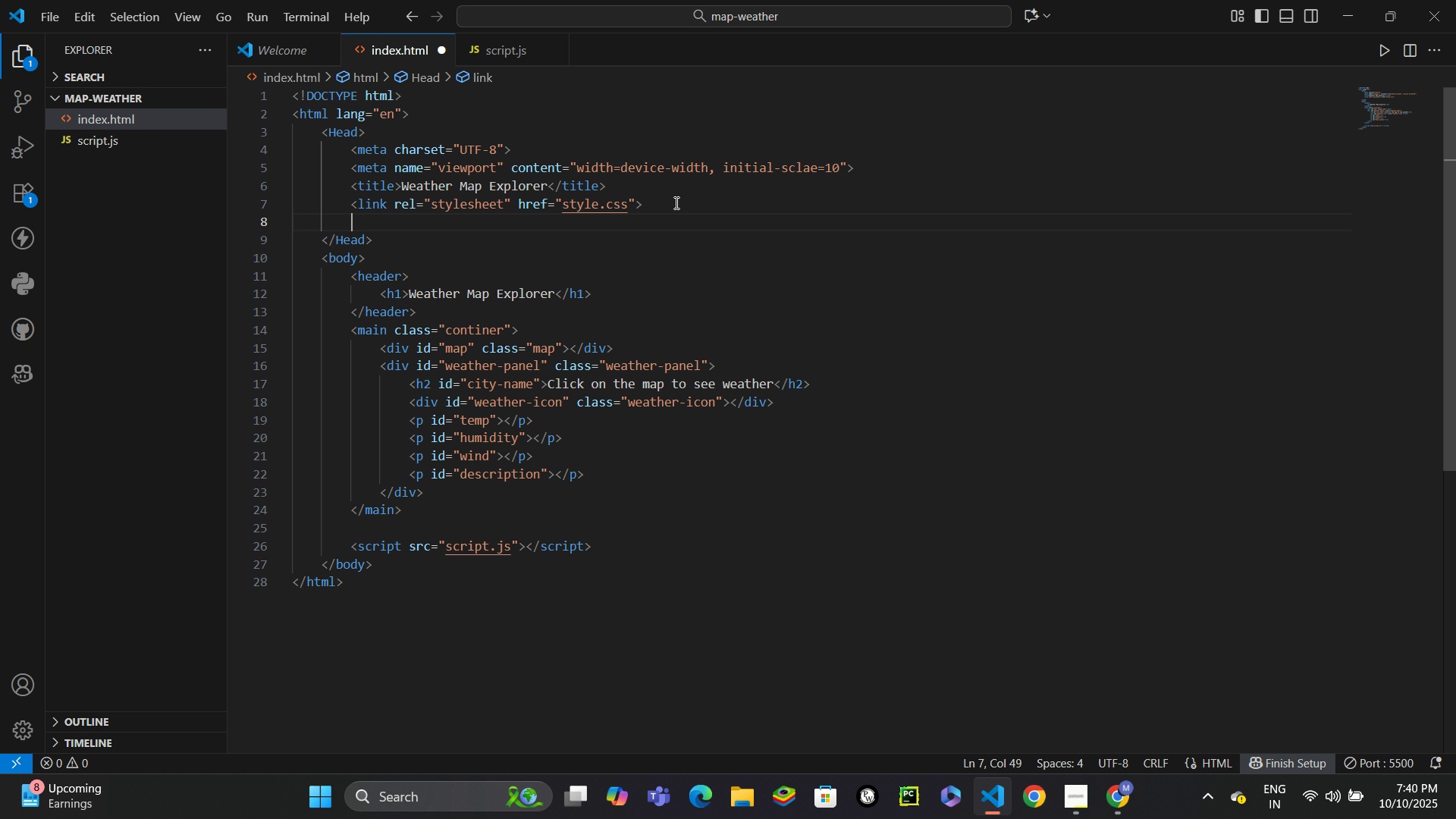 
key(Enter)
 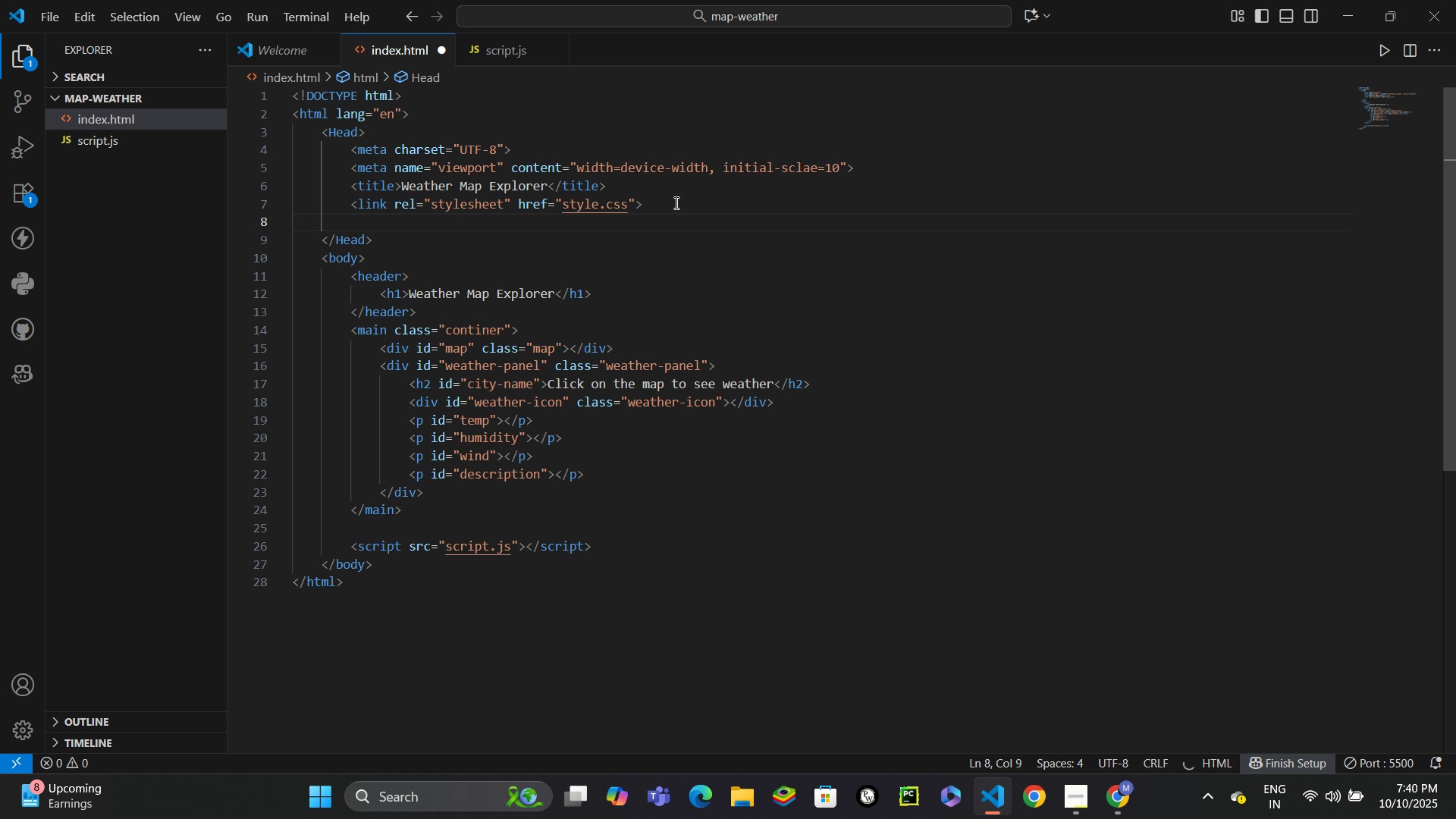 
type(lin)
 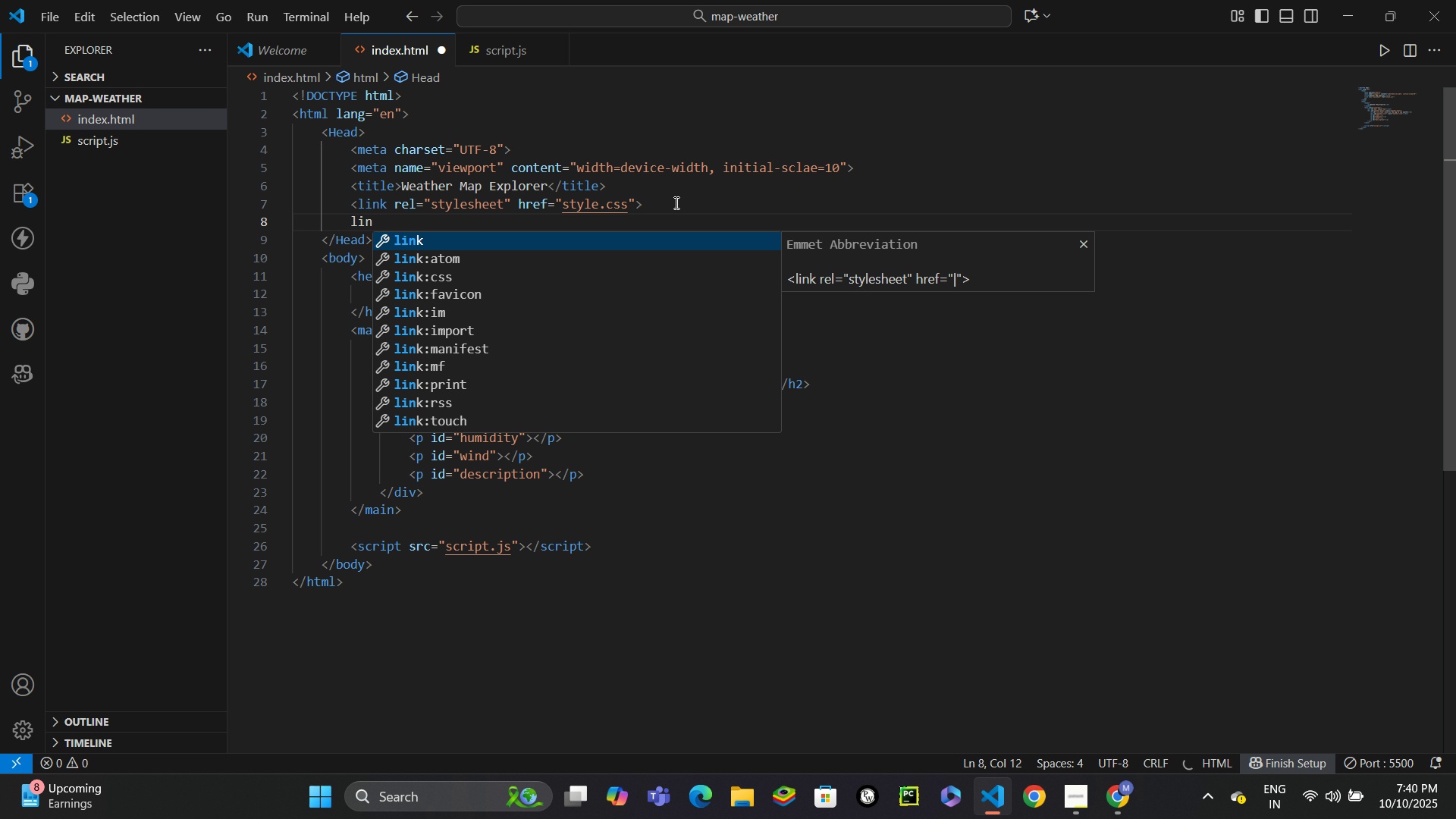 
key(Enter)
 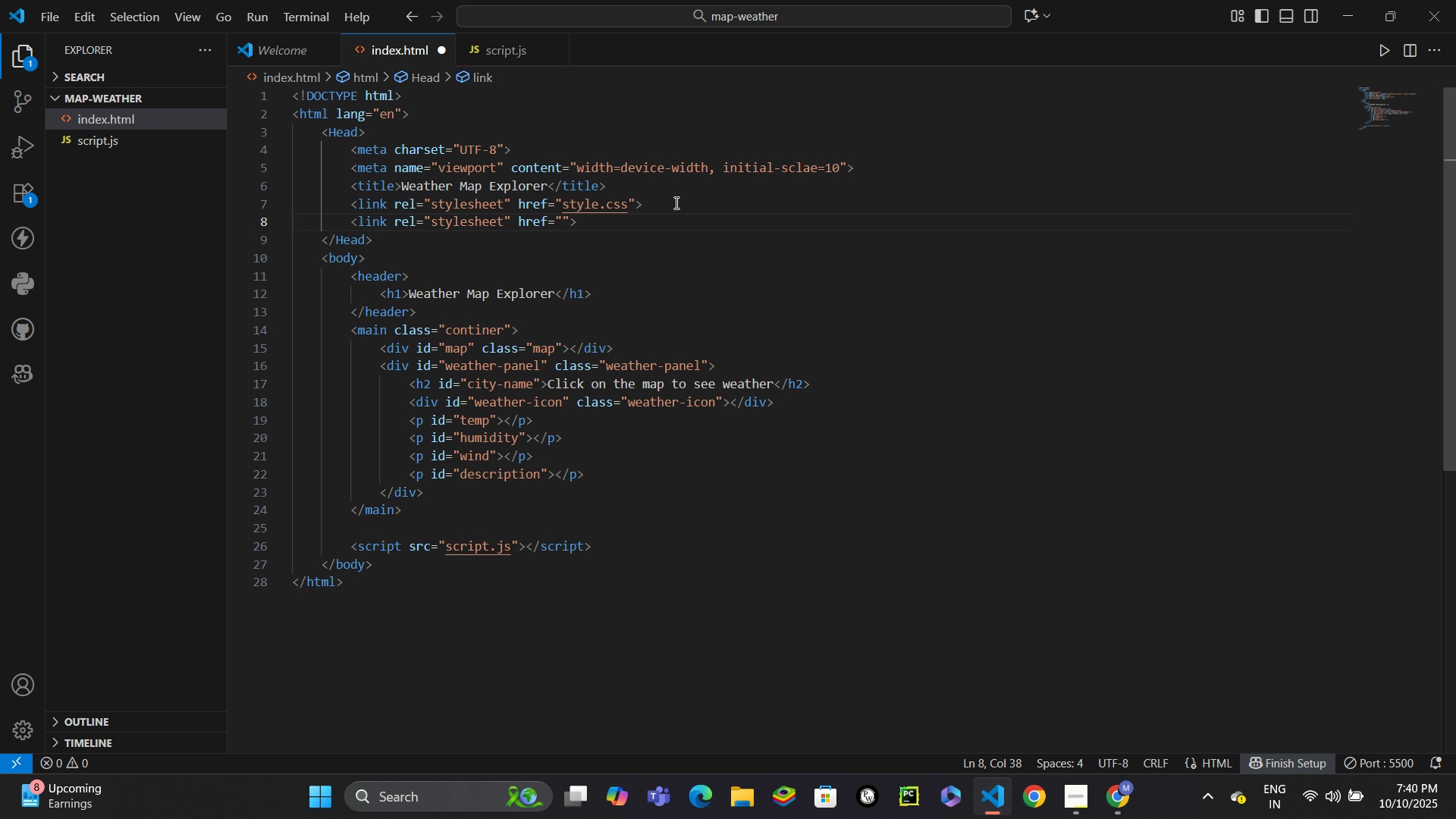 
type(https://unpdg)
key(Backspace)
key(Backspace)
type(kg.com/leaflet/dist/leaflet.css)
 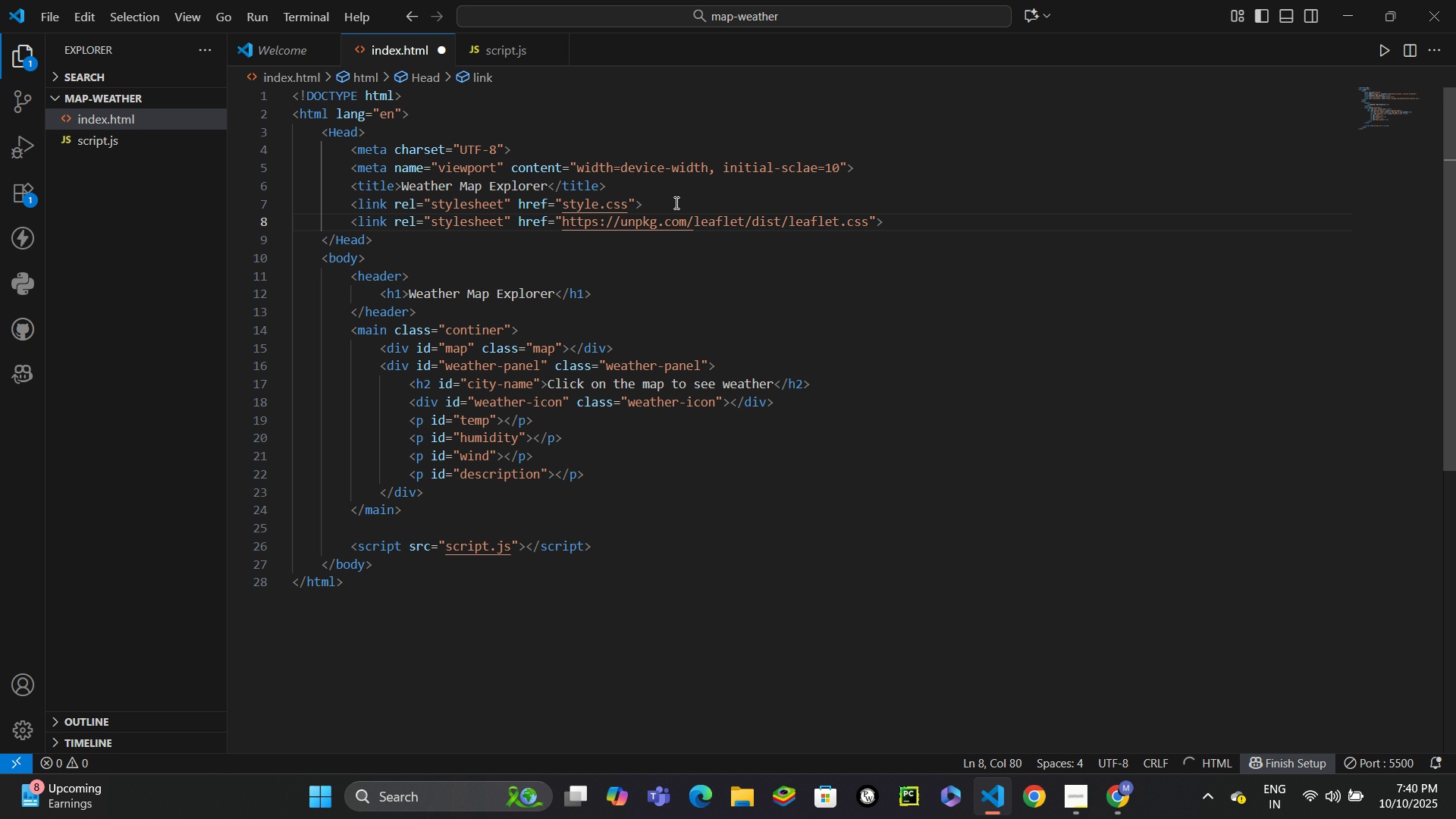 
key(Control+S)
 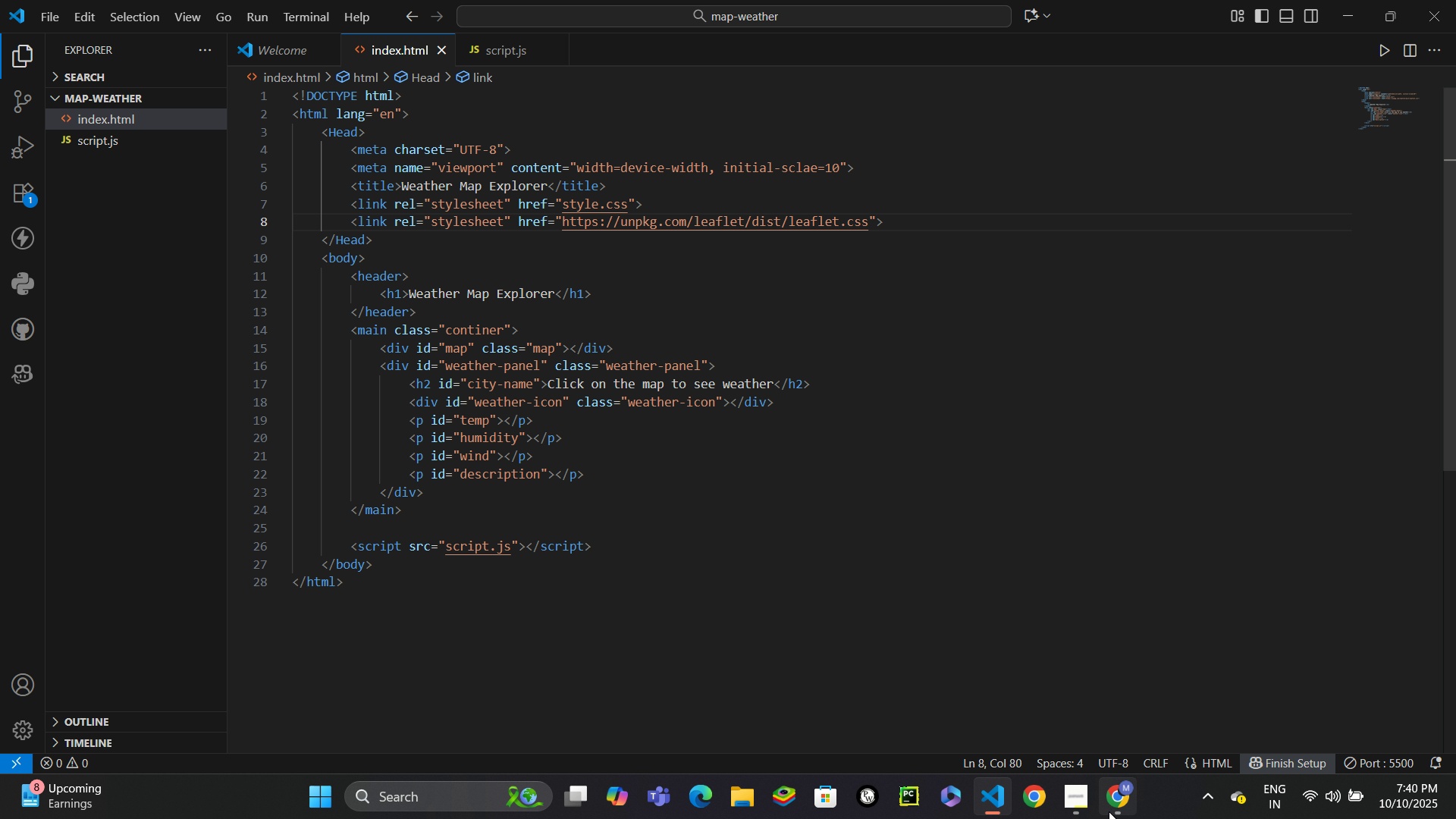 
left_click([1109, 811])
 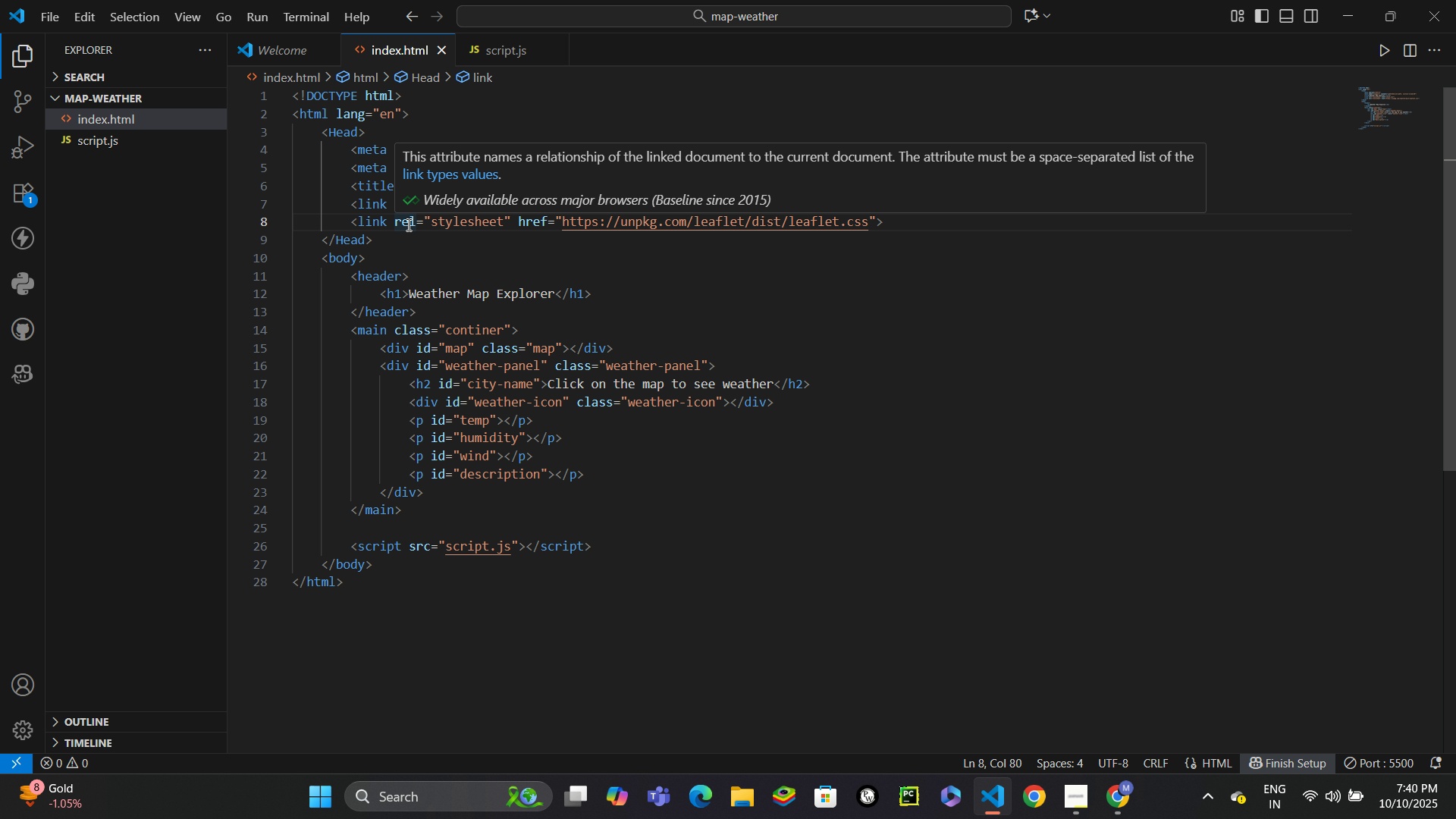 
wait(7.94)
 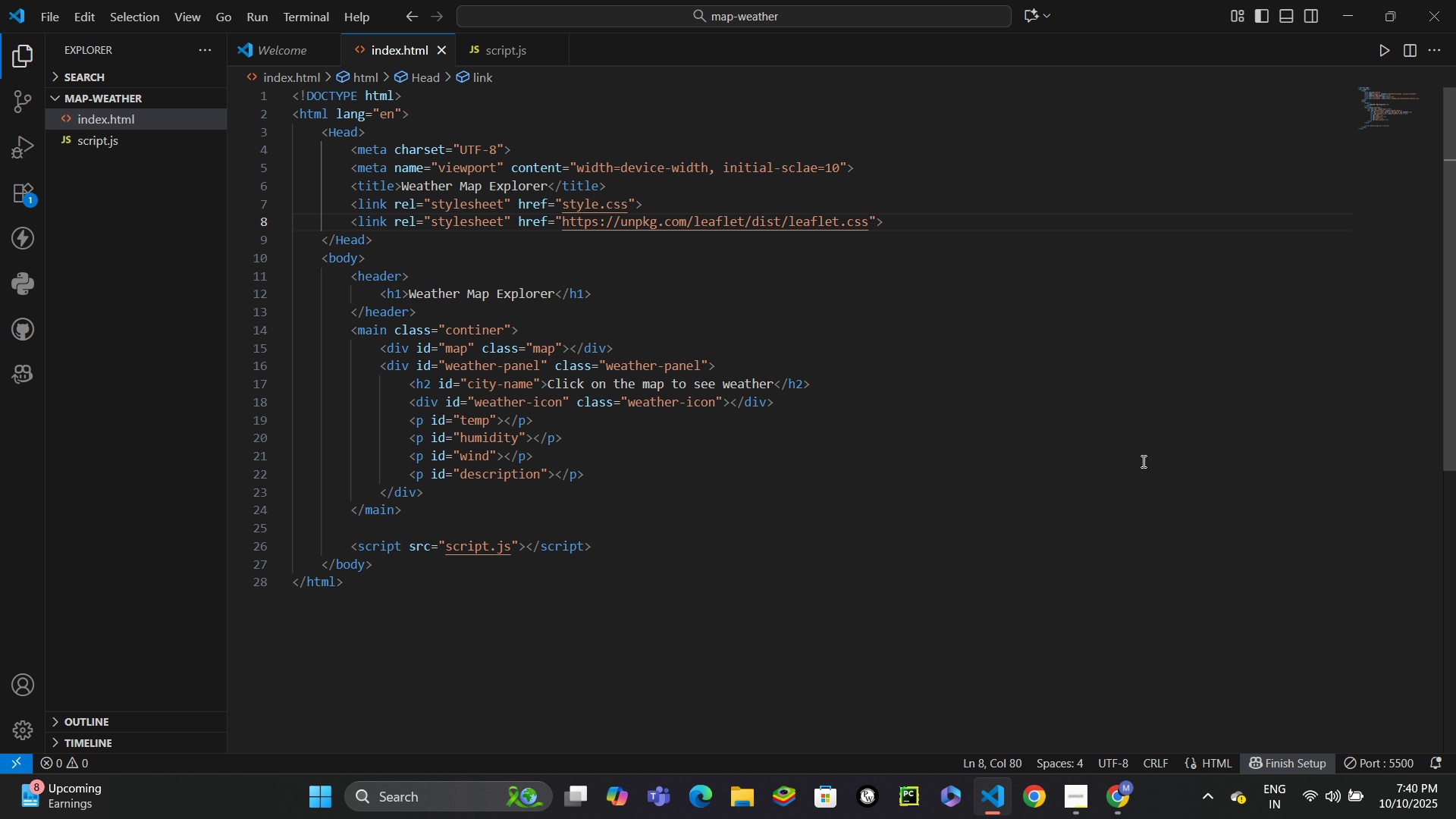 
left_click([419, 534])
 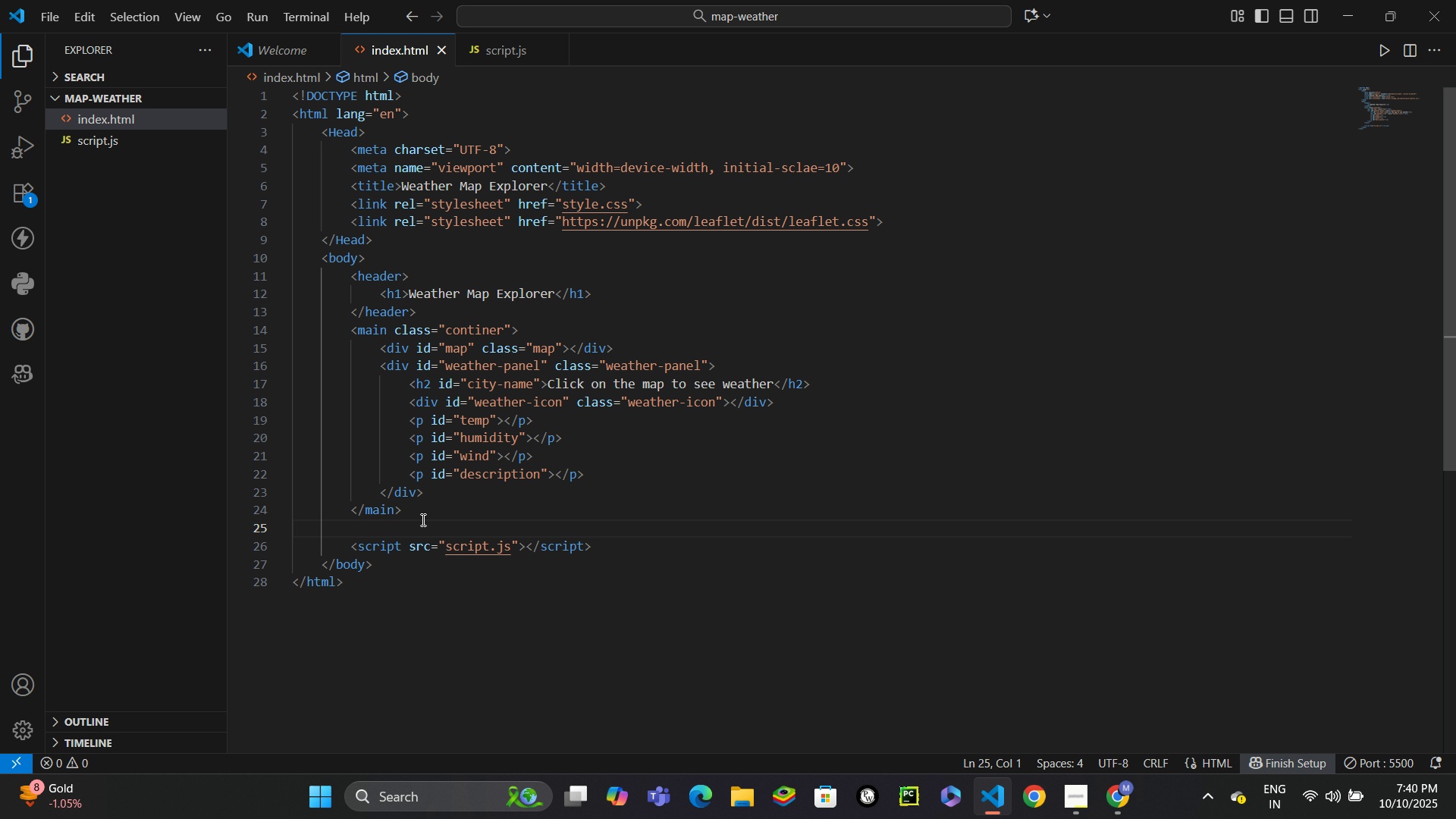 
key(Enter)
 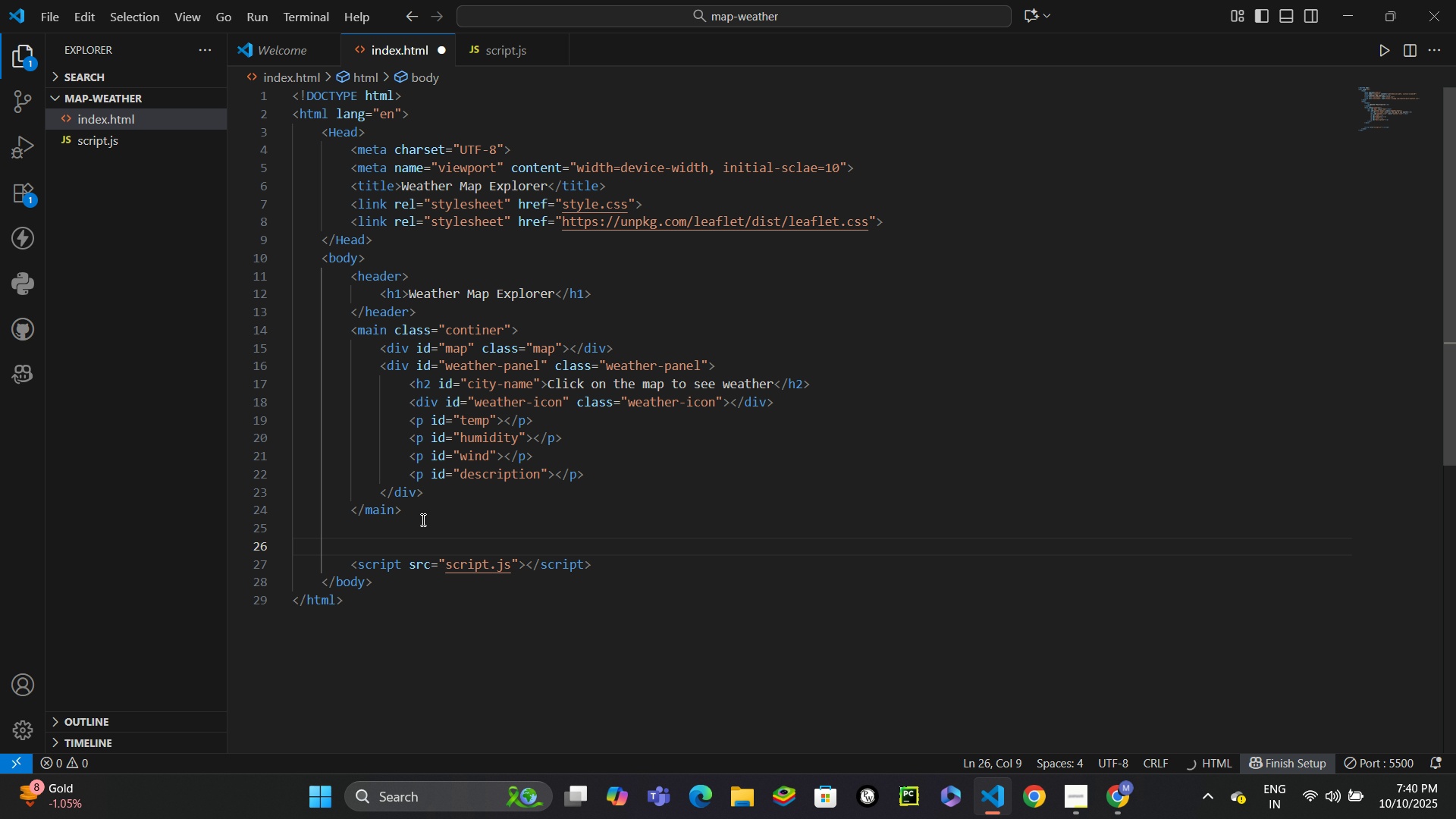 
type(sc)
 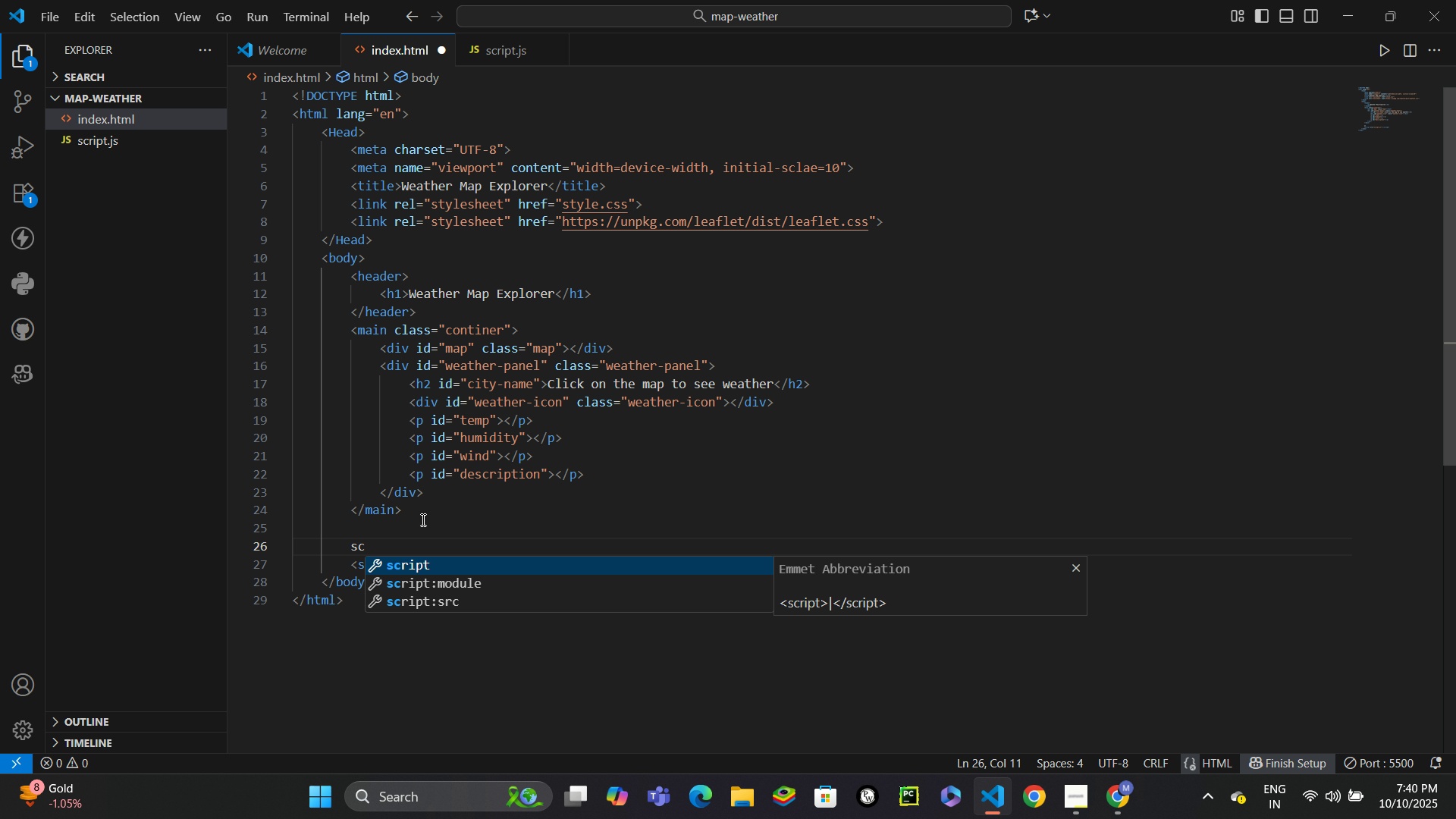 
key(Enter)
 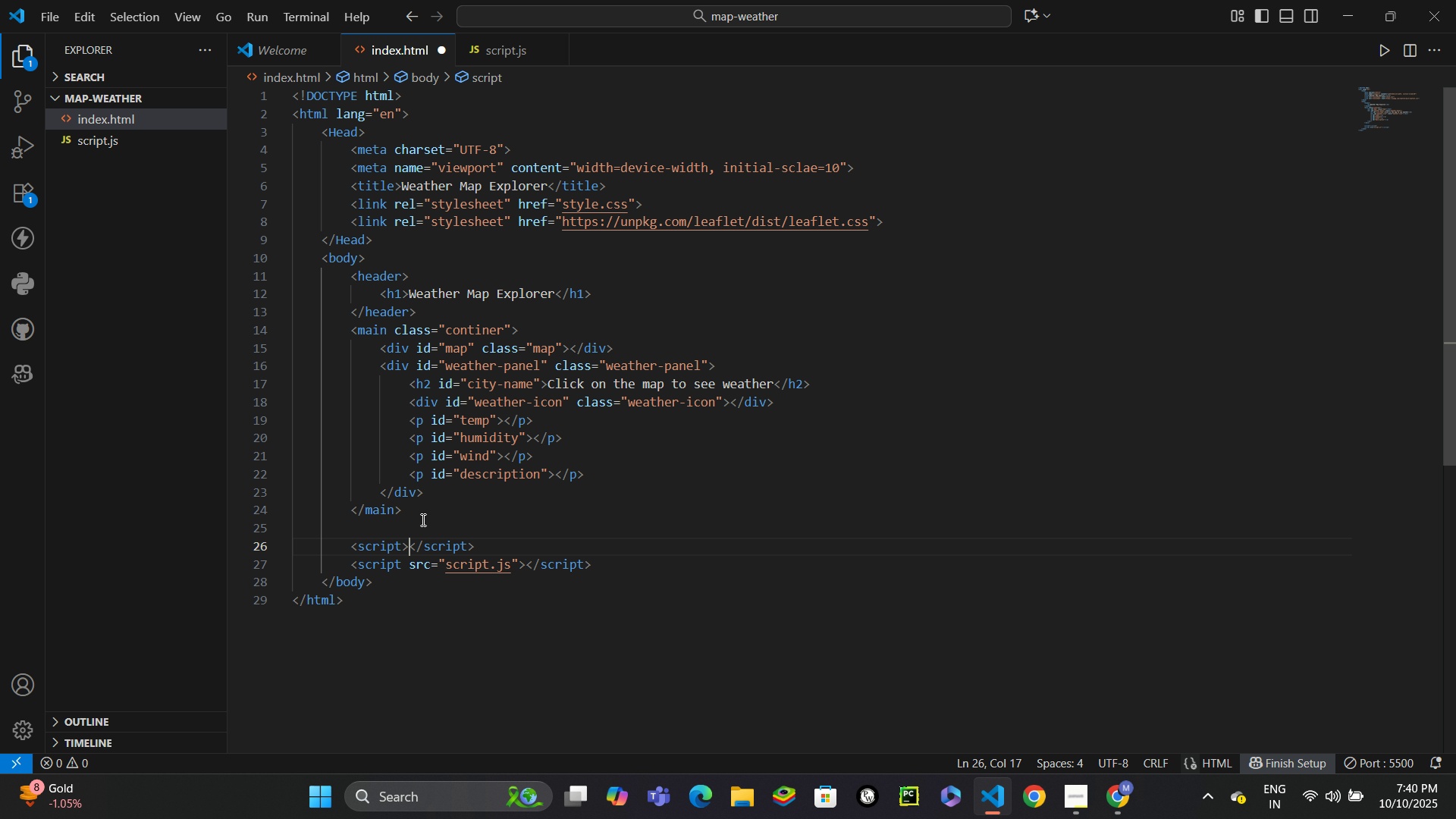 
key(ArrowLeft)
 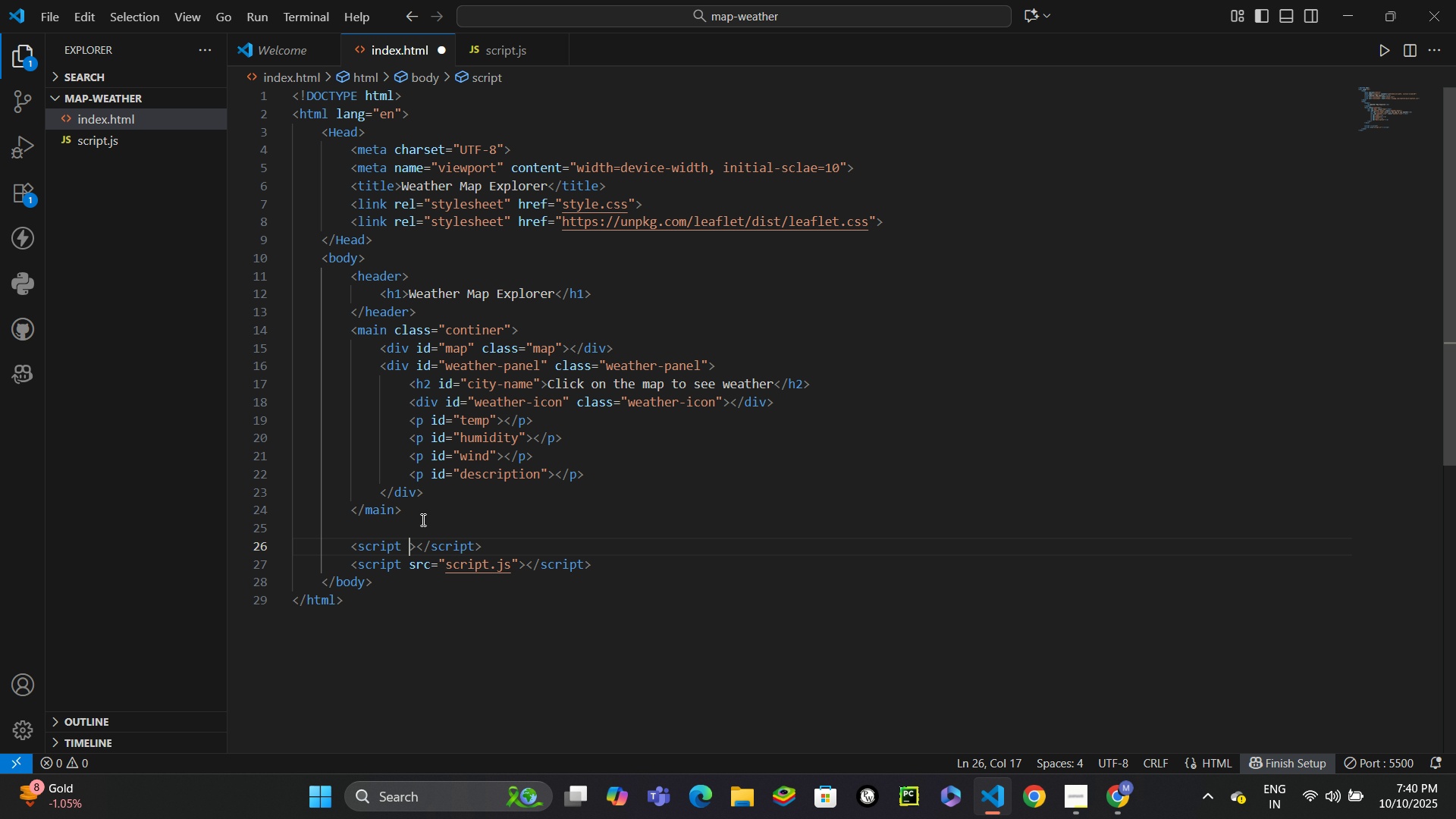 
type( sr)
 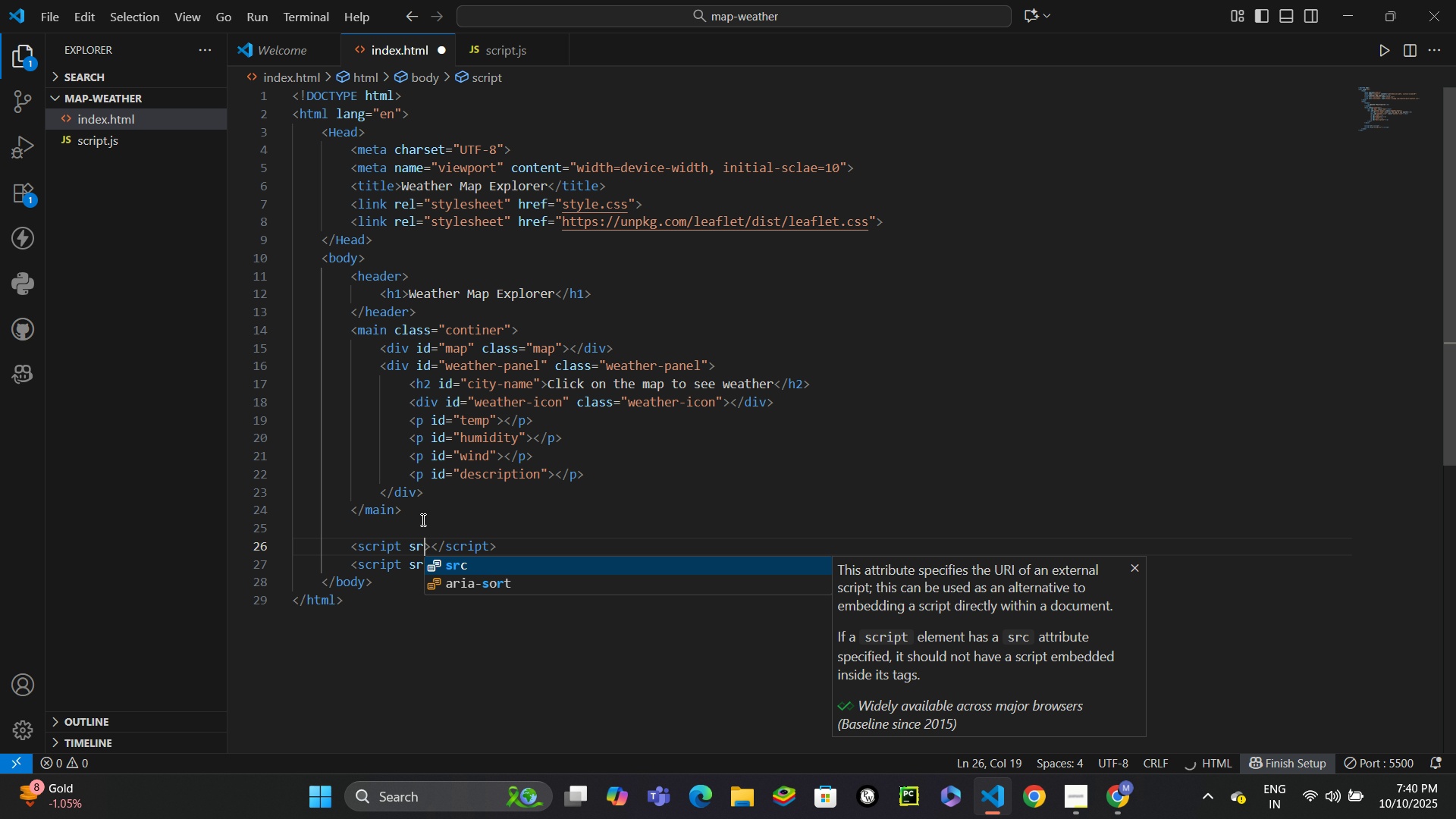 
key(Enter)
 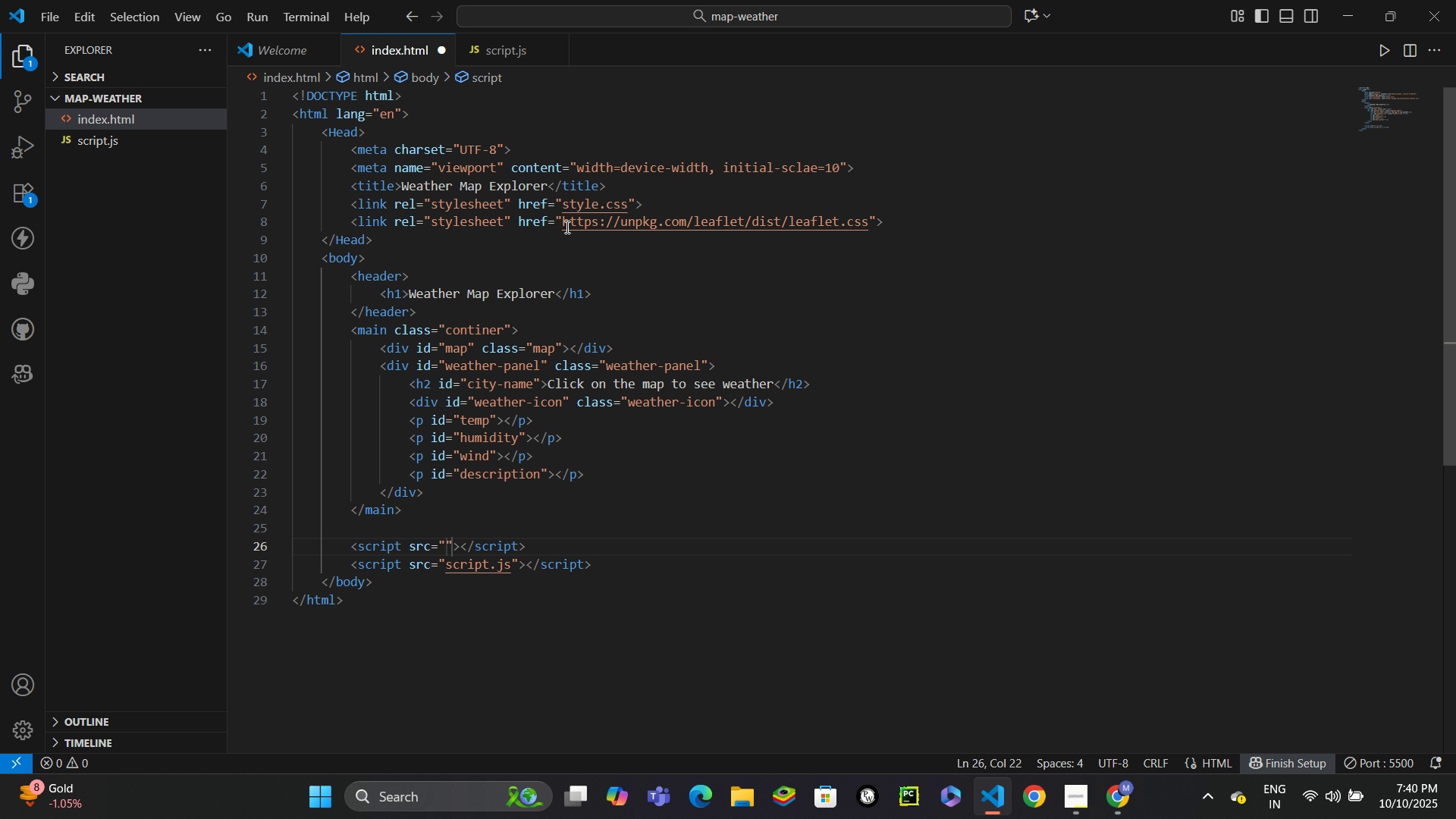 
left_click_drag(start_coordinate=[560, 224], to_coordinate=[871, 221])
 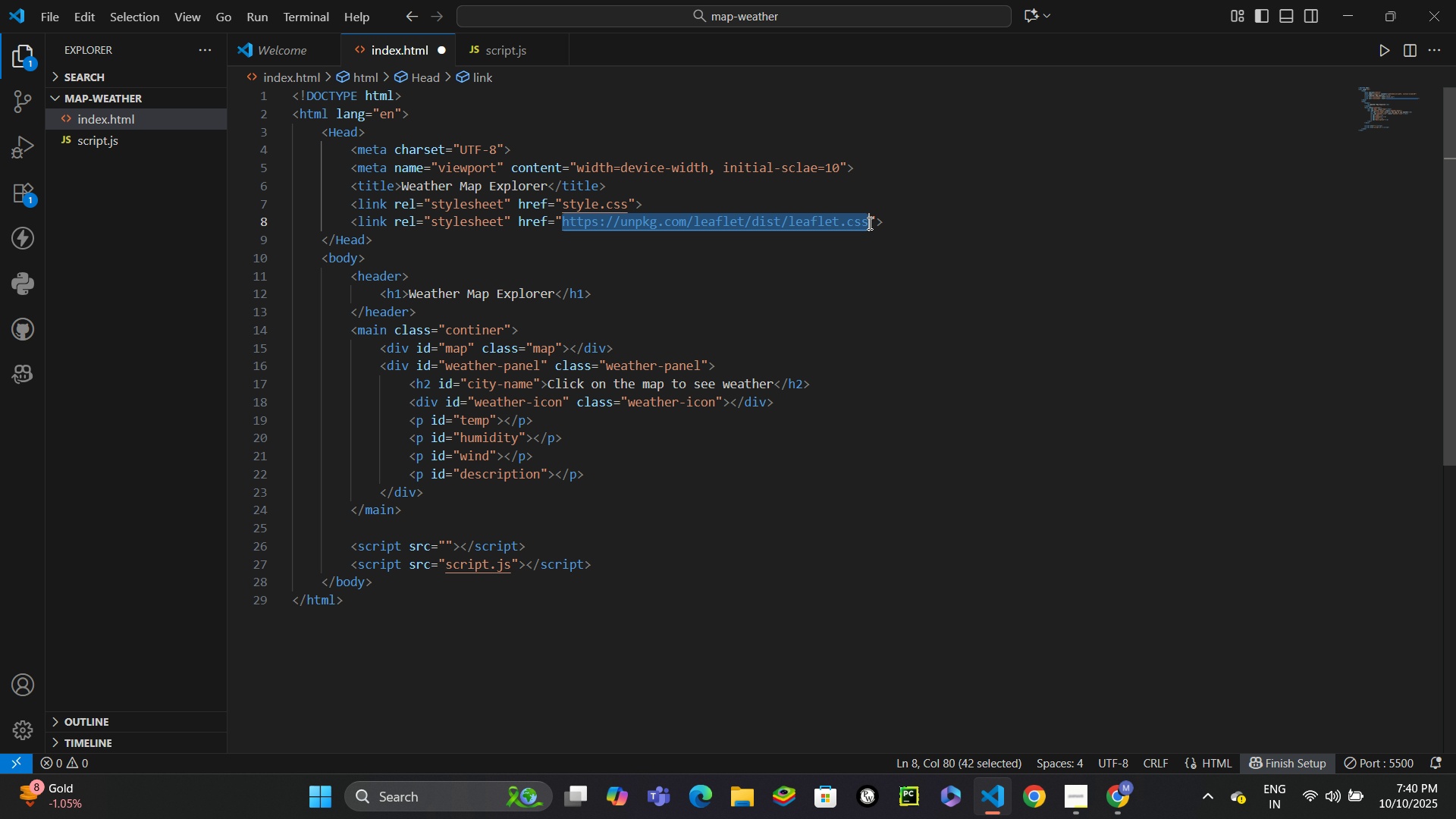 
key(Control+C)
 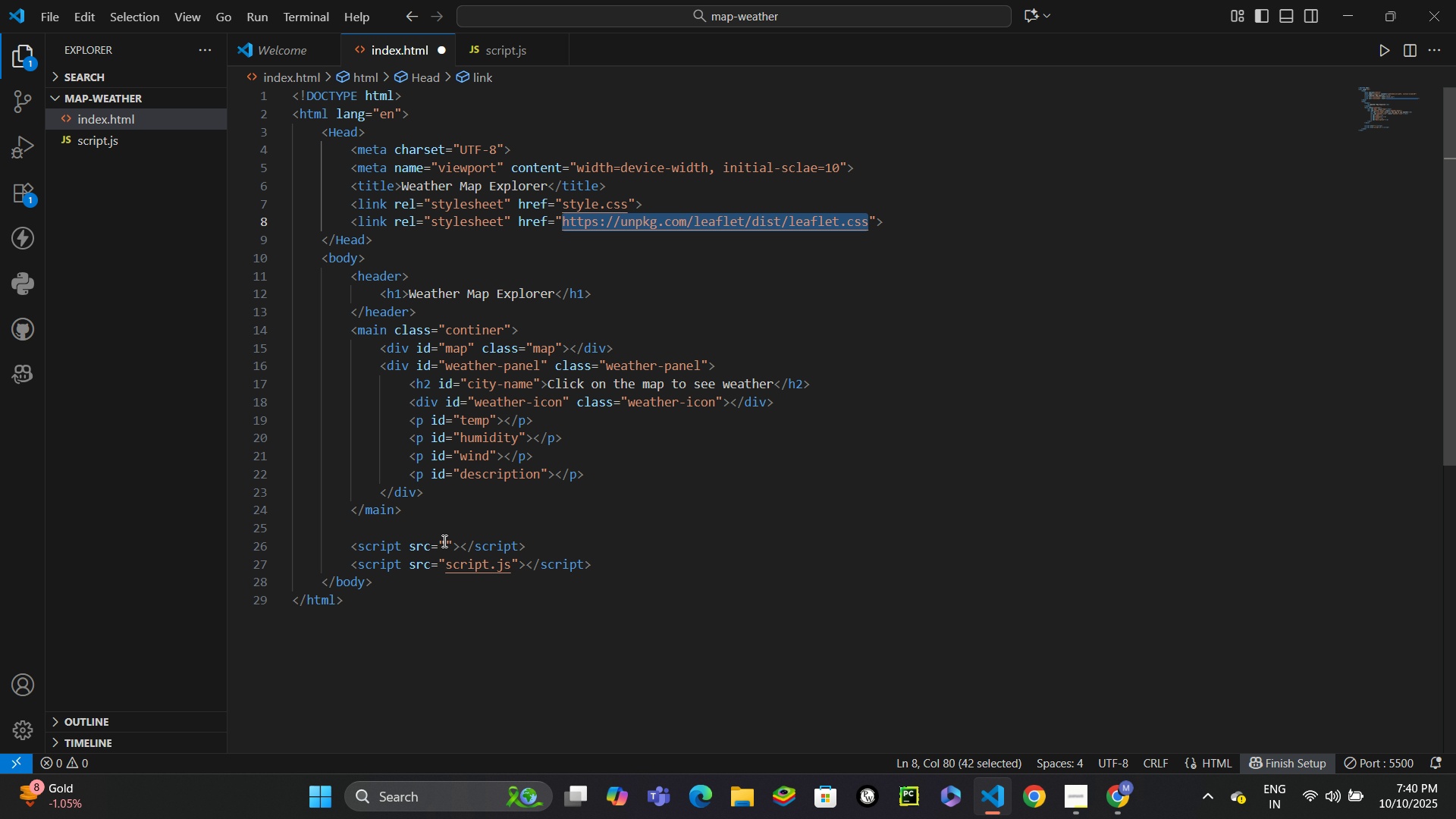 
left_click([443, 541])
 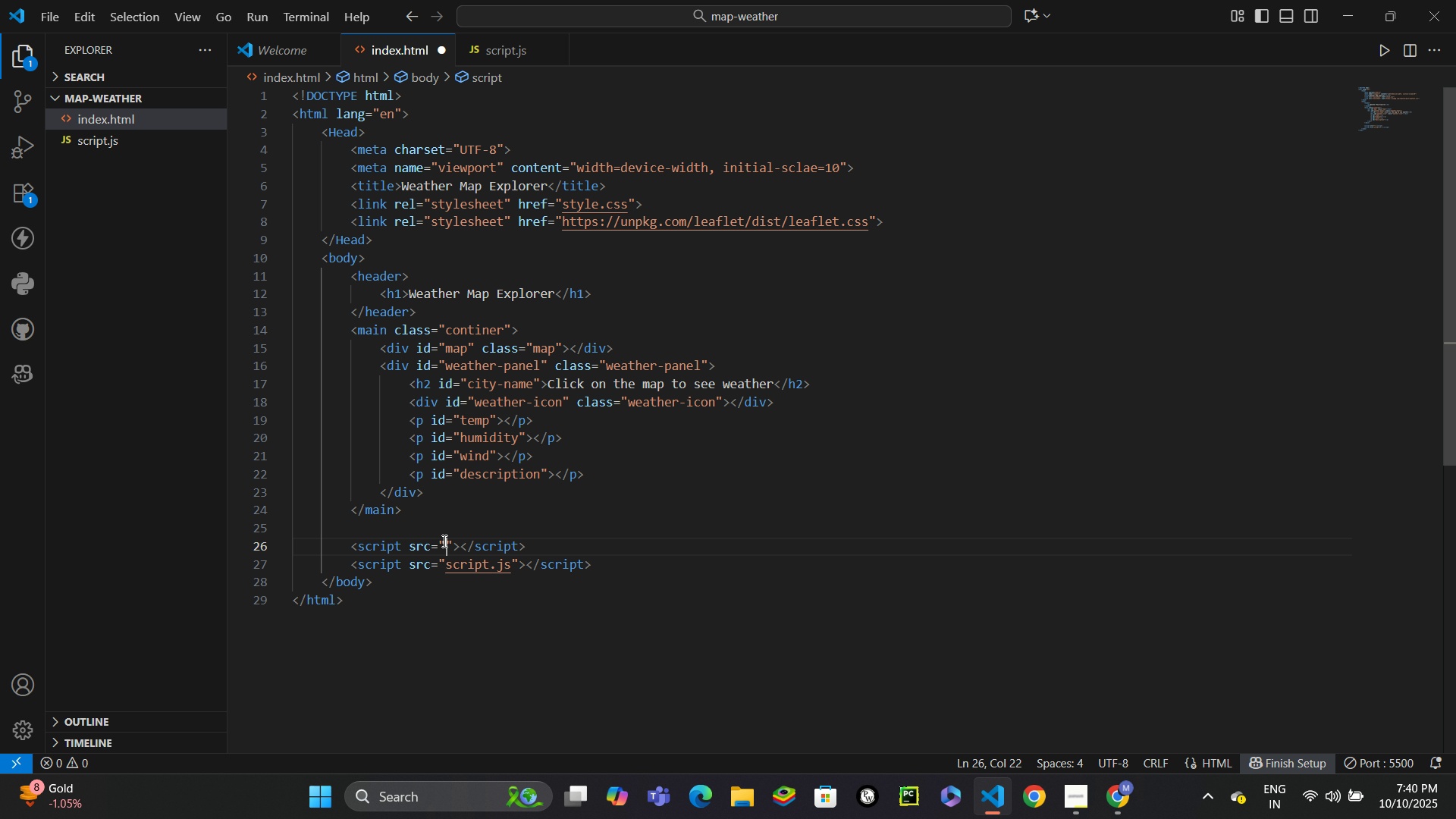 
key(Control+V)
 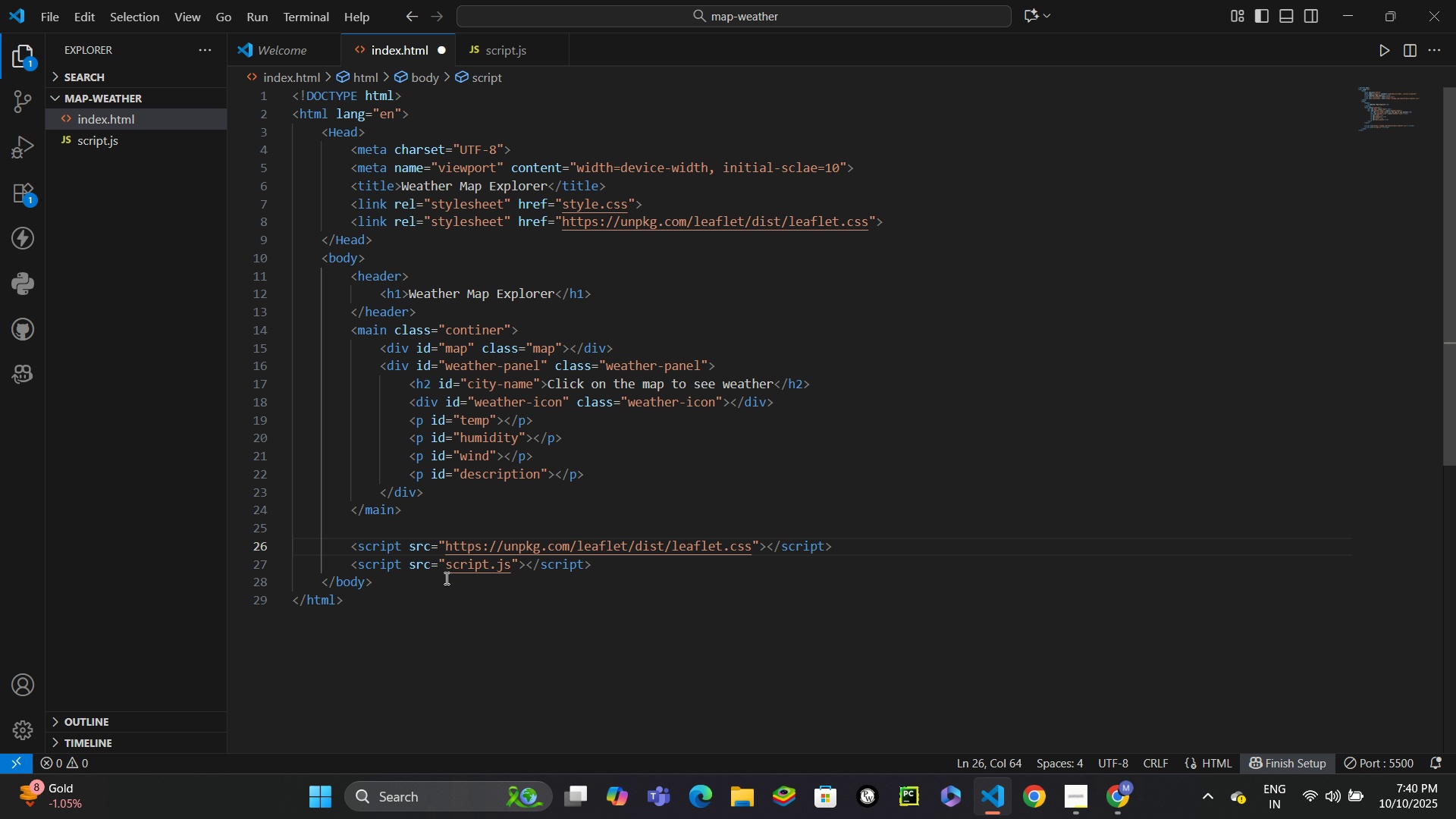 
wait(8.34)
 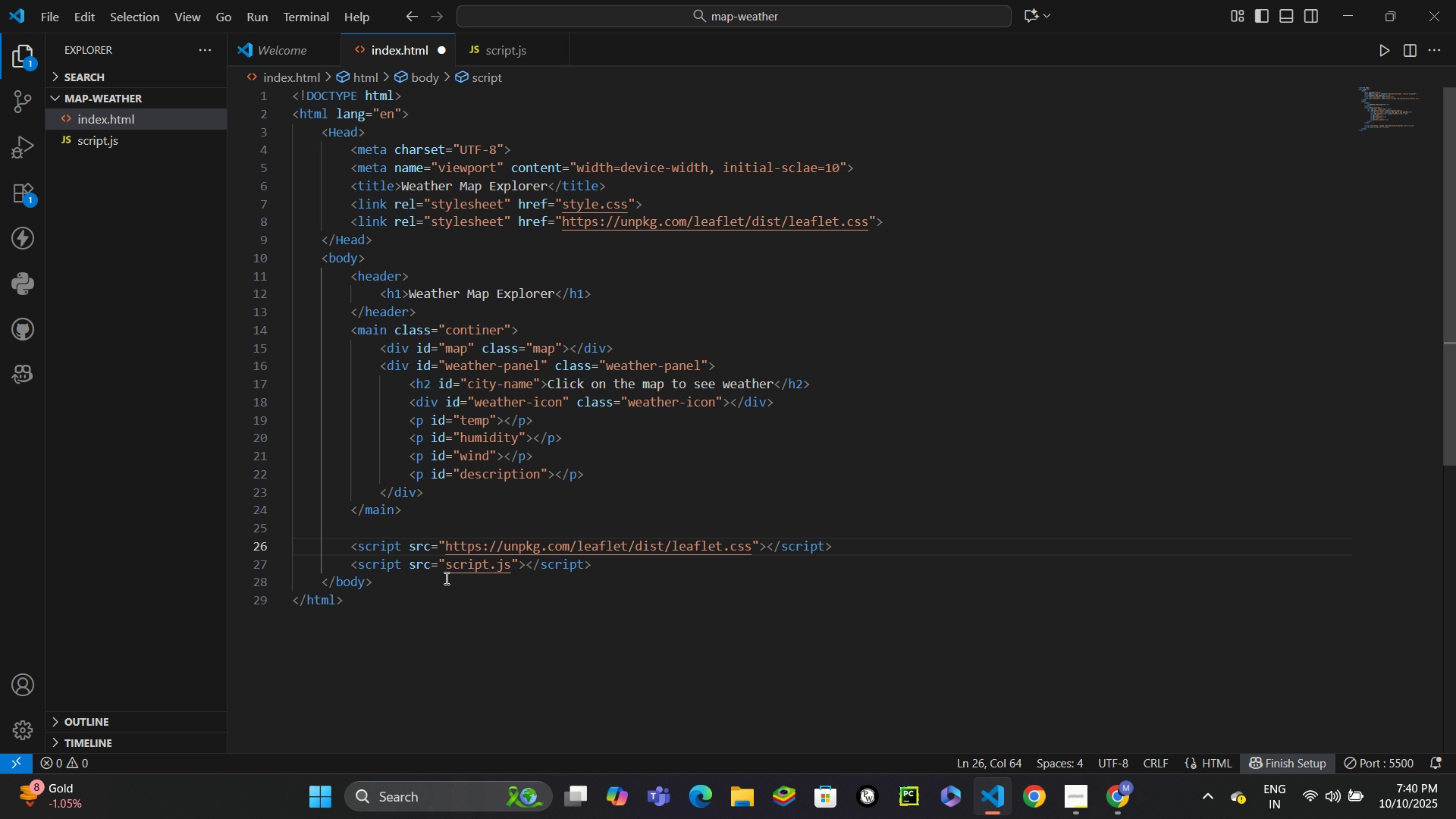 
double_click([737, 550])
 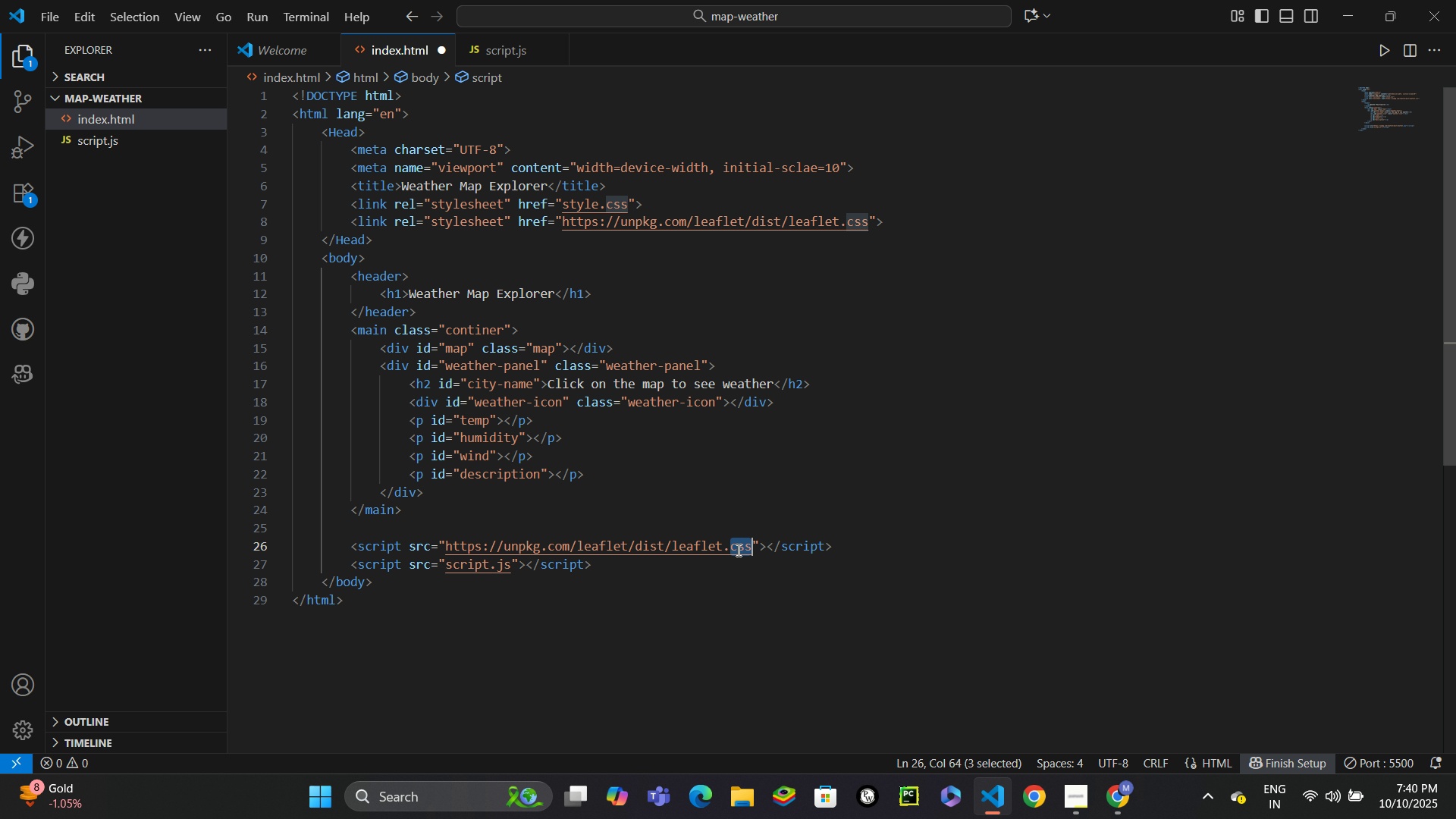 
triple_click([737, 550])
 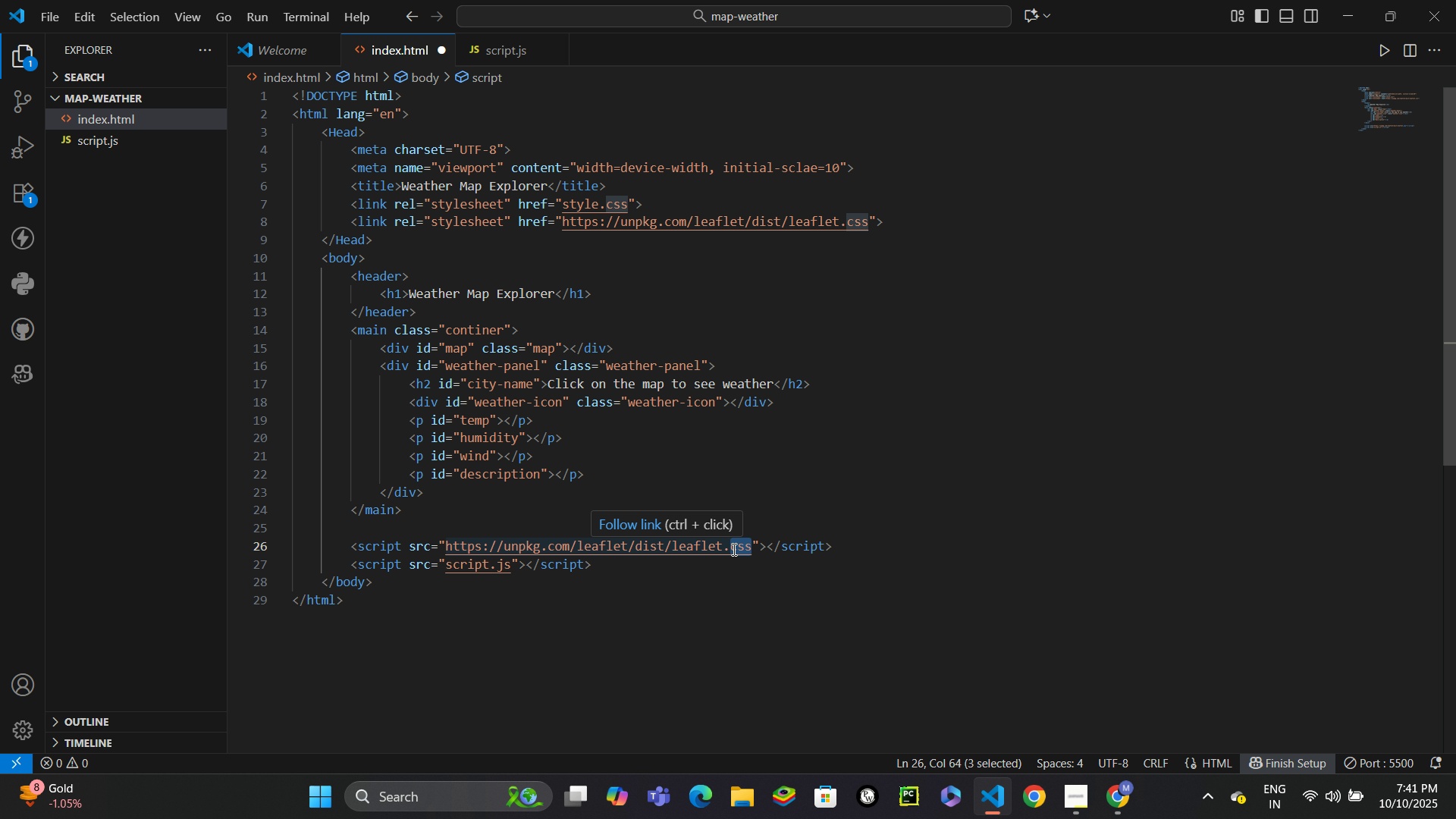 
type(js)
 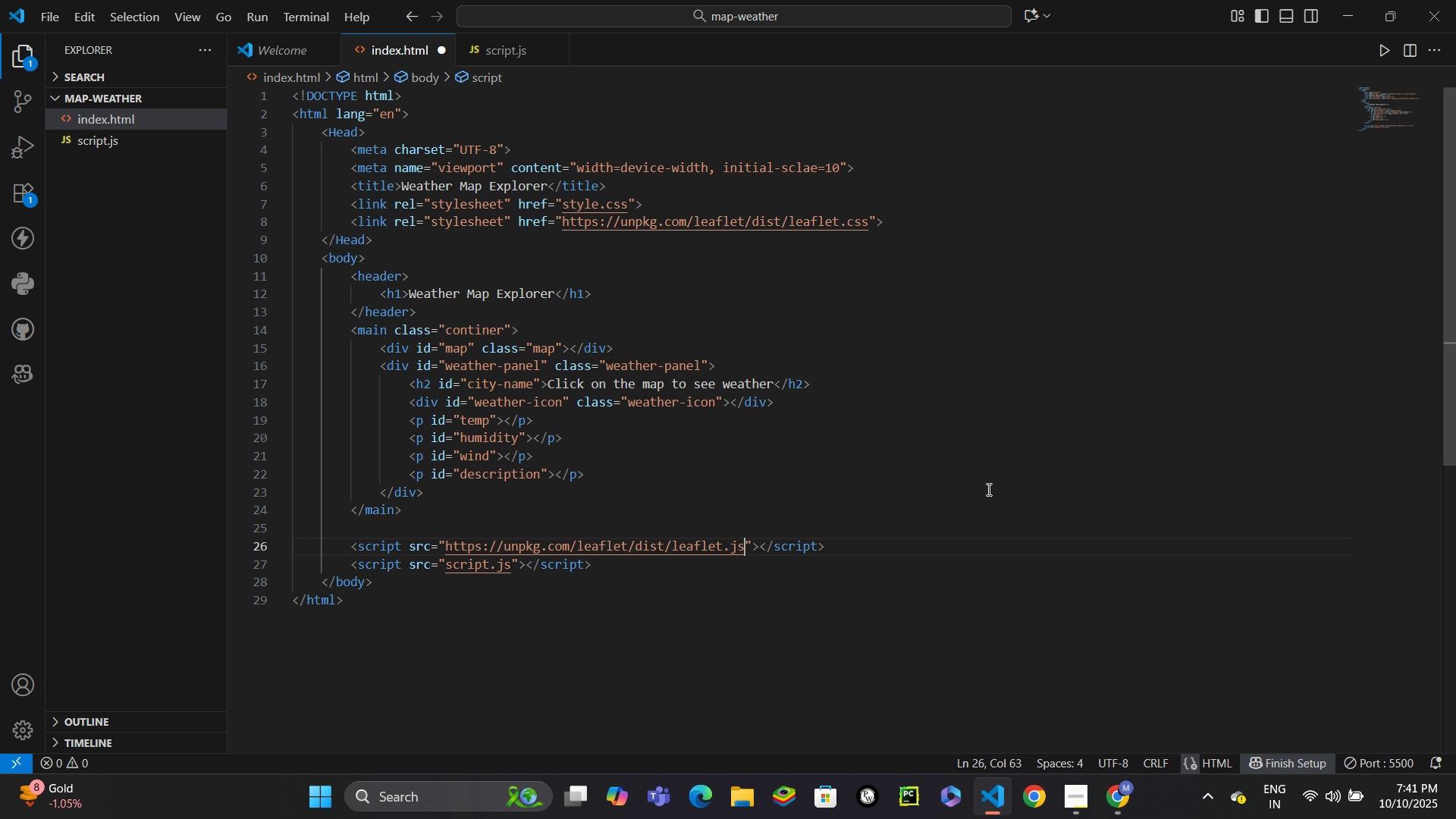 
key(Control+S)
 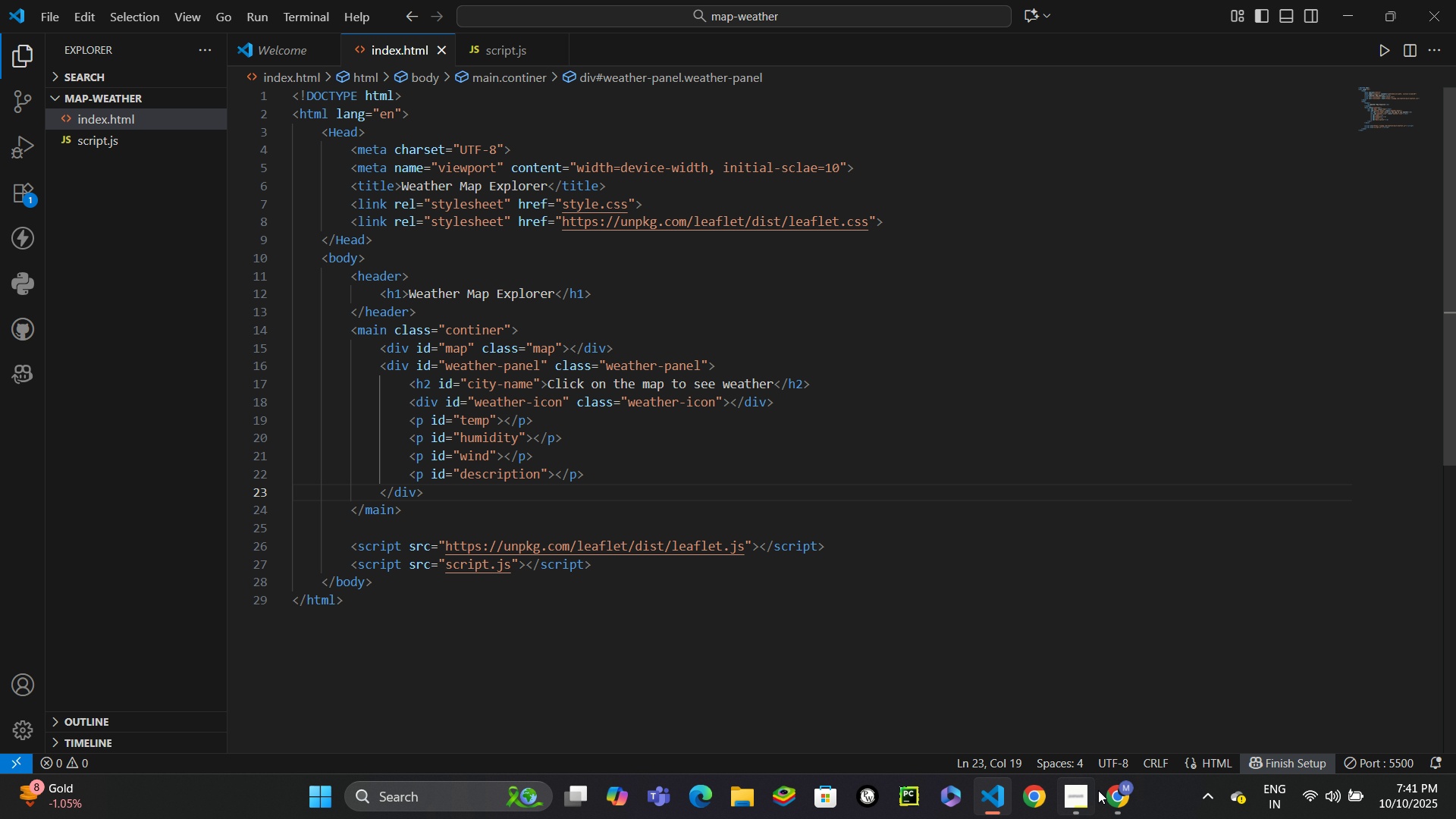 
left_click([1109, 800])
 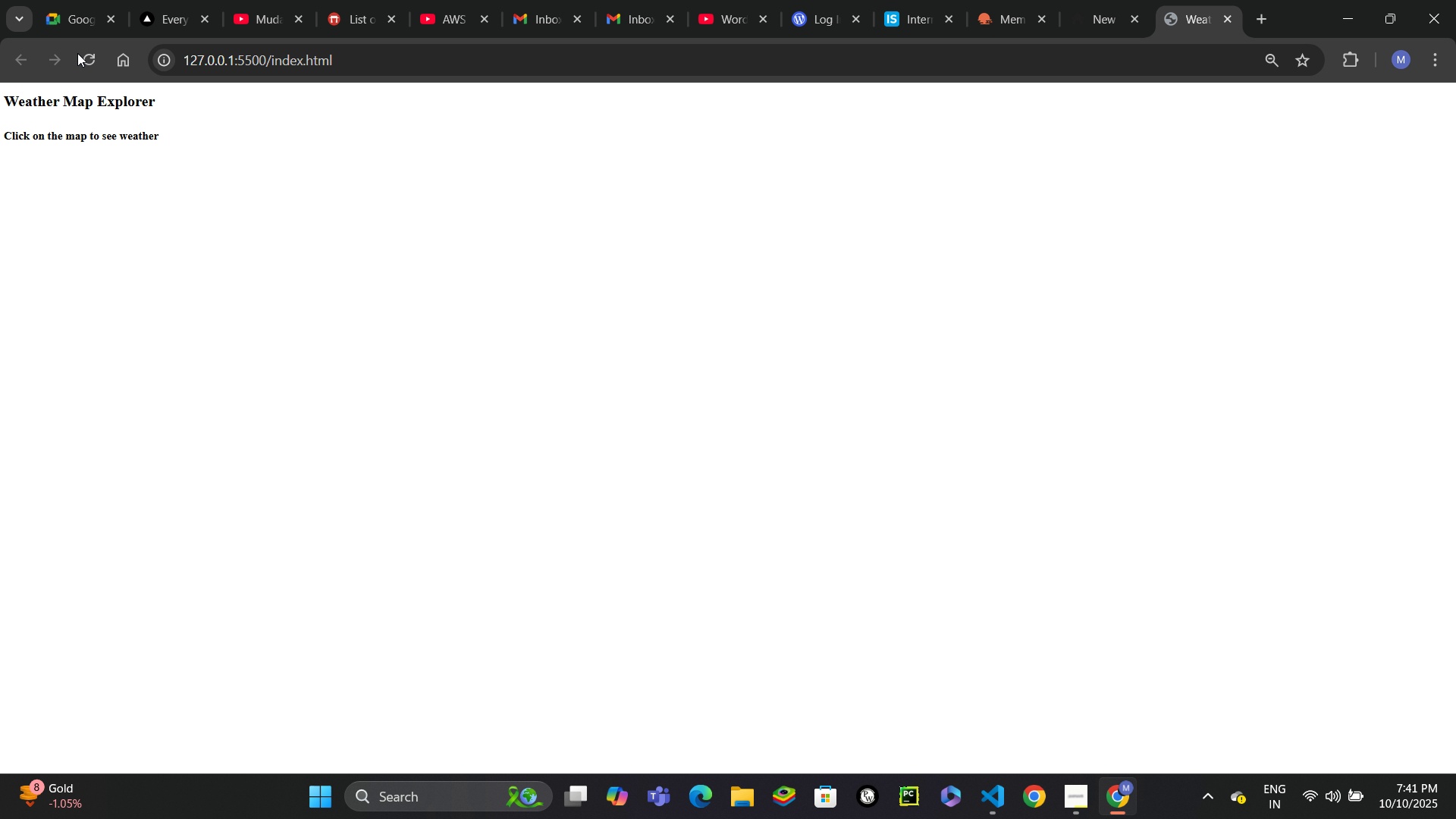 
left_click([79, 54])
 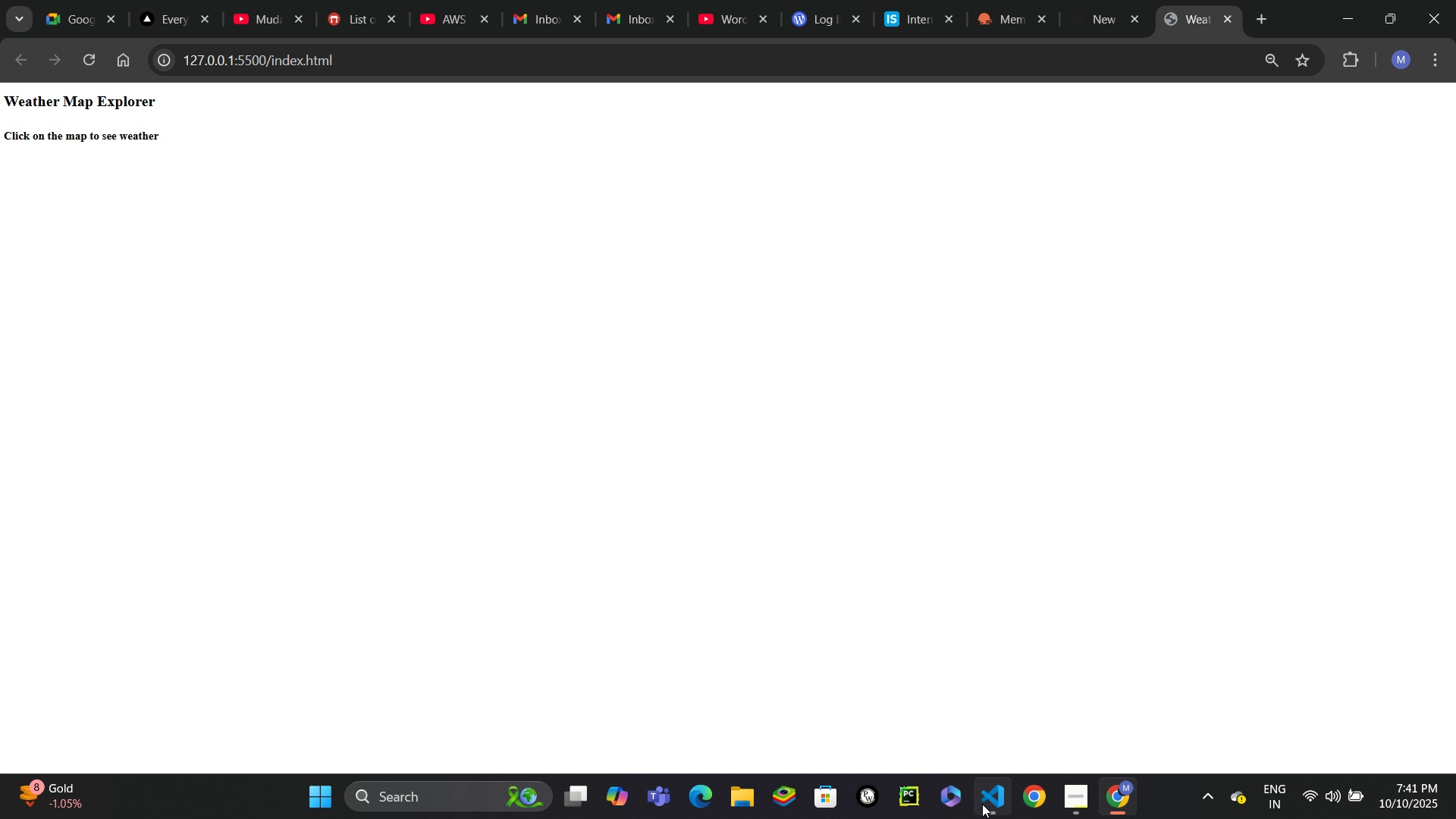 
left_click([987, 803])
 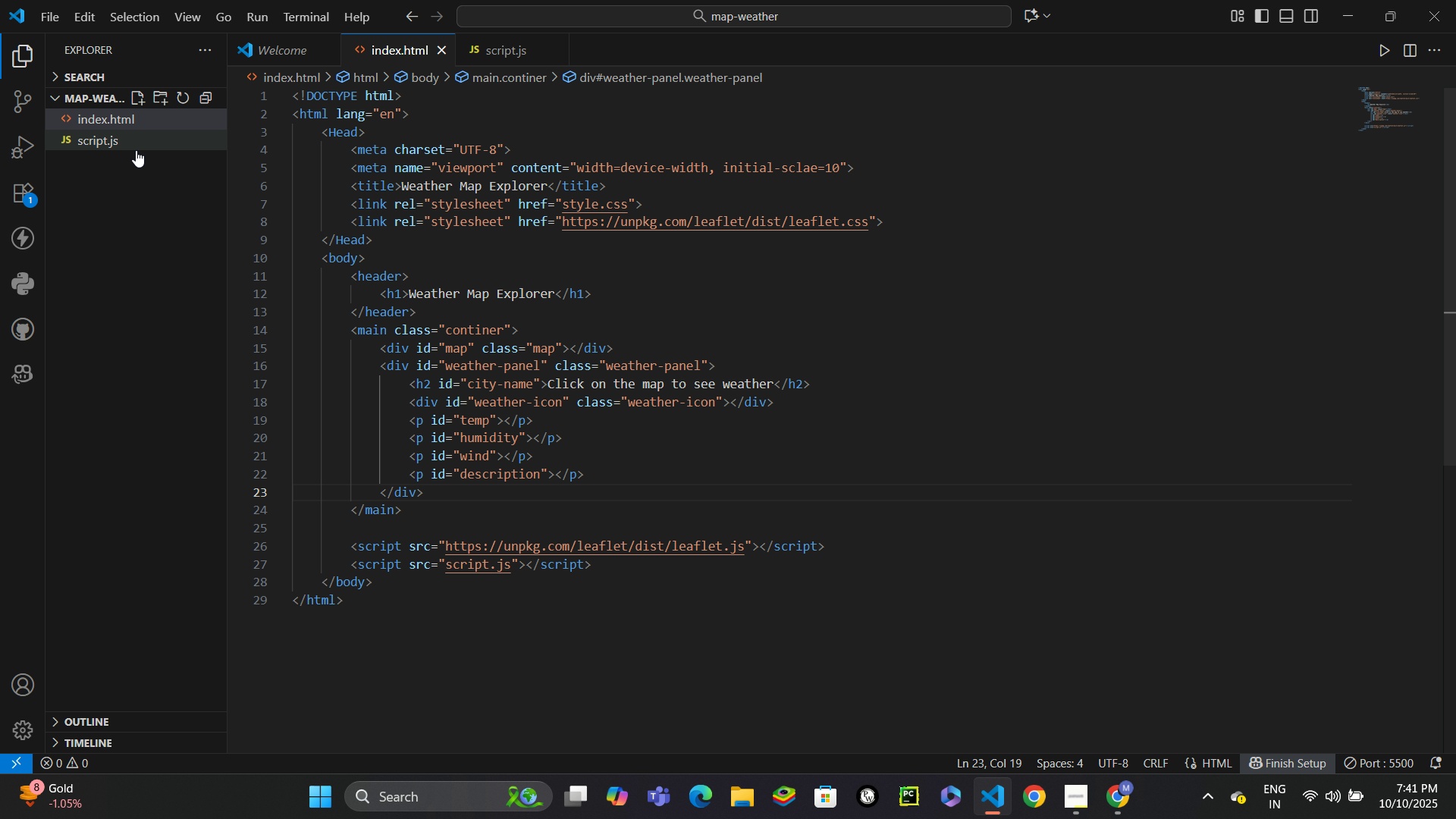 
left_click_drag(start_coordinate=[137, 146], to_coordinate=[137, 140])
 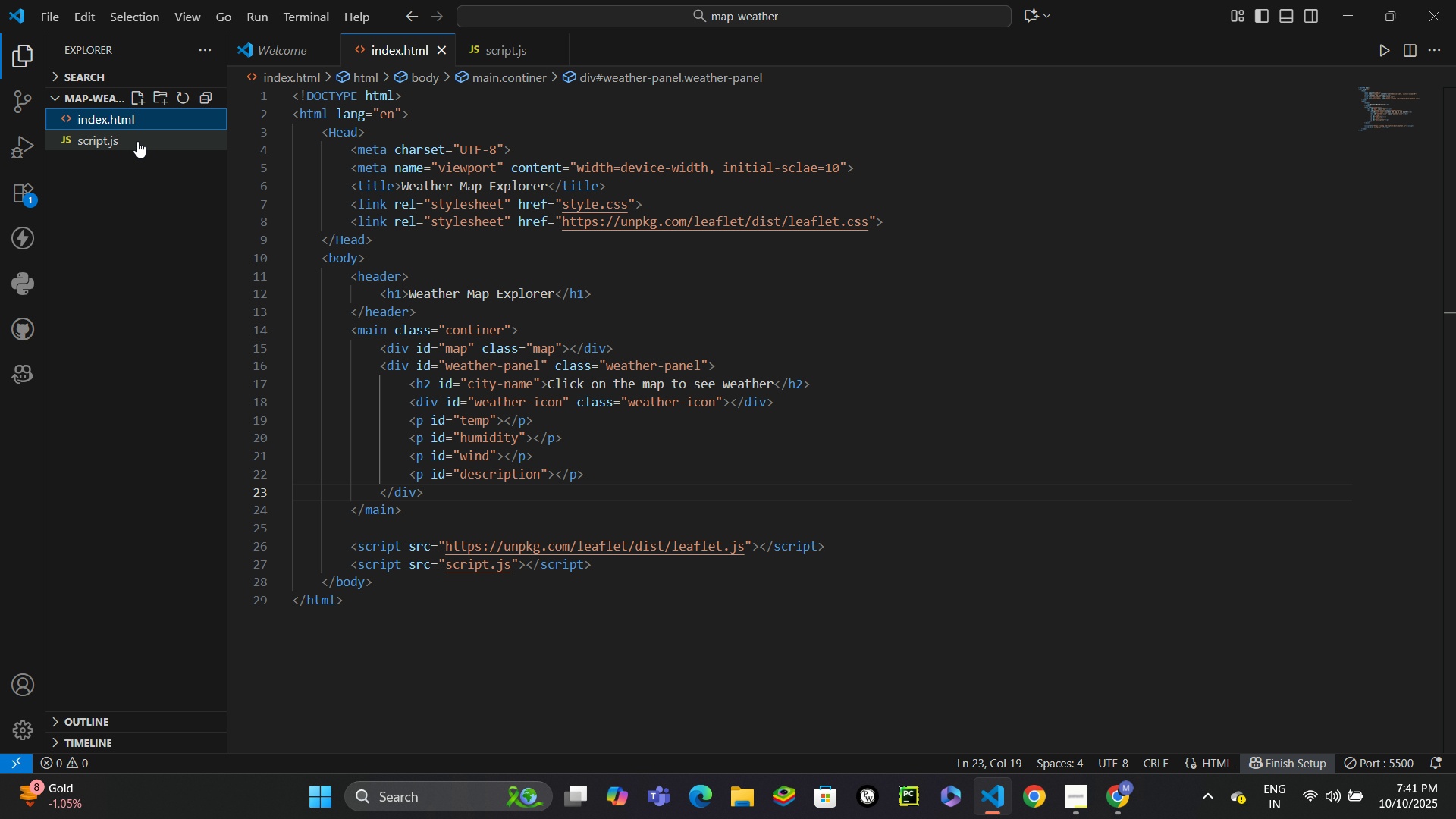 
double_click([137, 140])
 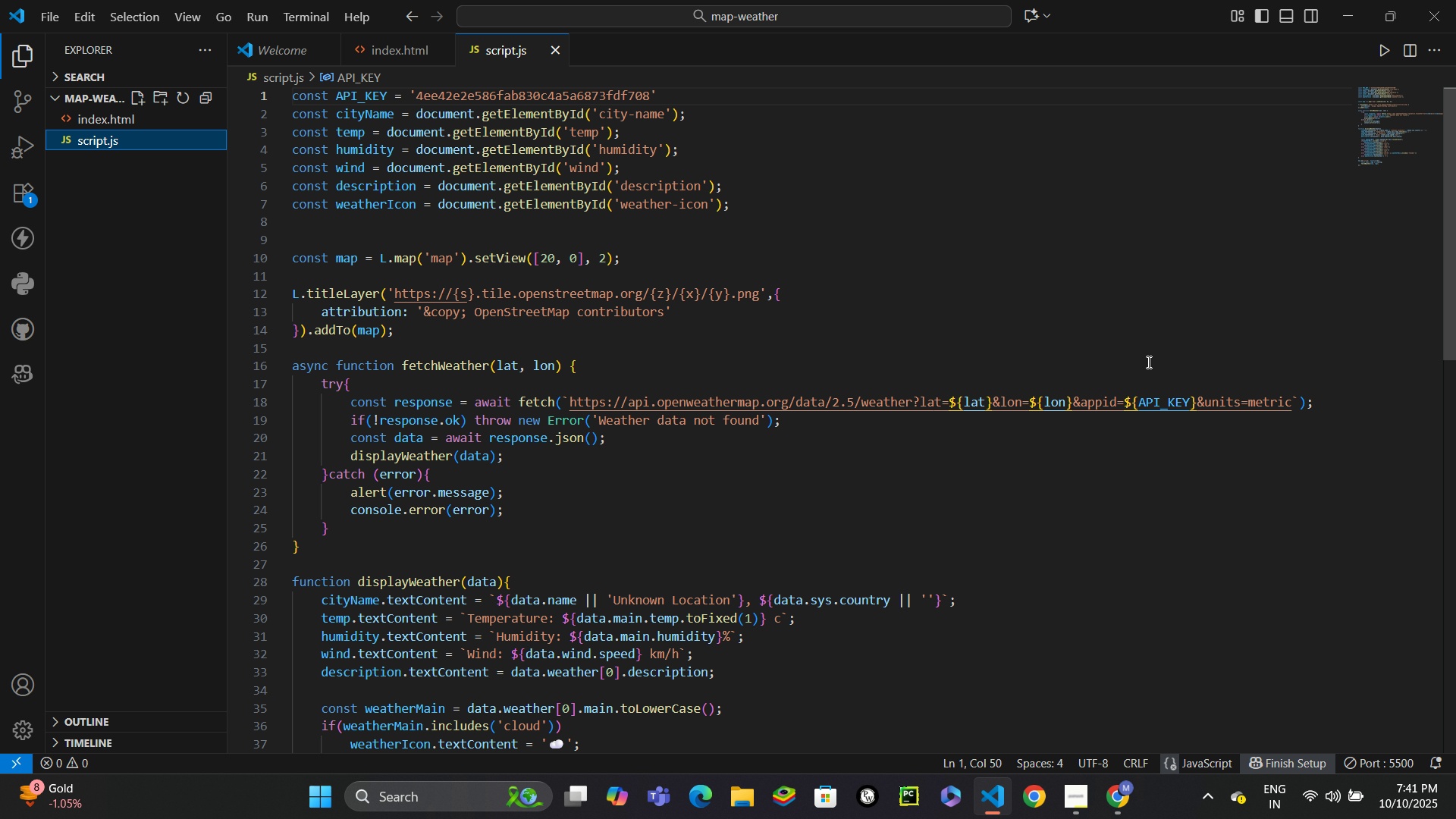 
key(Control+S)
 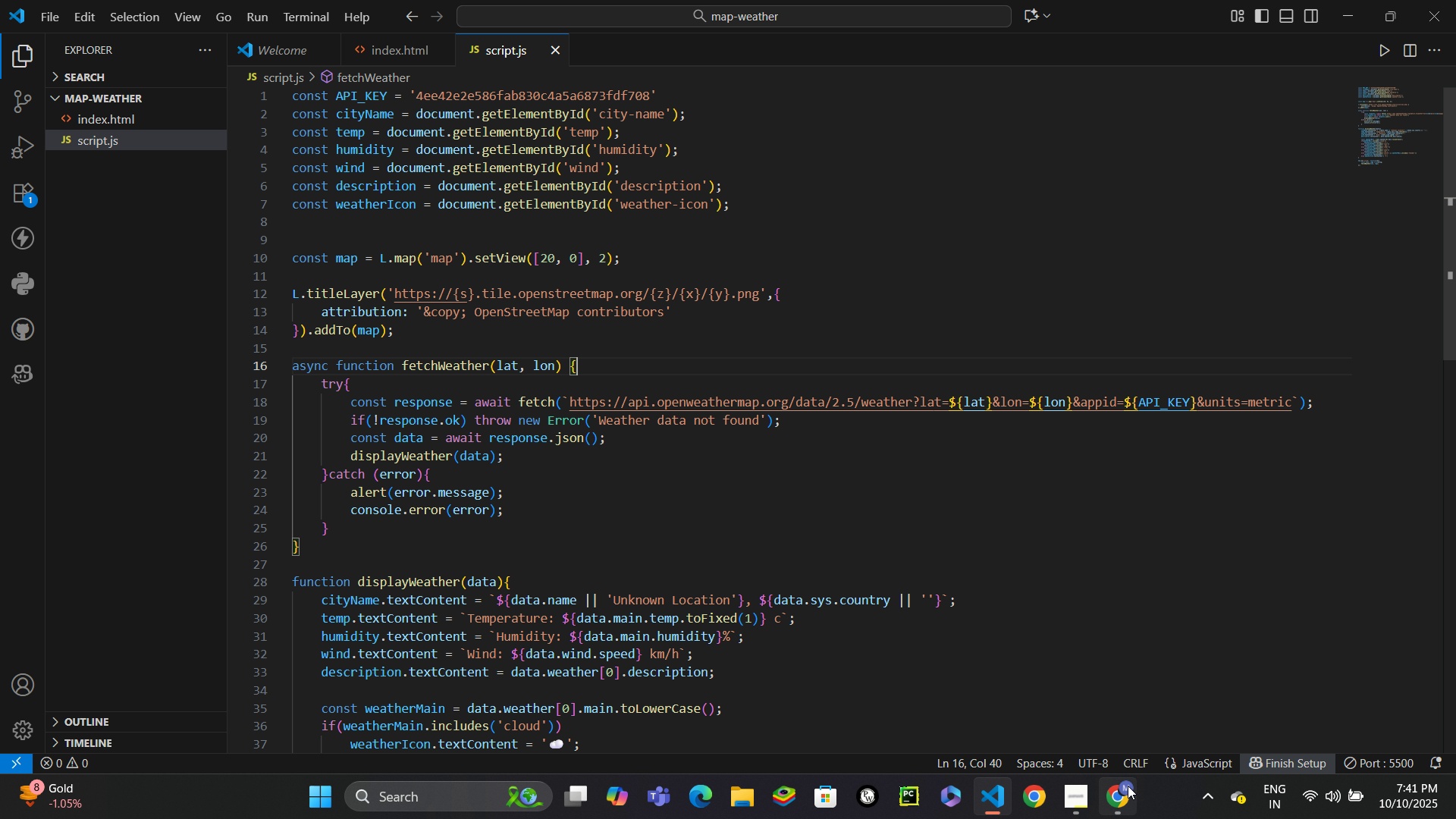 
left_click([1128, 789])
 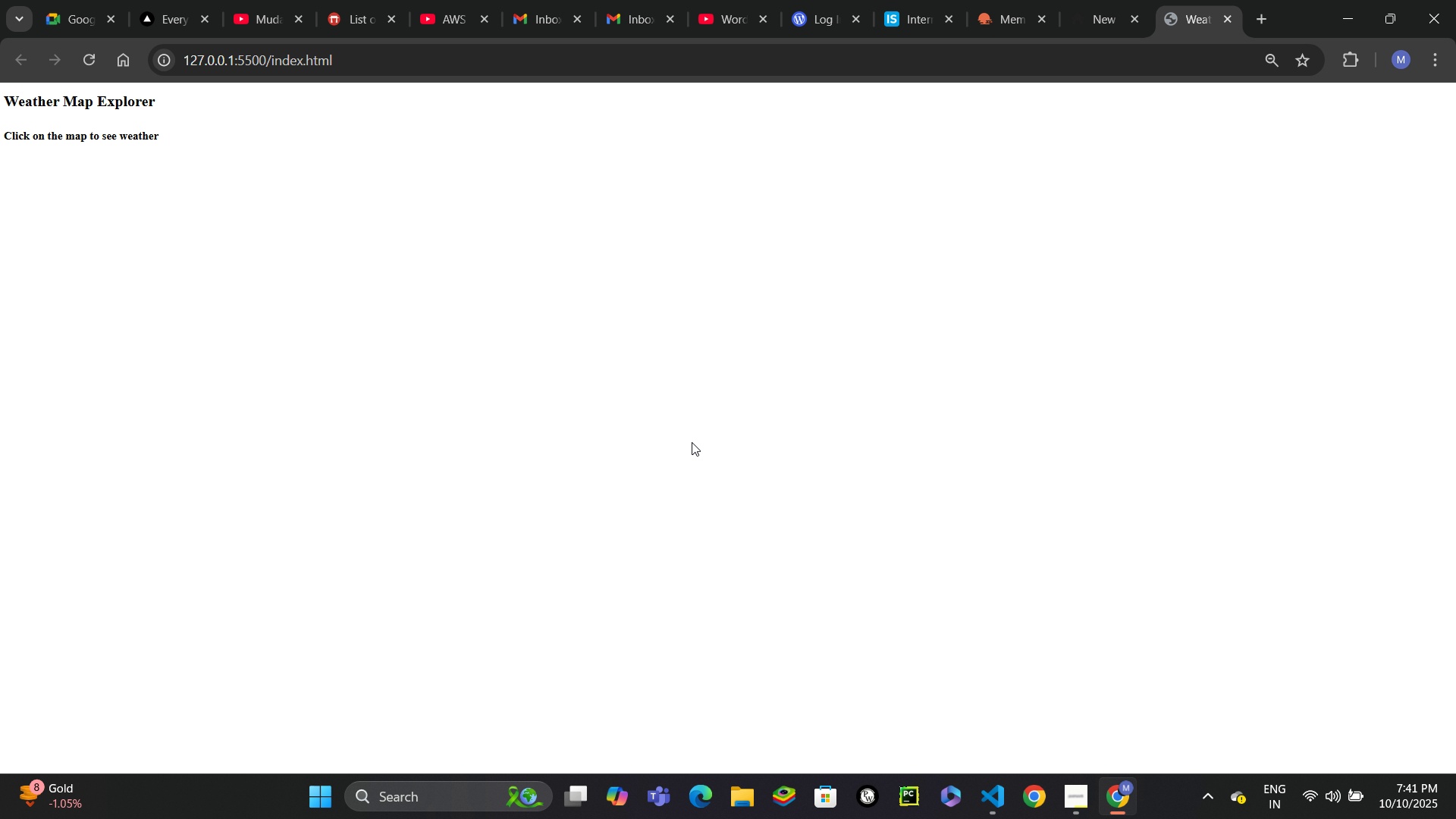 
wait(5.84)
 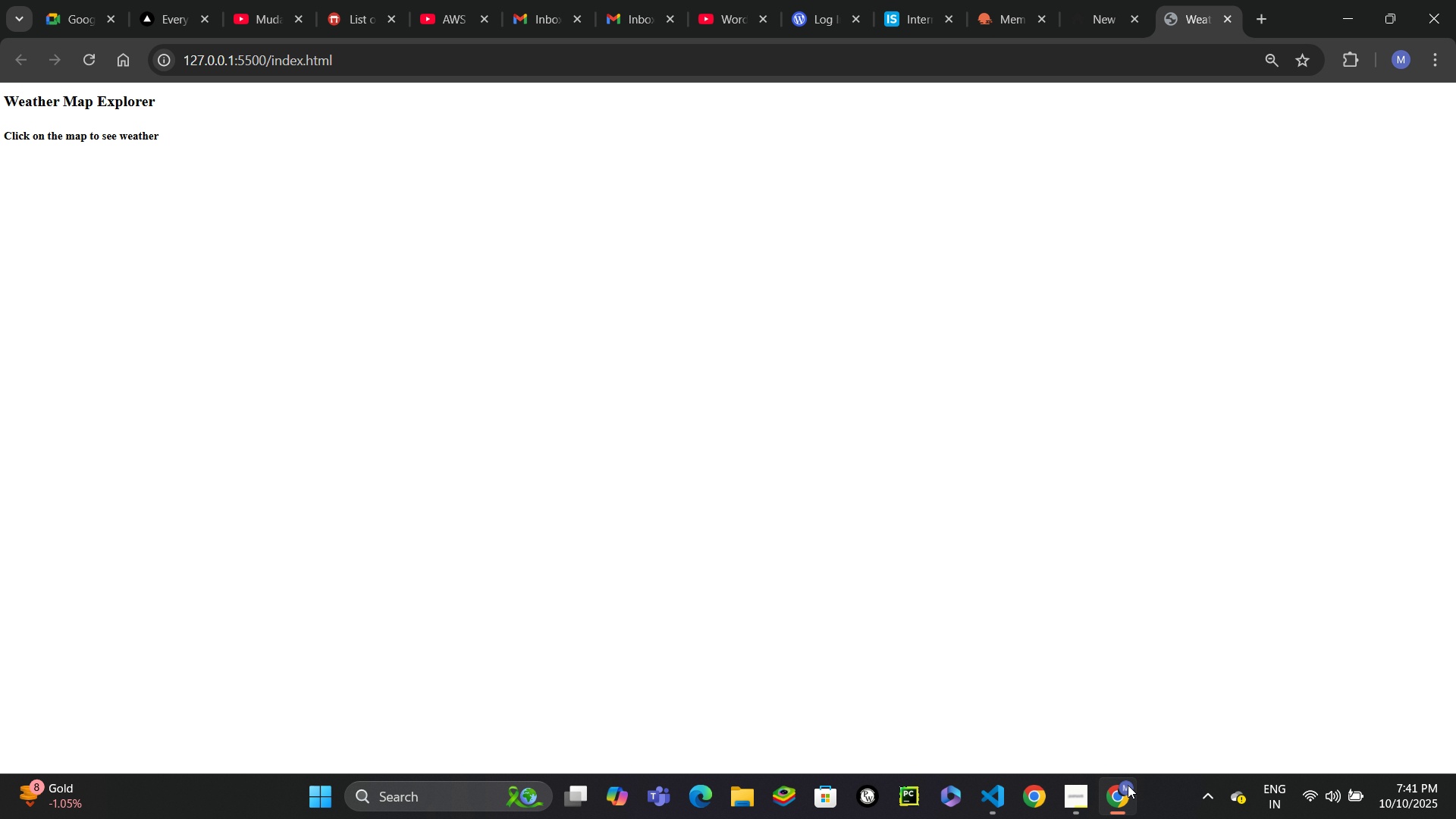 
left_click([988, 799])
 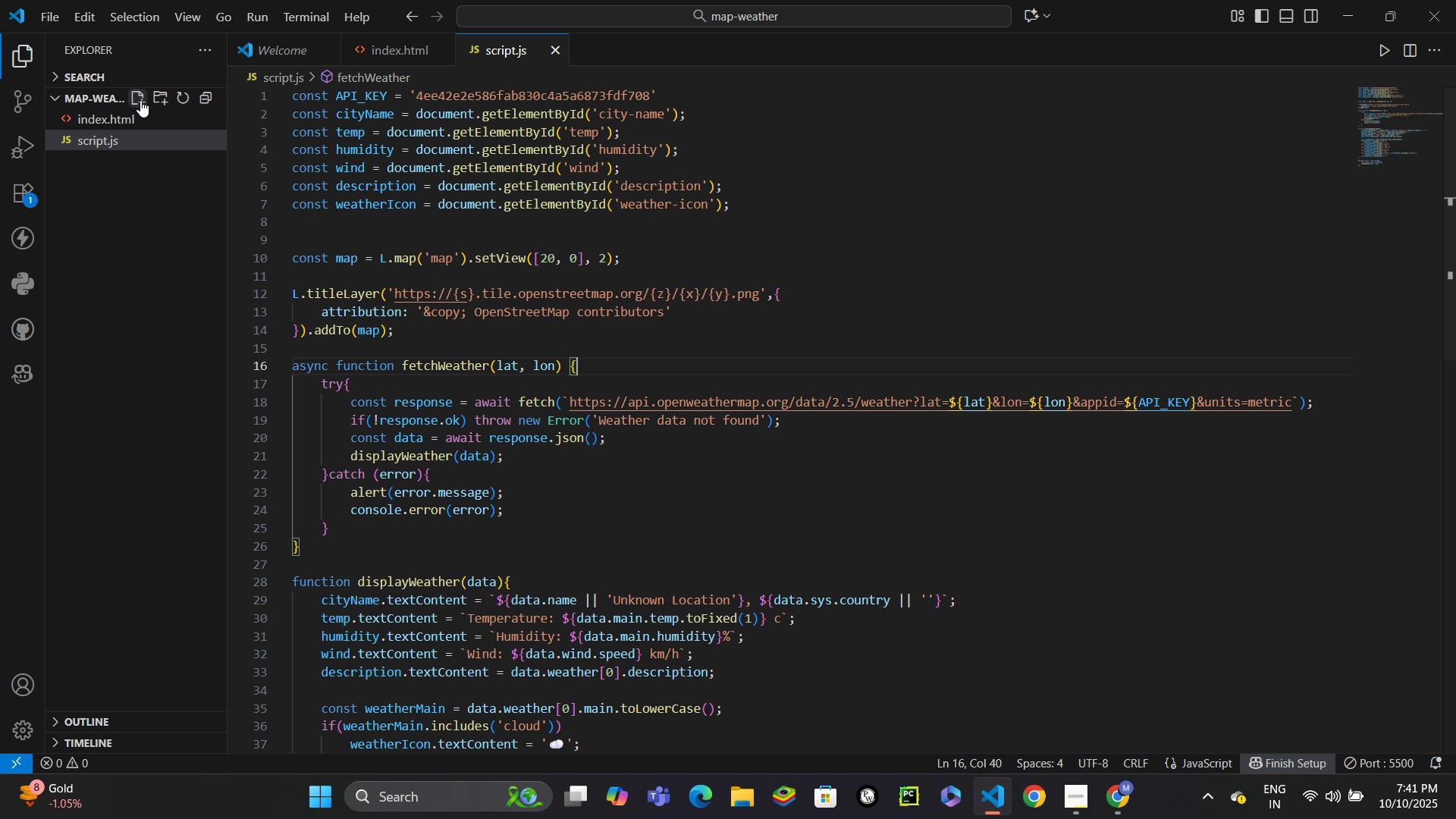 
left_click([140, 100])
 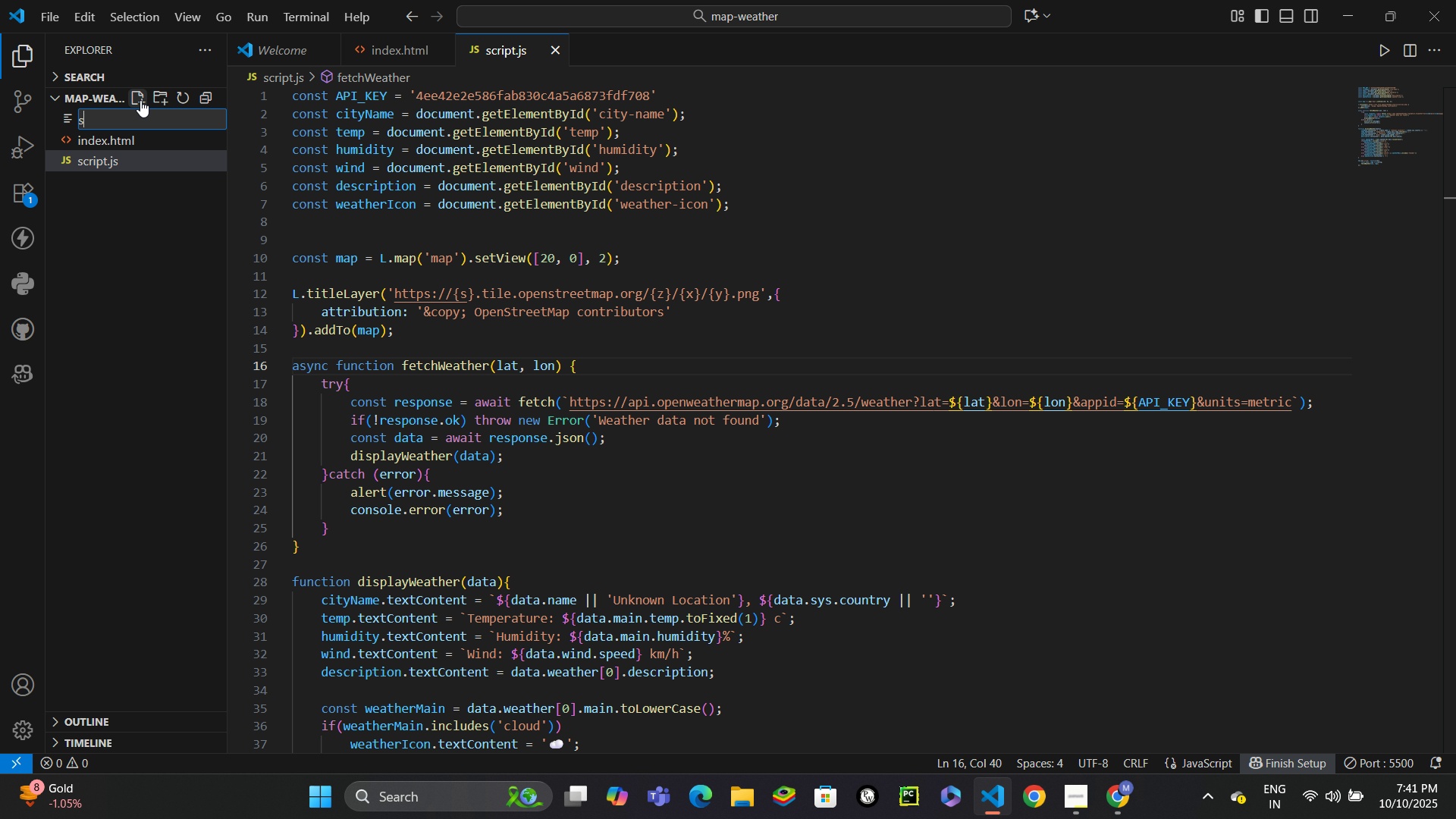 
type(style.css)
 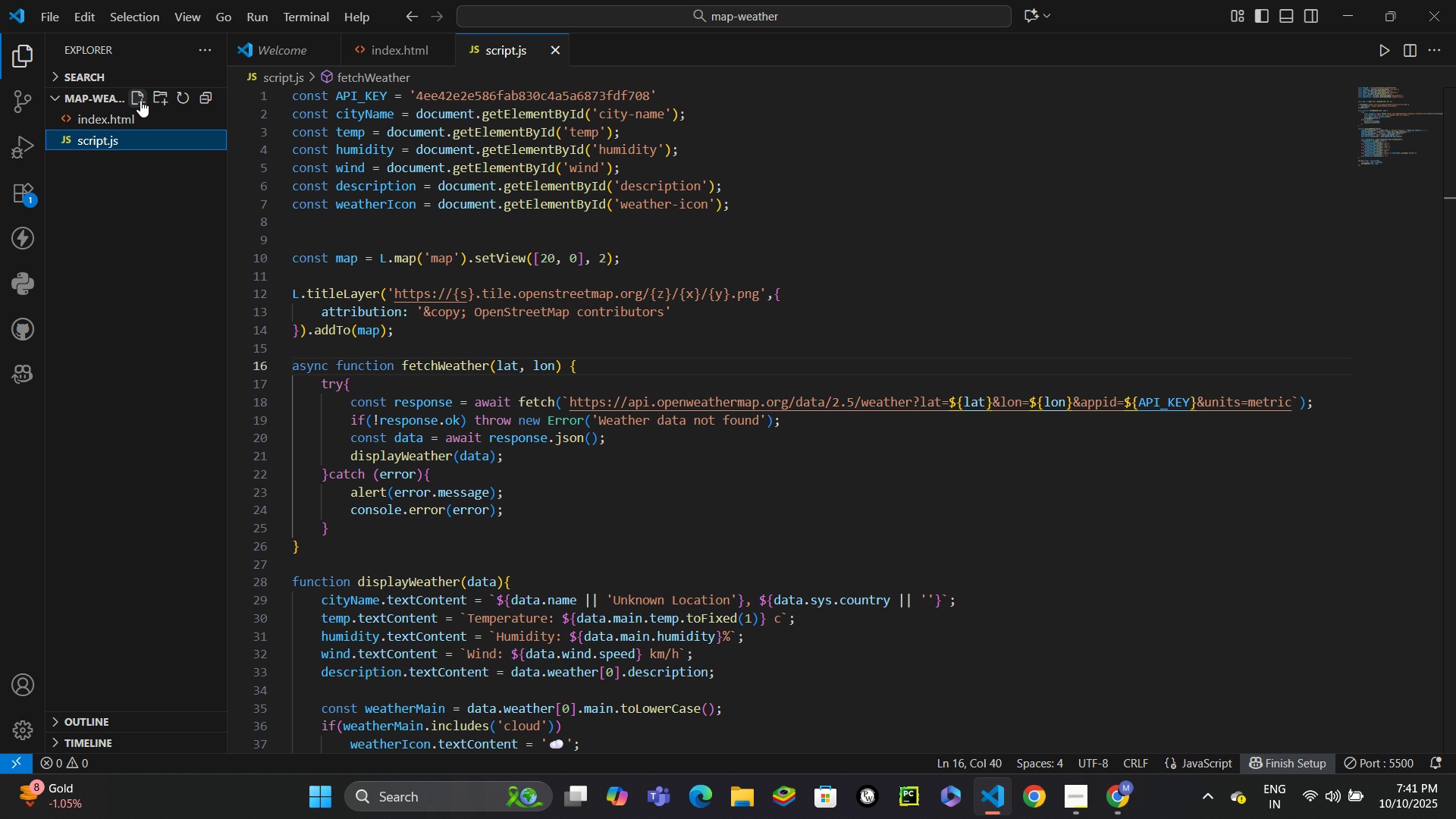 
key(Enter)
 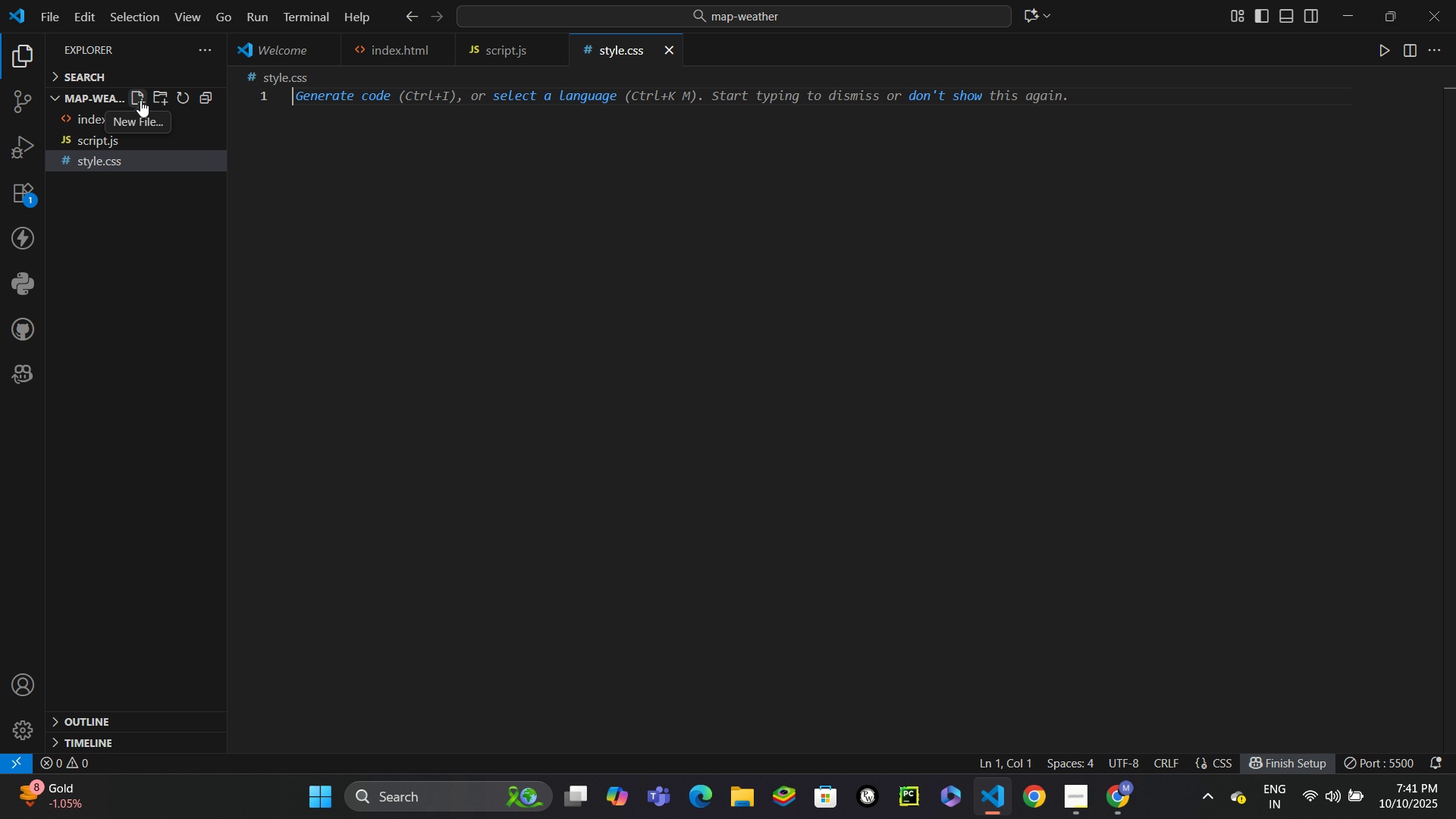 
wait(10.83)
 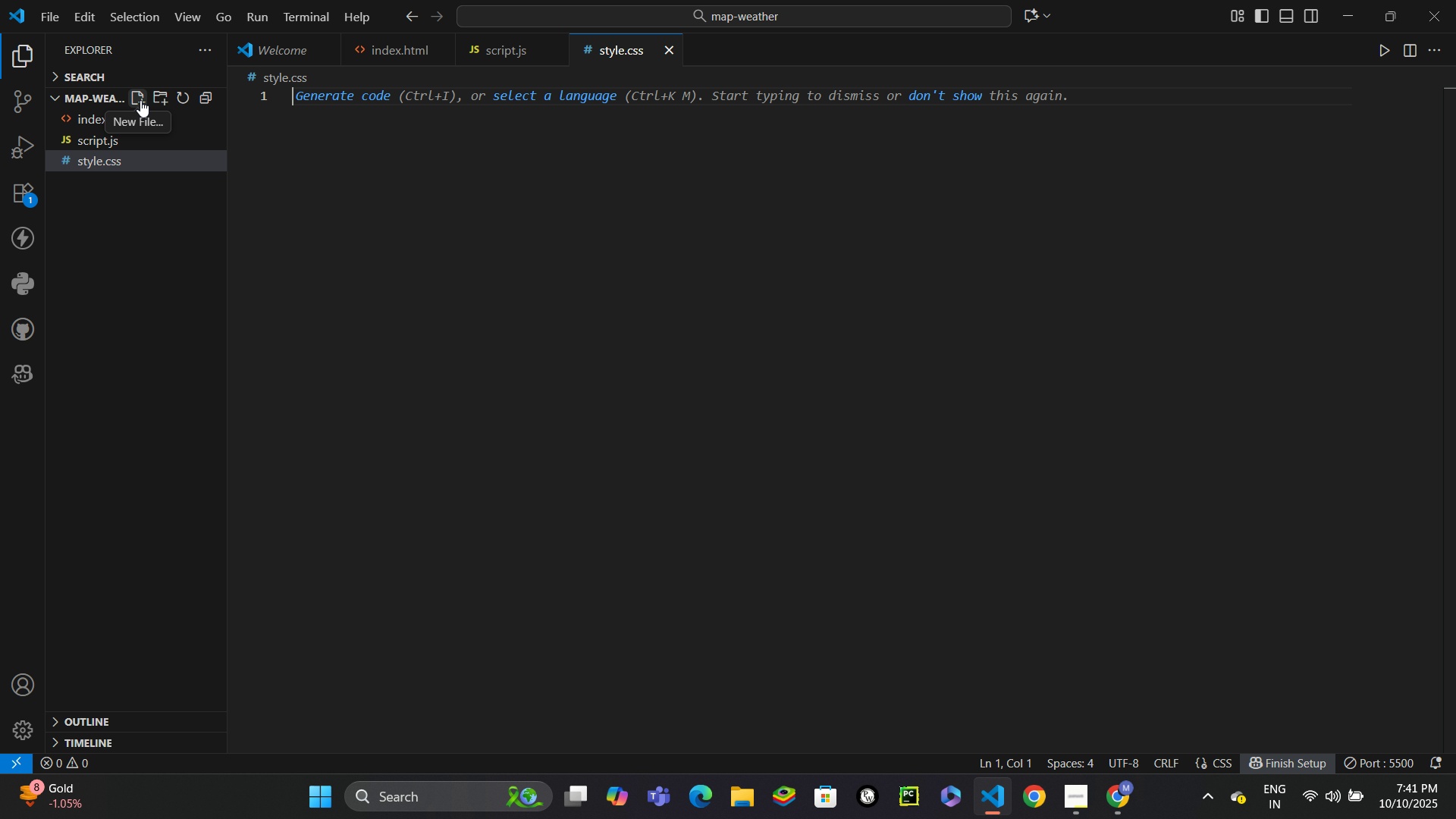 
hold_key(key=ShiftRight, duration=1.53)
 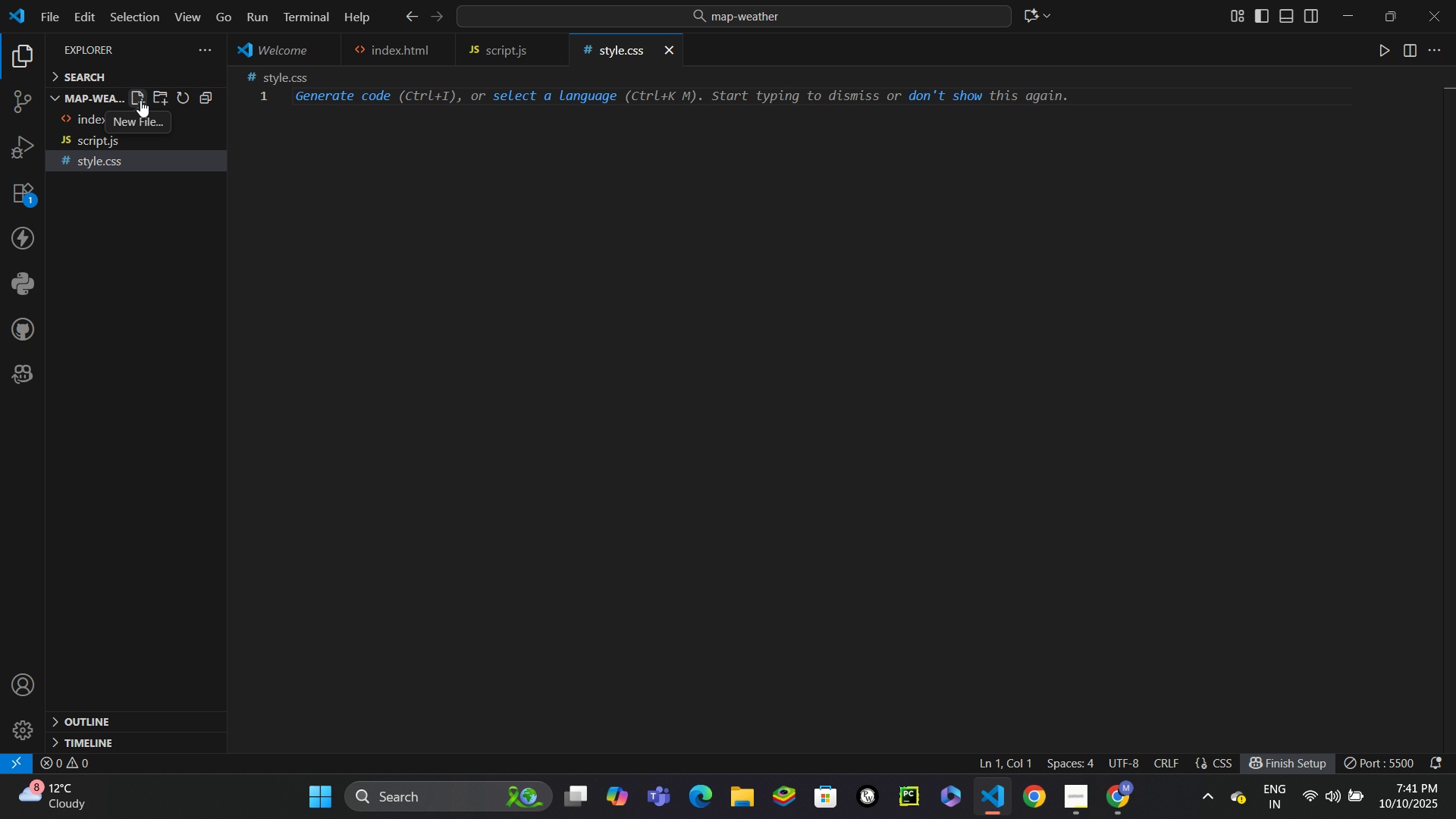 
hold_key(key=ShiftRight, duration=1.51)
 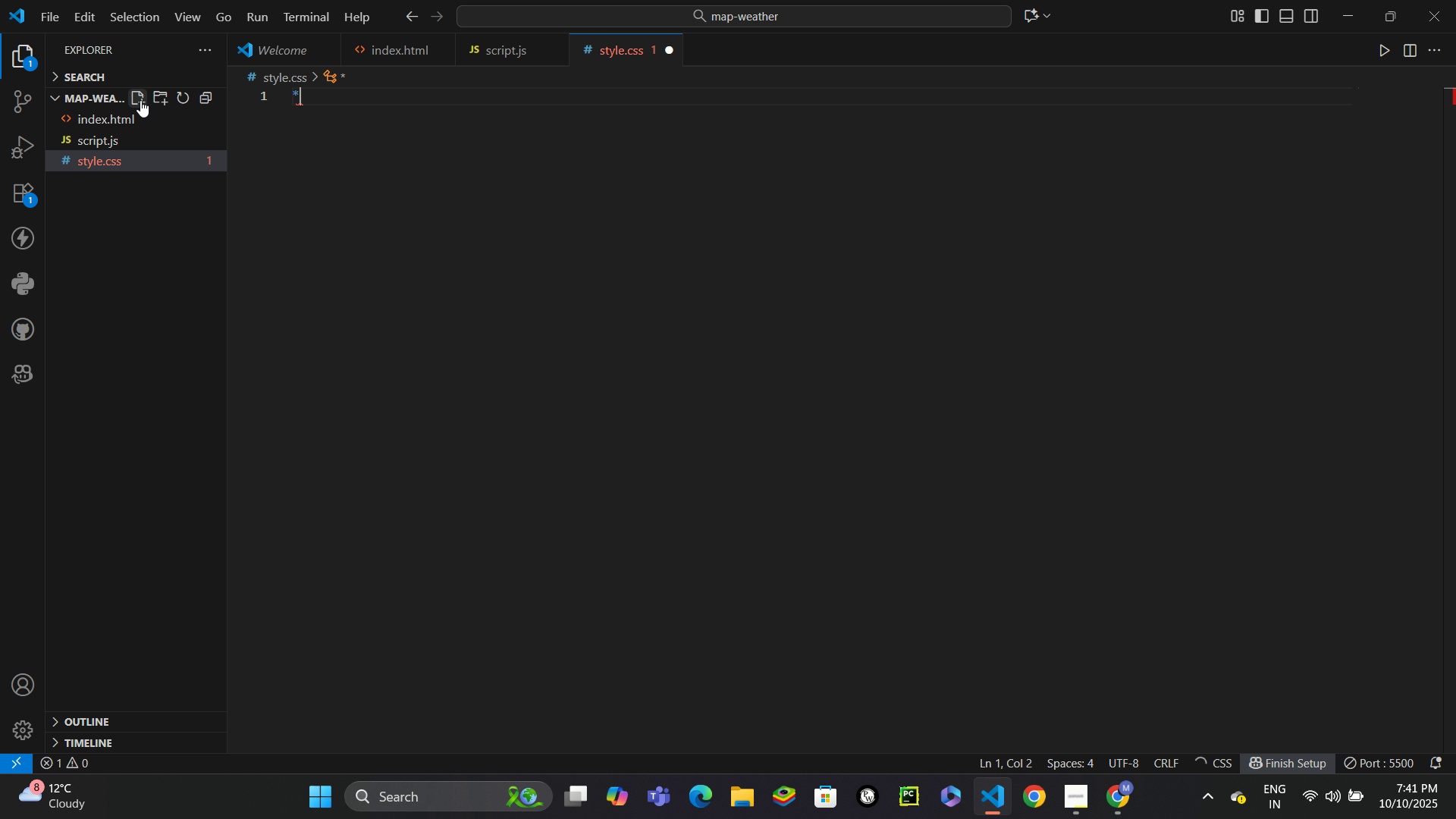 
key(Shift+8)
 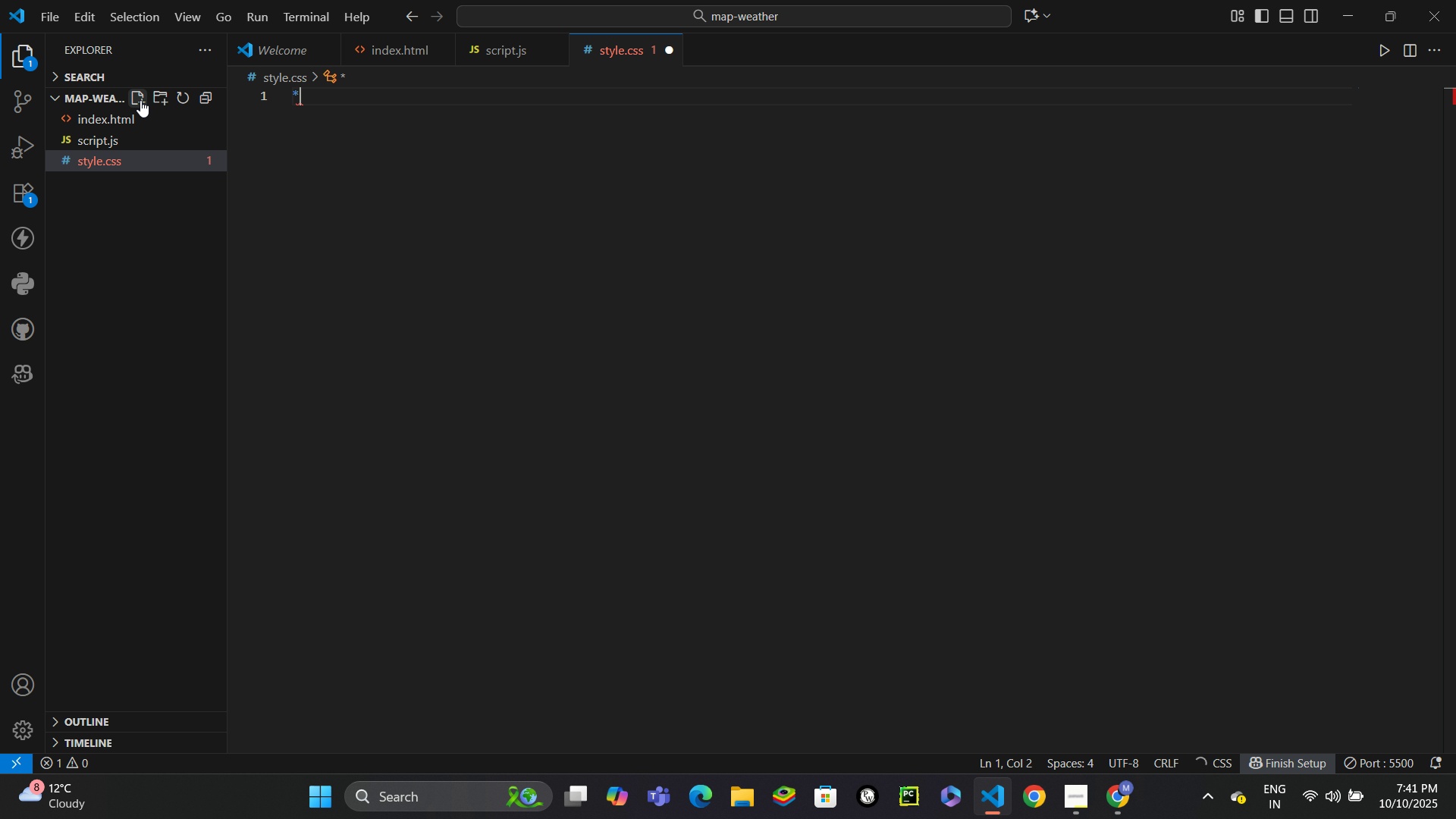 
key(Shift+ShiftLeft)
 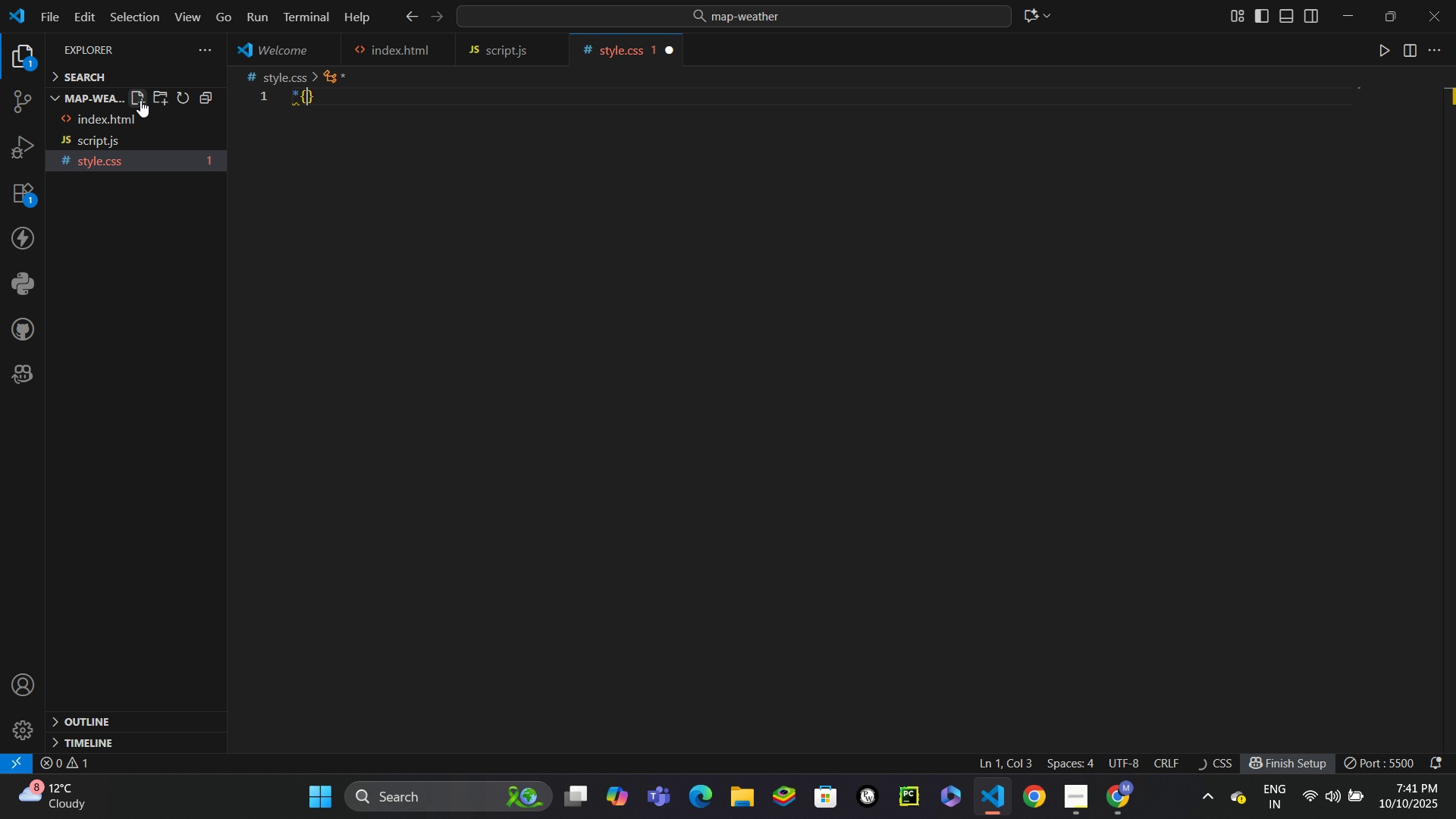 
key(Shift+BracketLeft)
 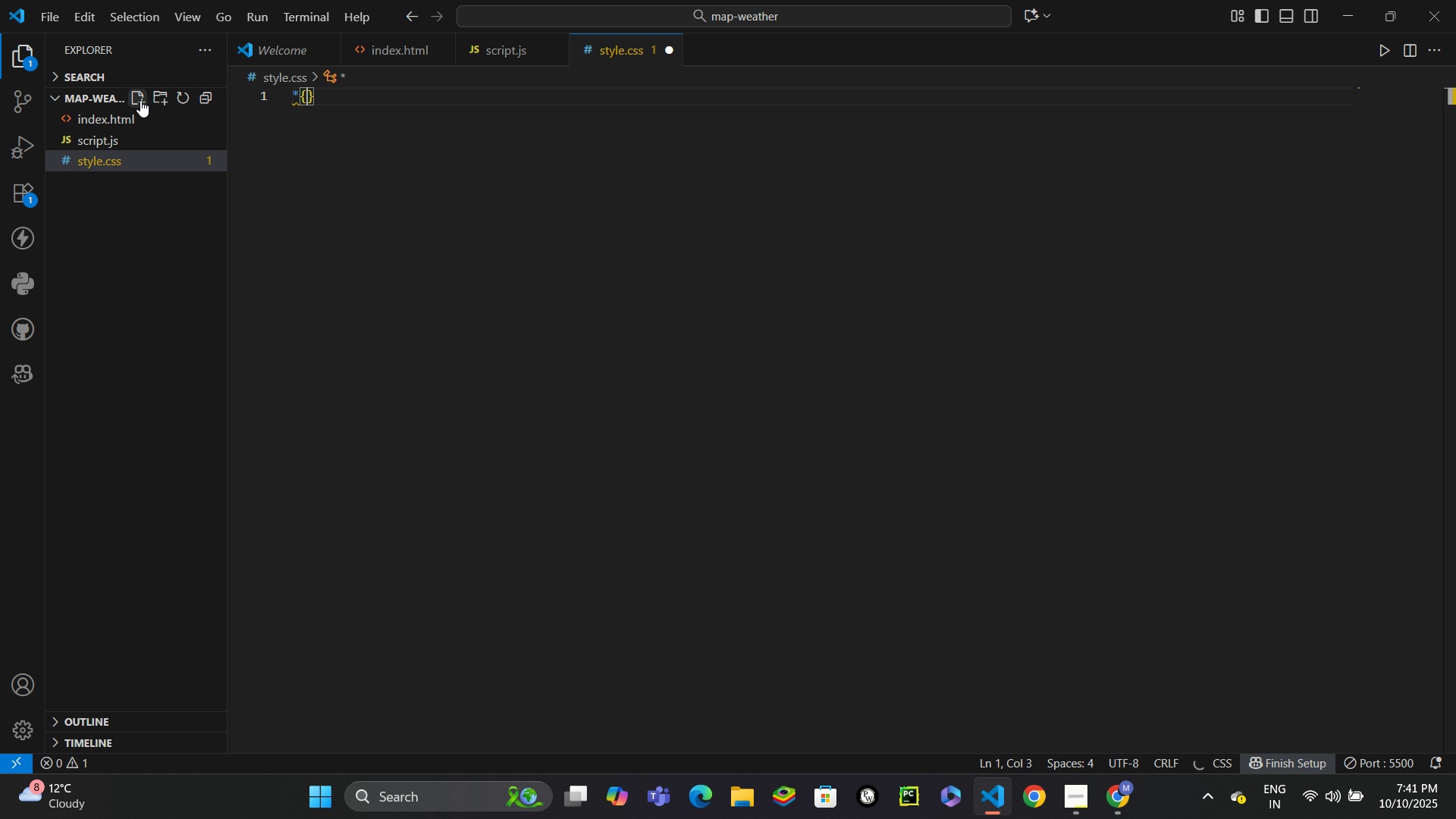 
key(Enter)
 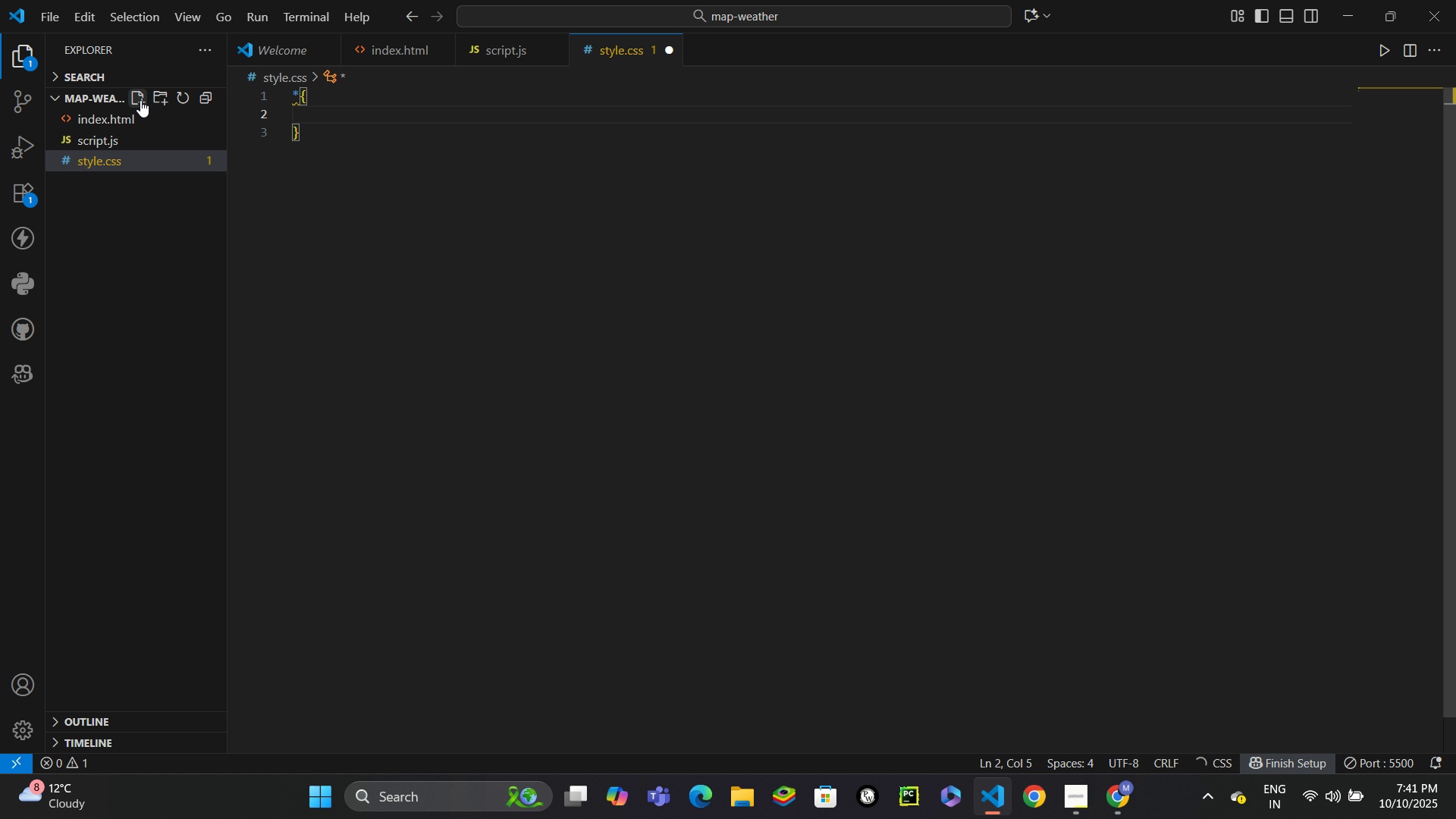 
type(m0)
 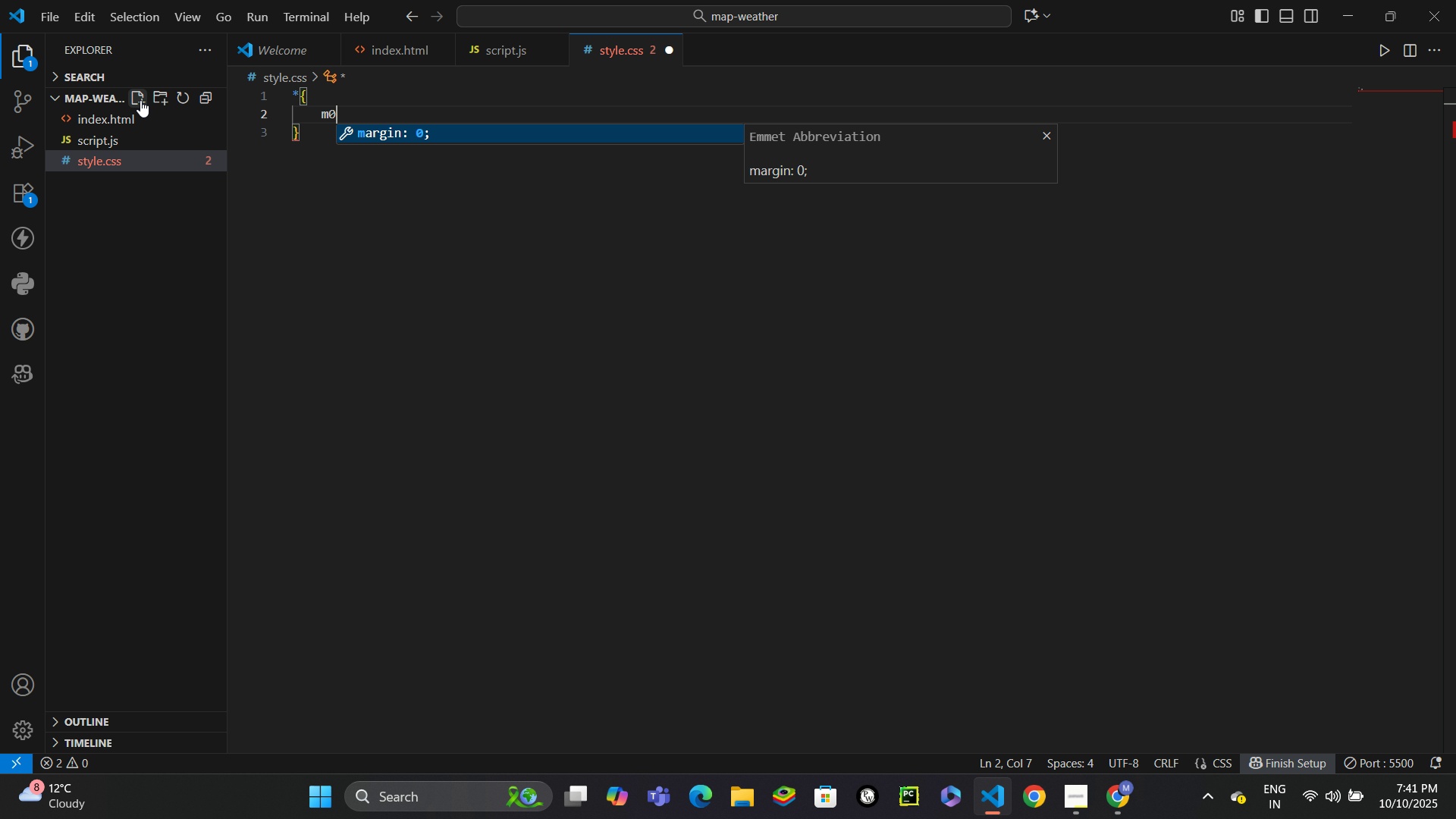 
key(Enter)
 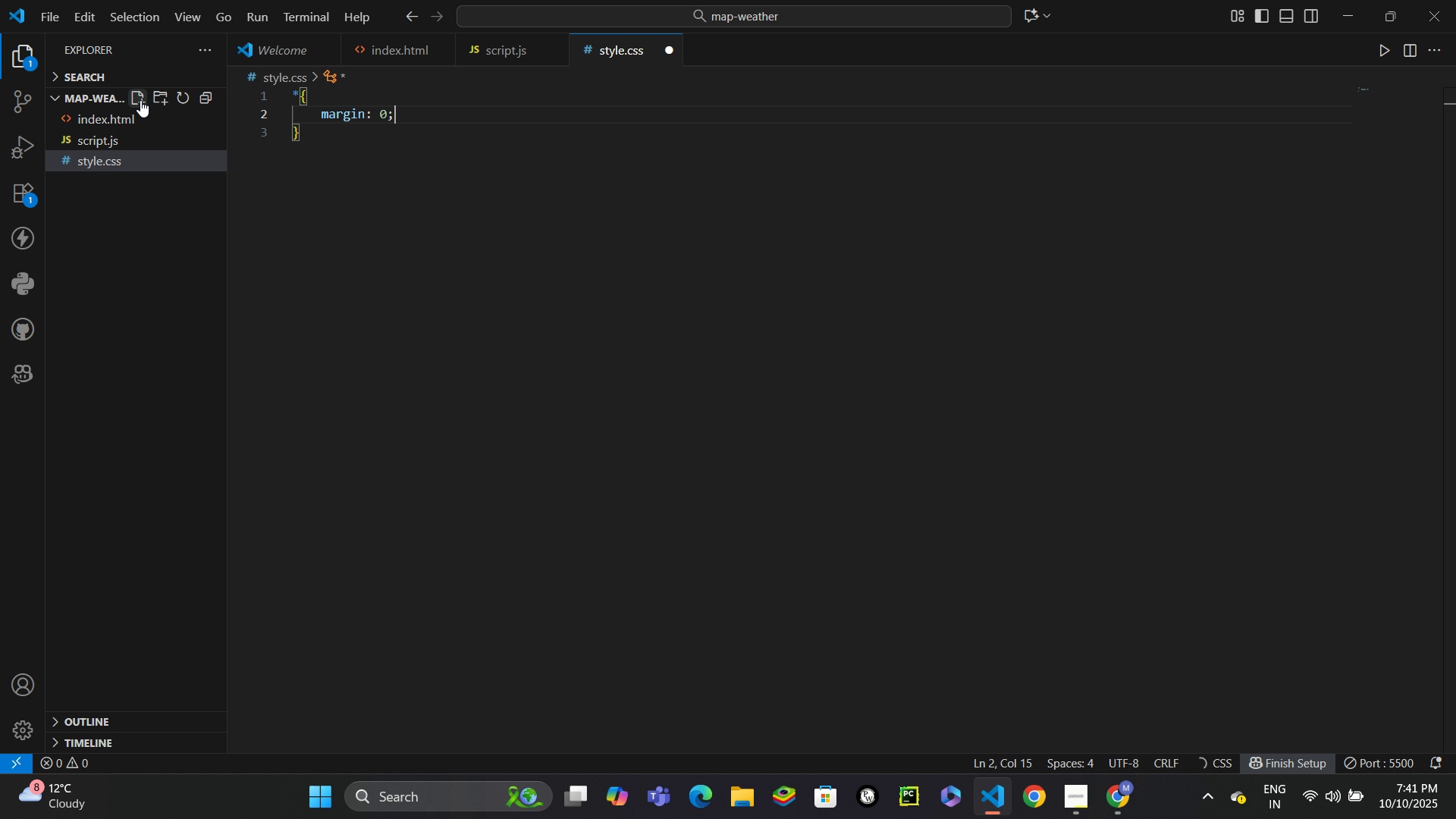 
key(P)
 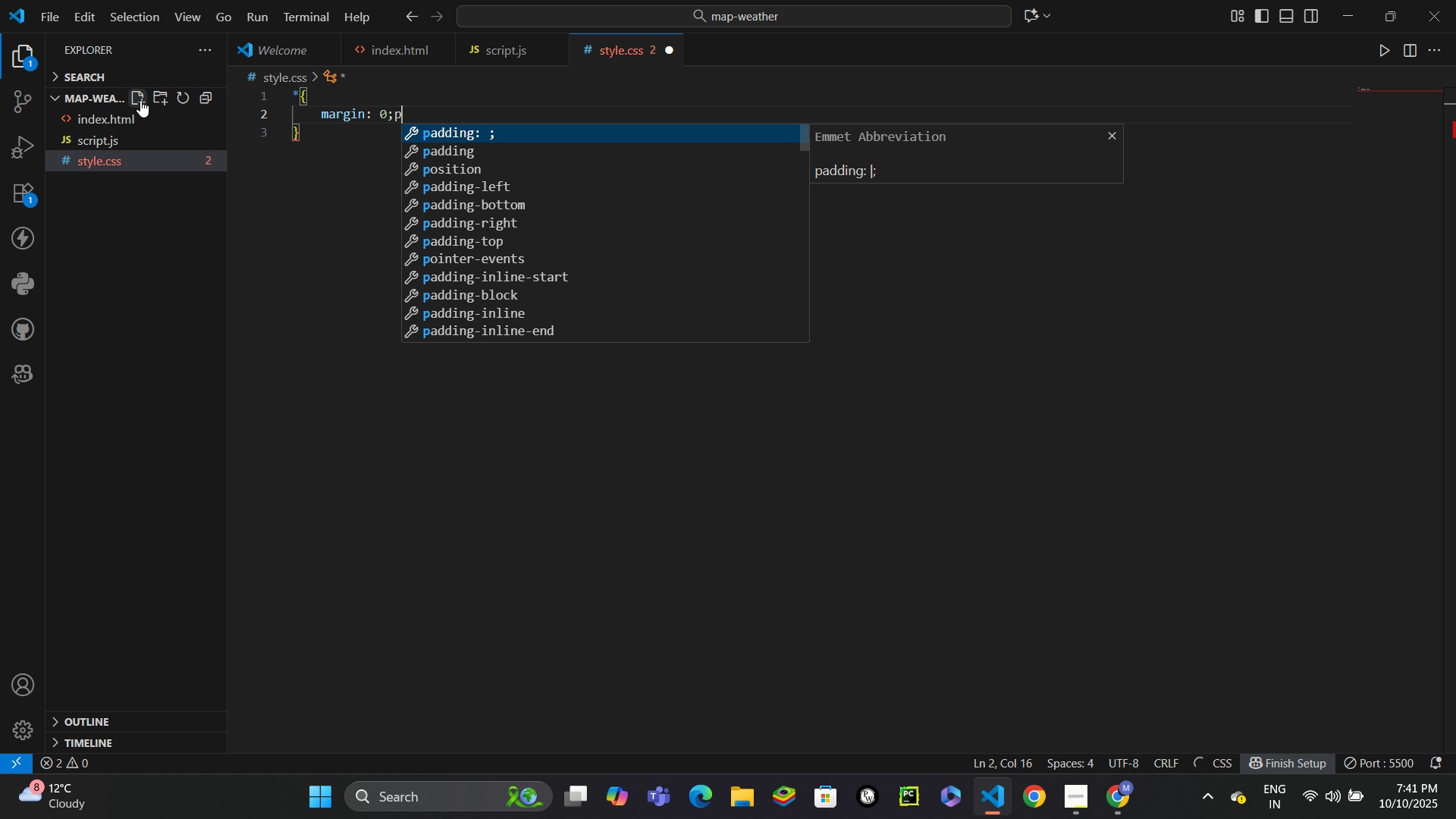 
key(Backspace)
 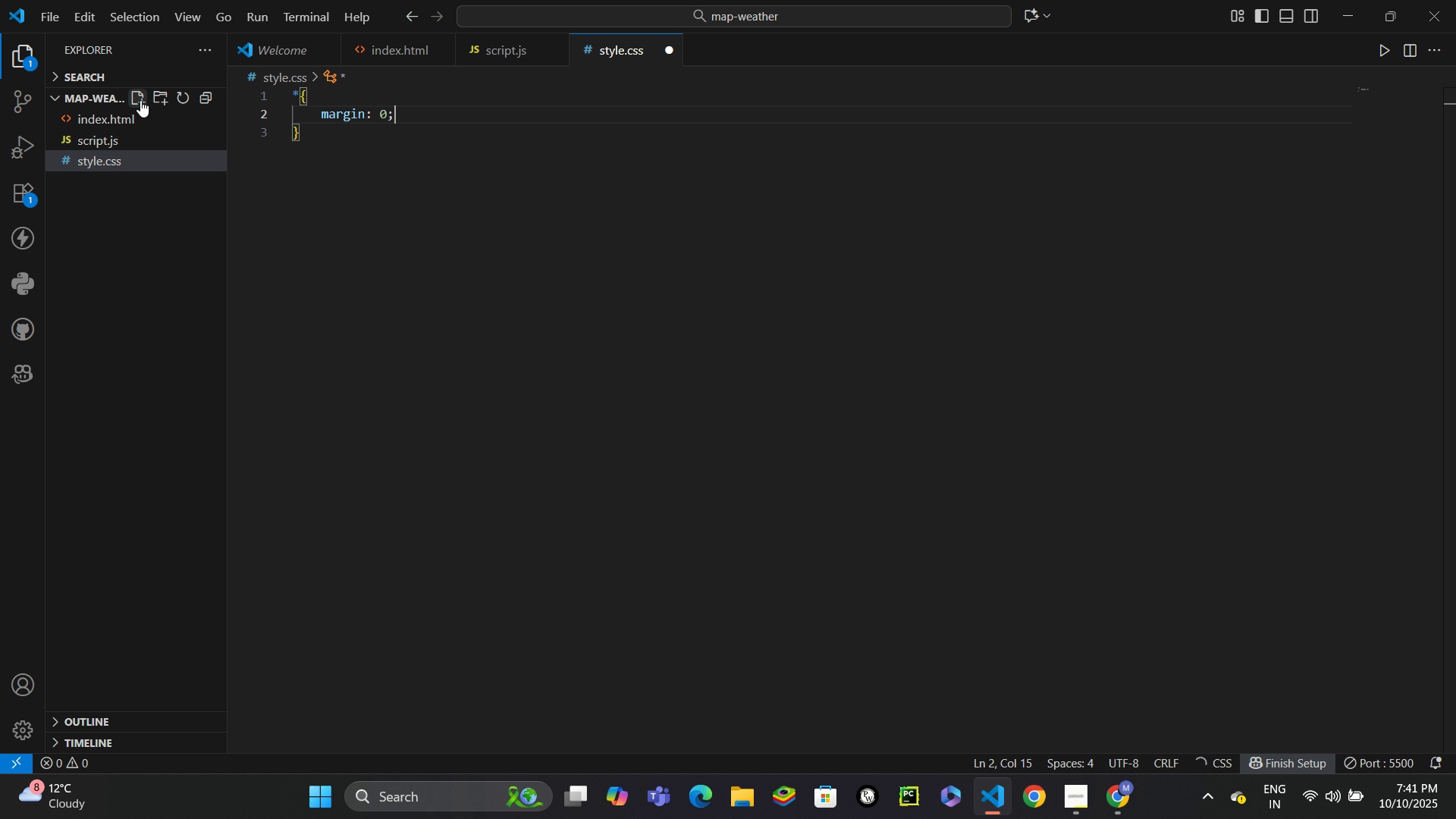 
key(Enter)
 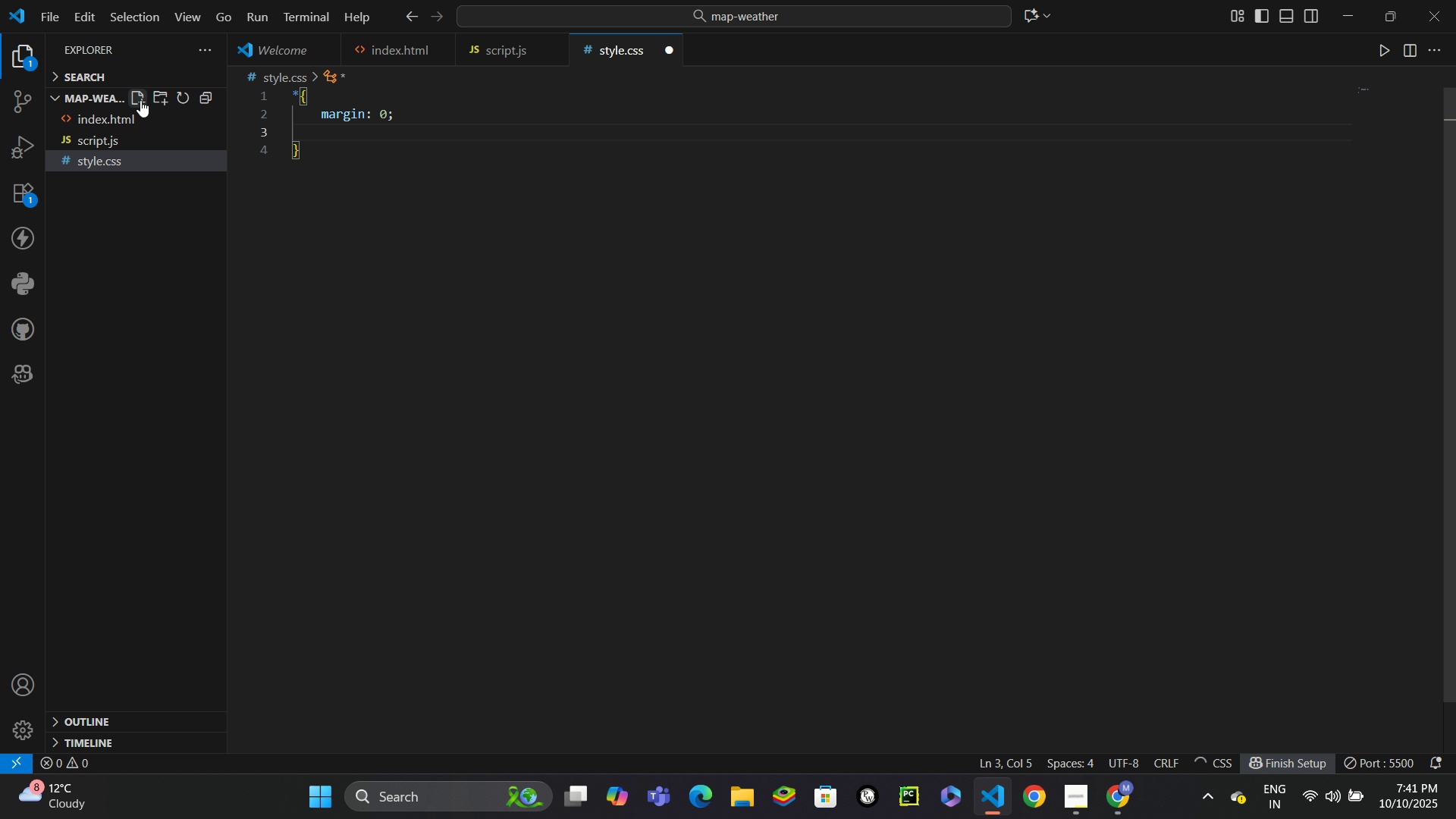 
type(p0)
 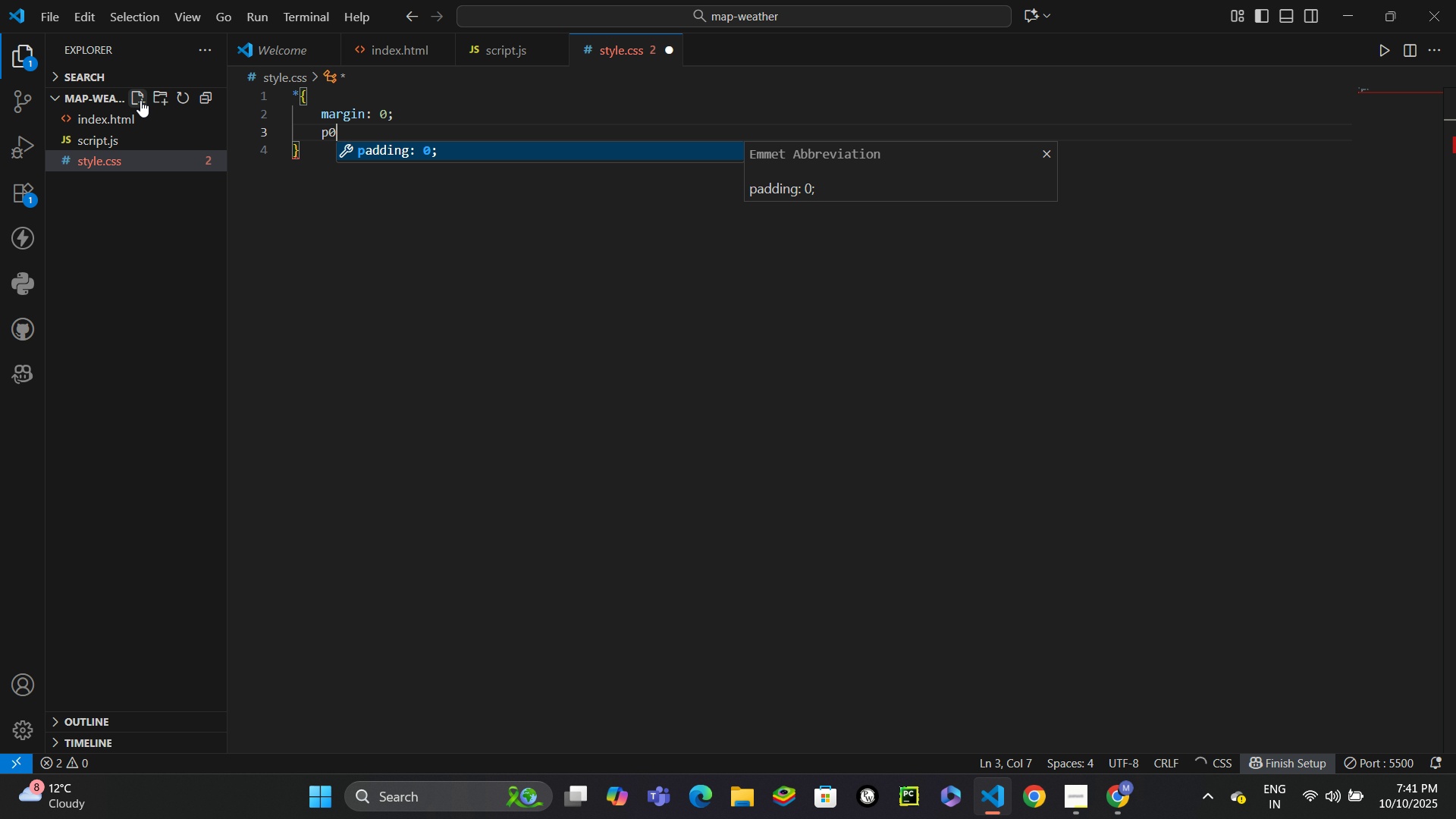 
key(Enter)
 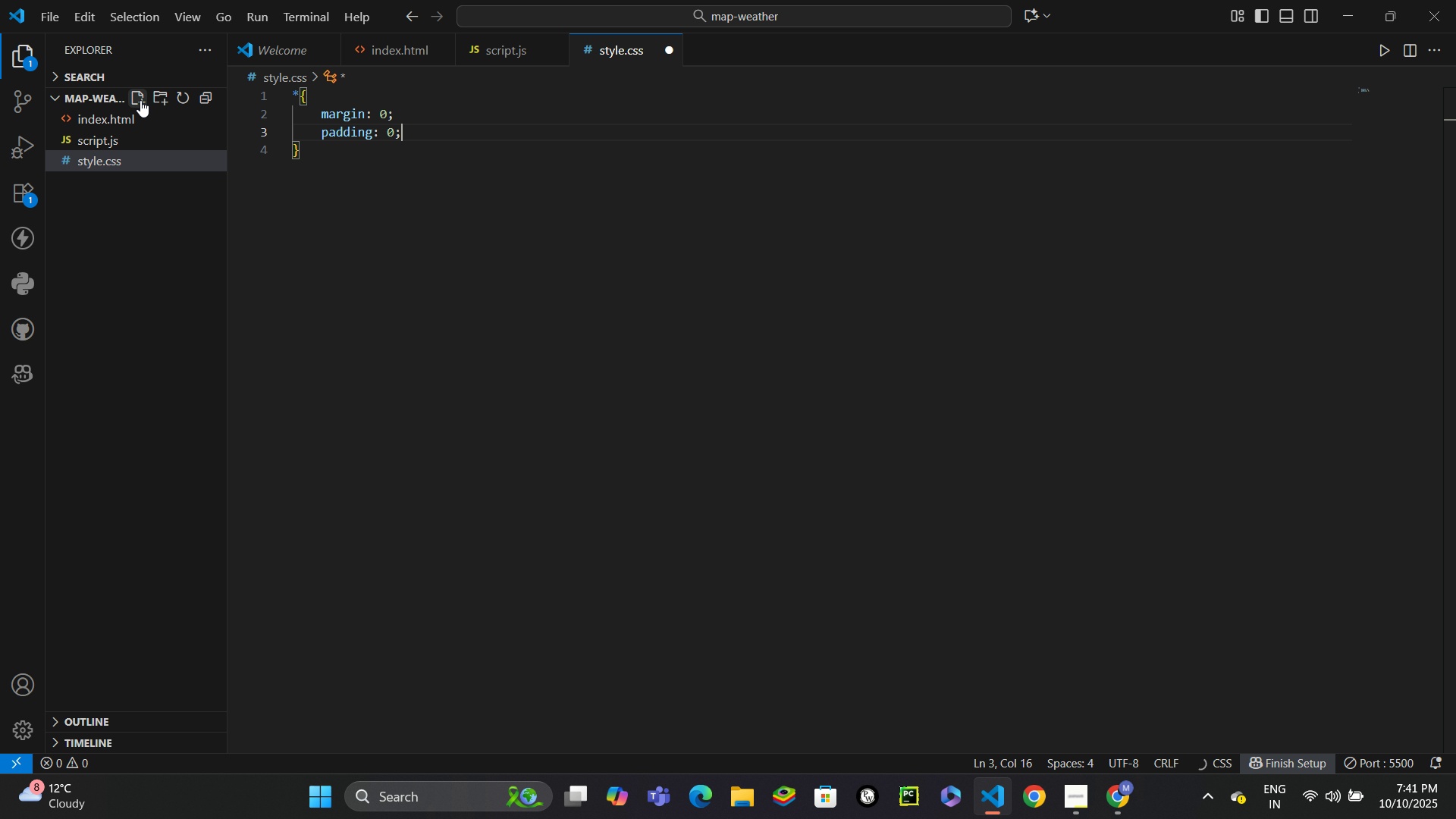 
key(Enter)
 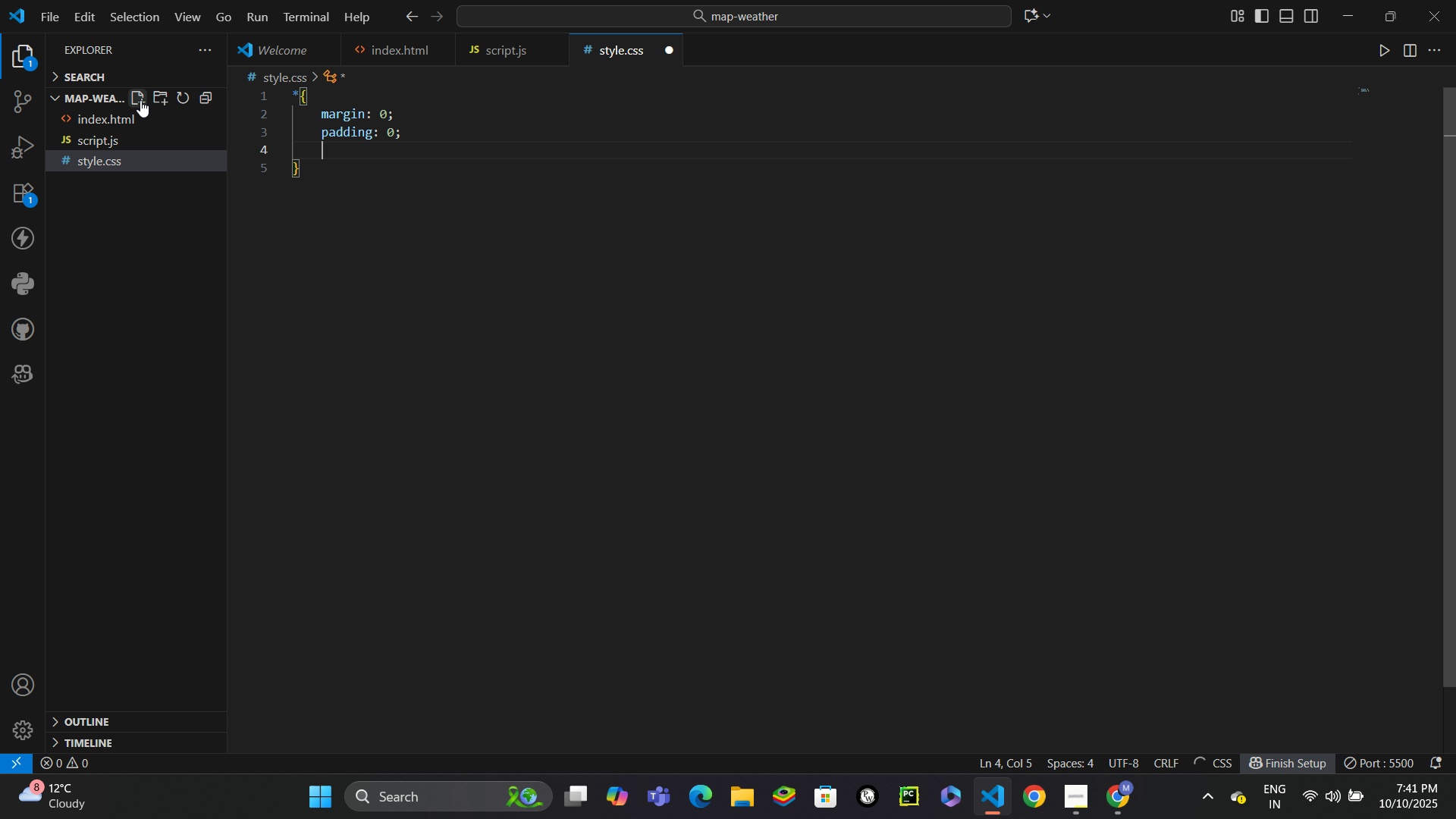 
type(box)
 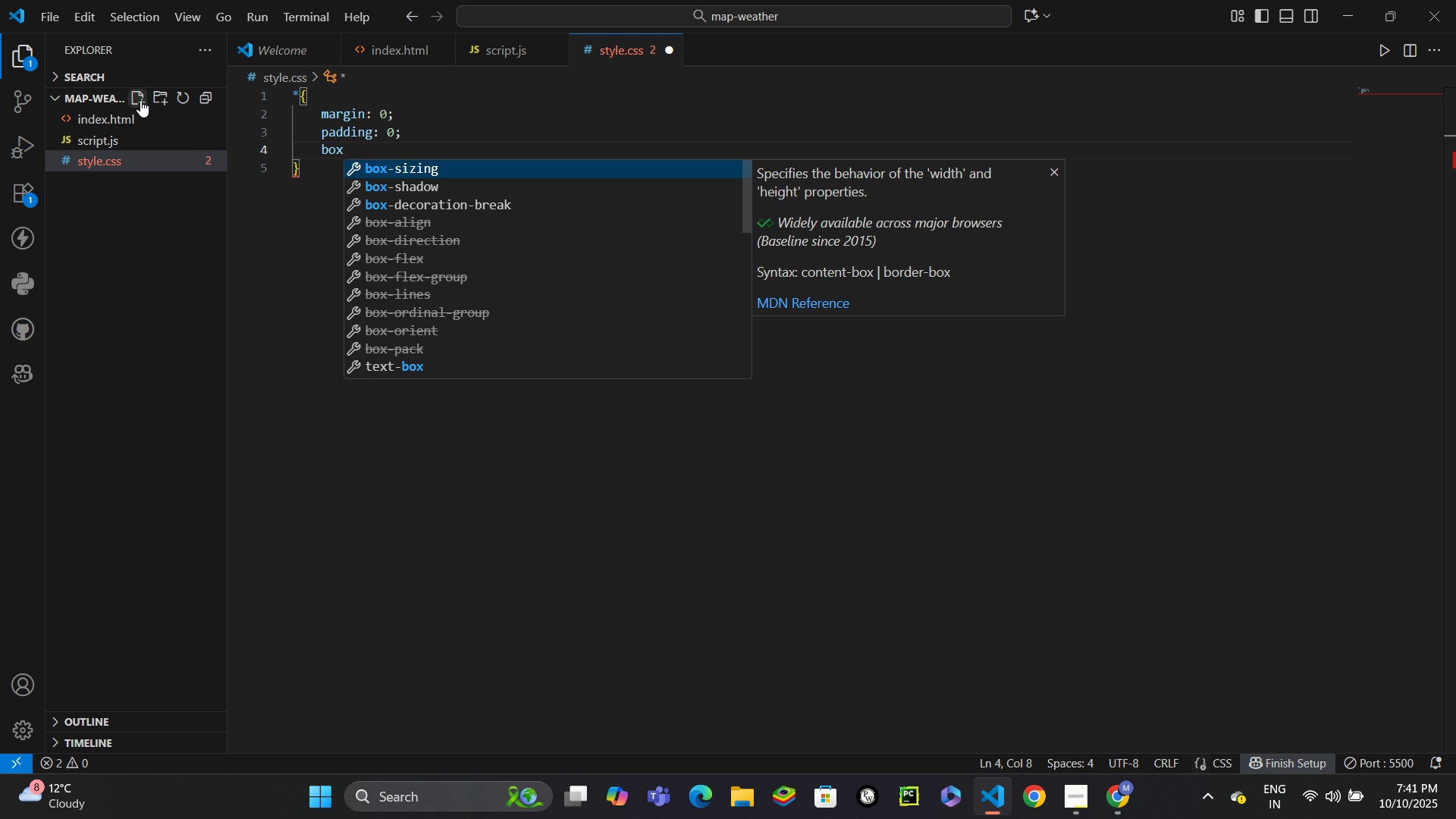 
key(Enter)
 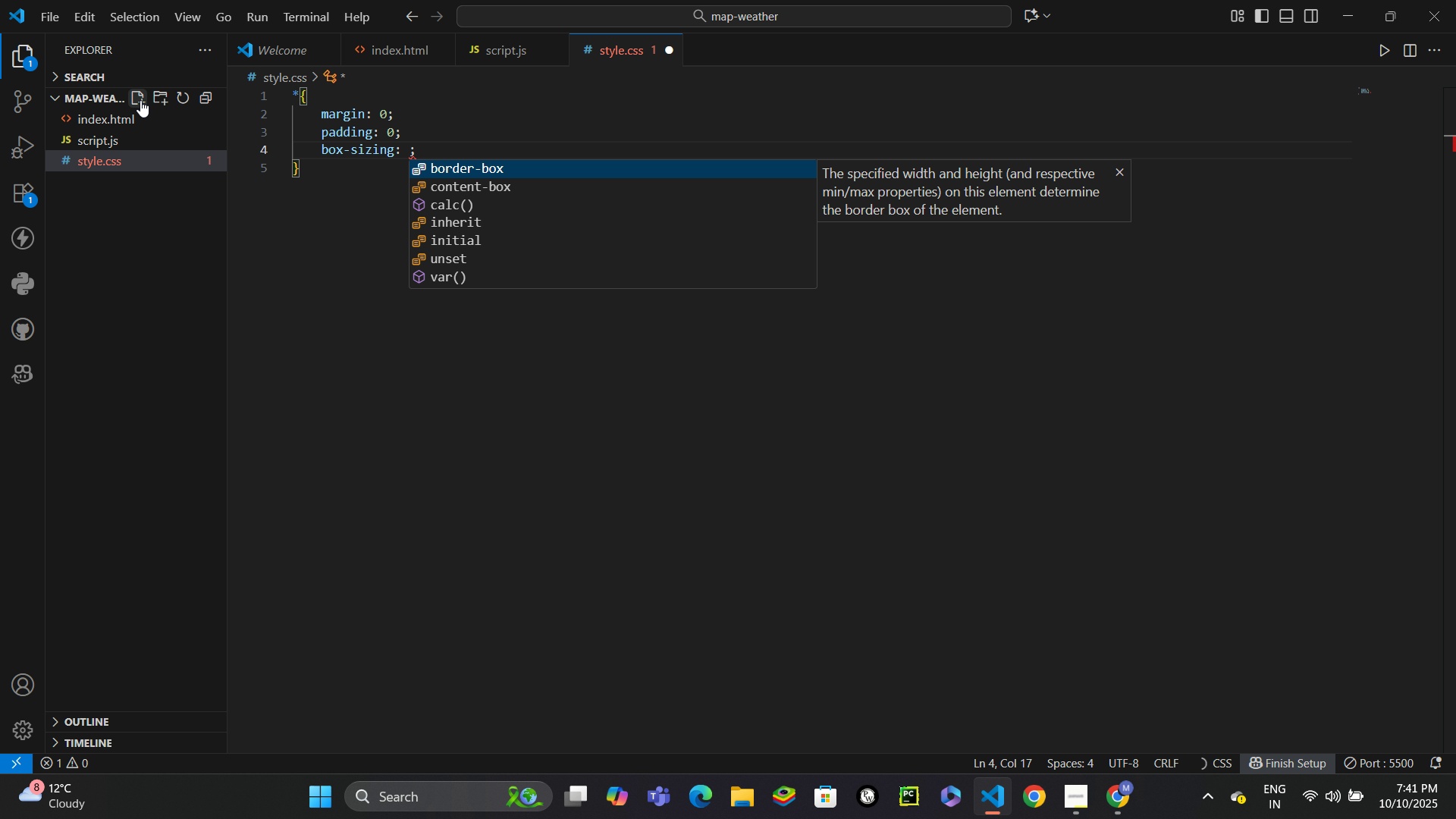 
type(o)
key(Backspace)
type(bor)
 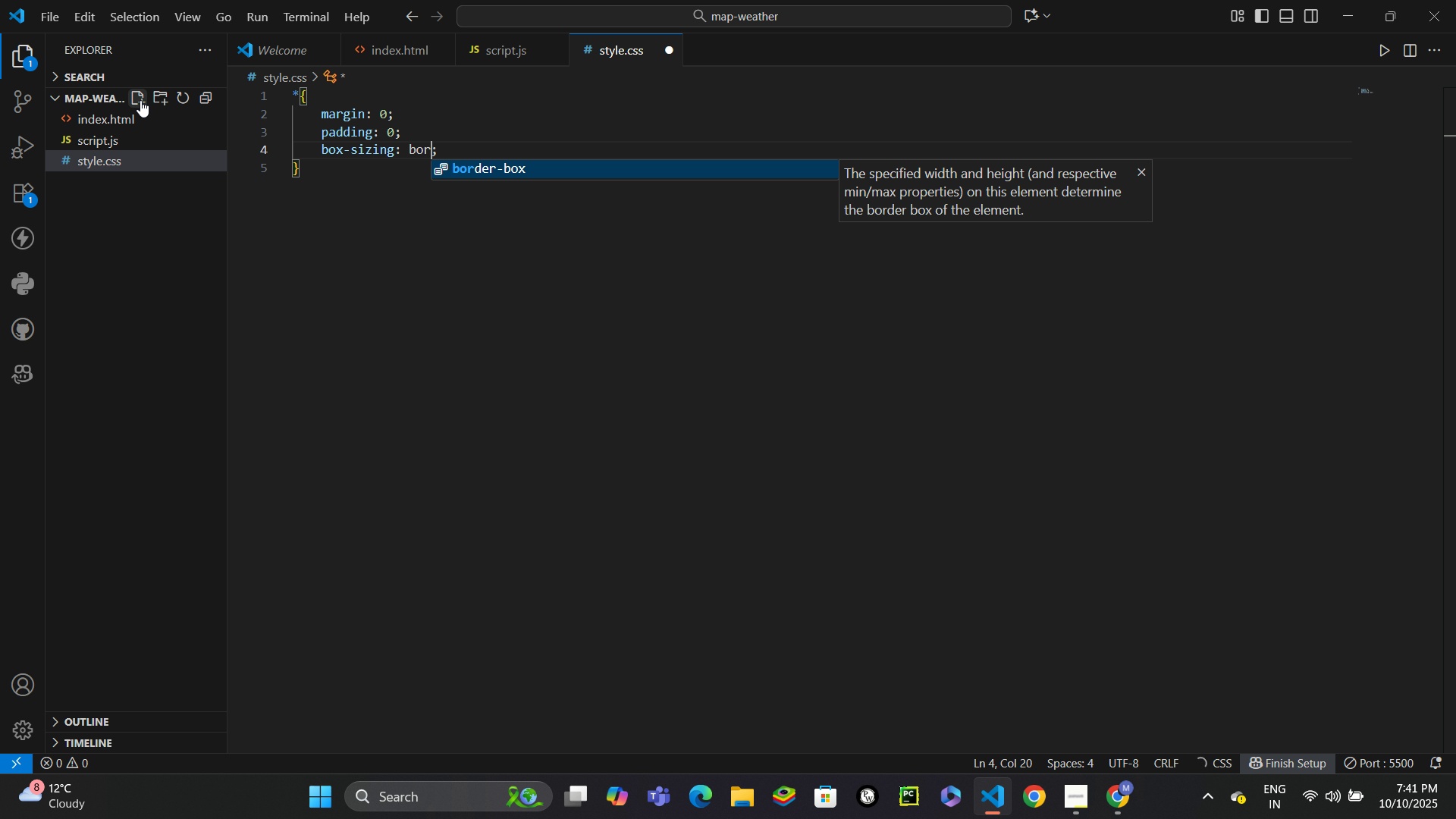 
key(Enter)
 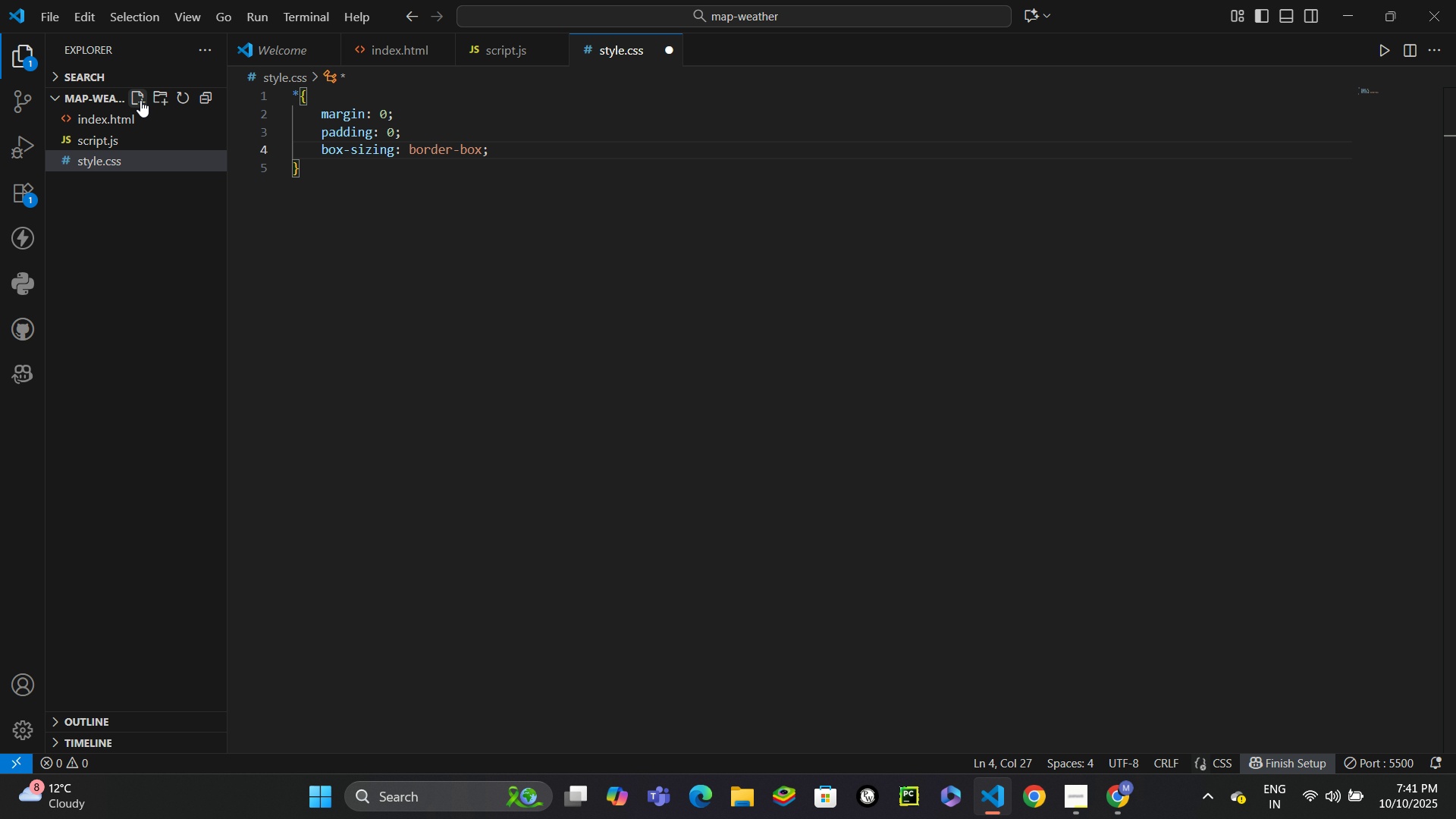 
key(ArrowDown)
 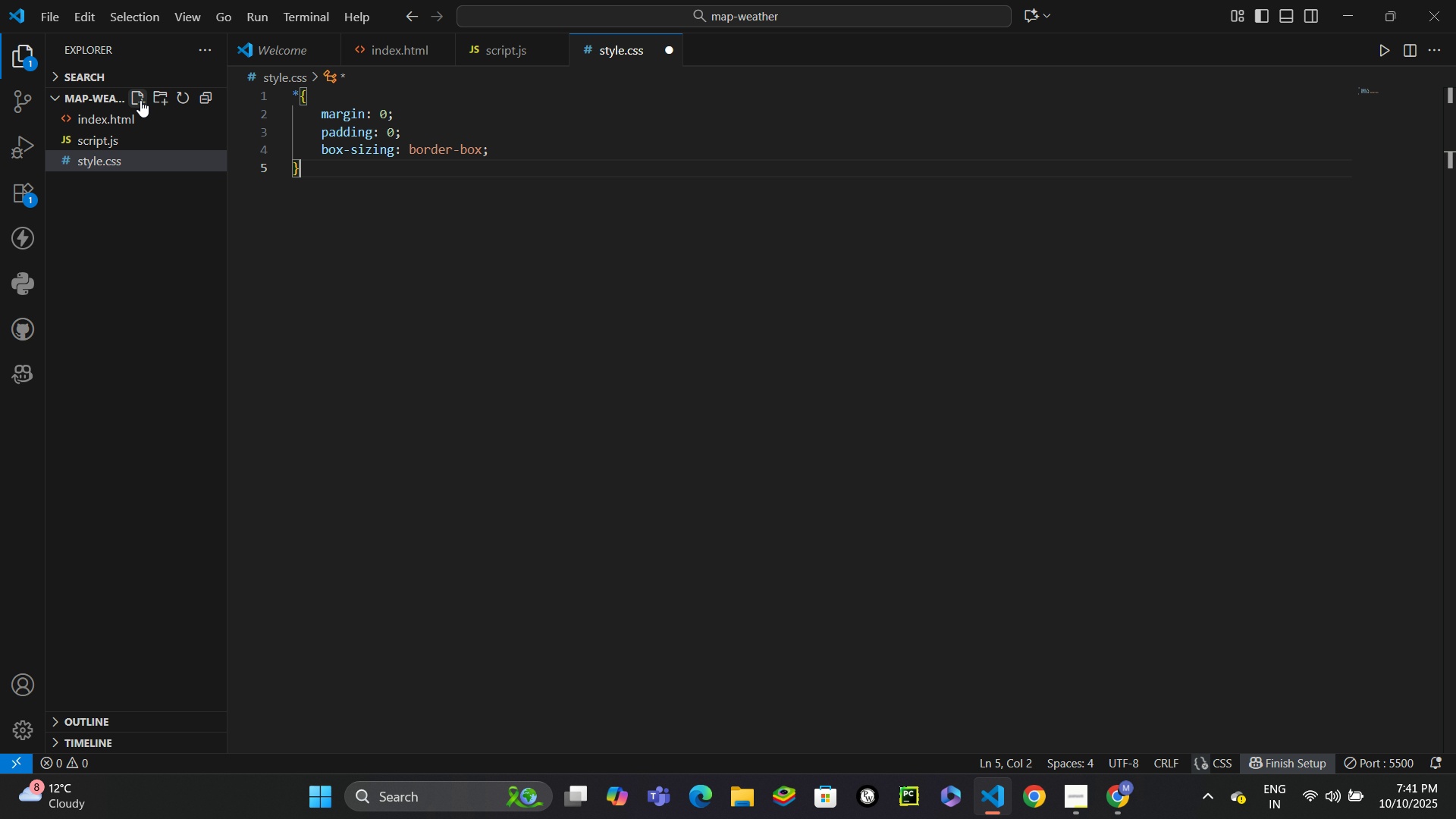 
key(Enter)
 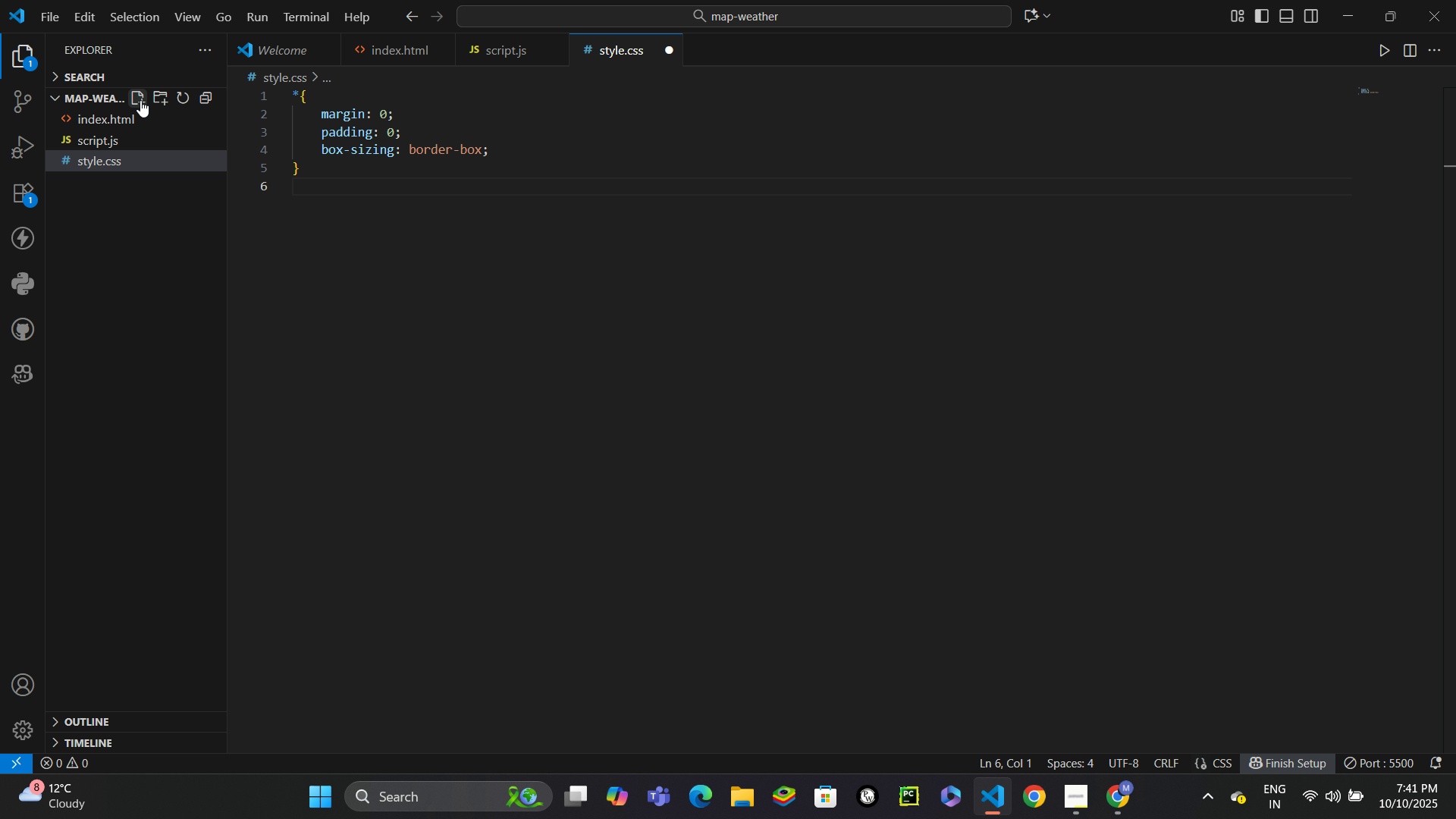 
type(body{)
 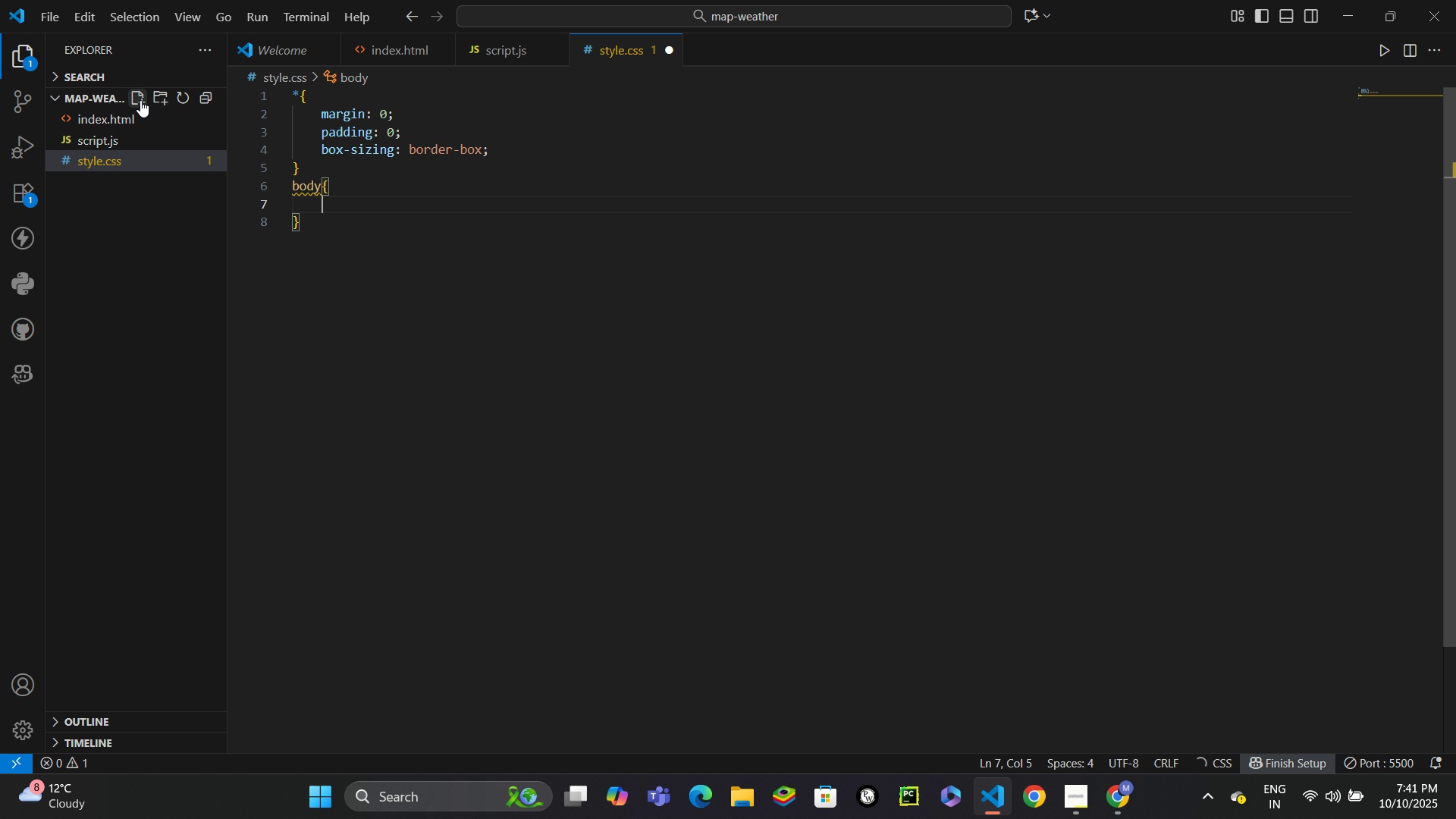 
 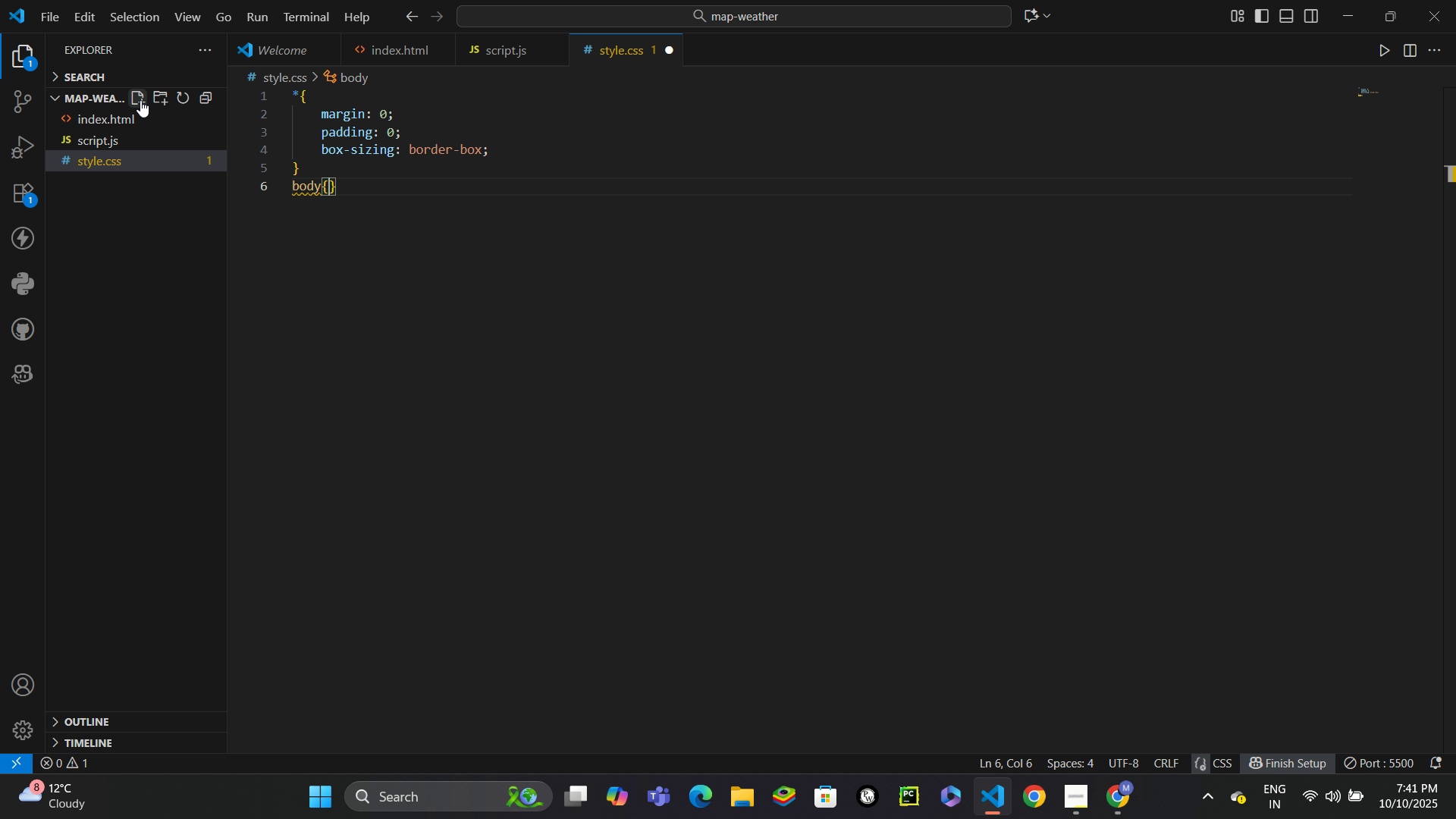 
key(Enter)
 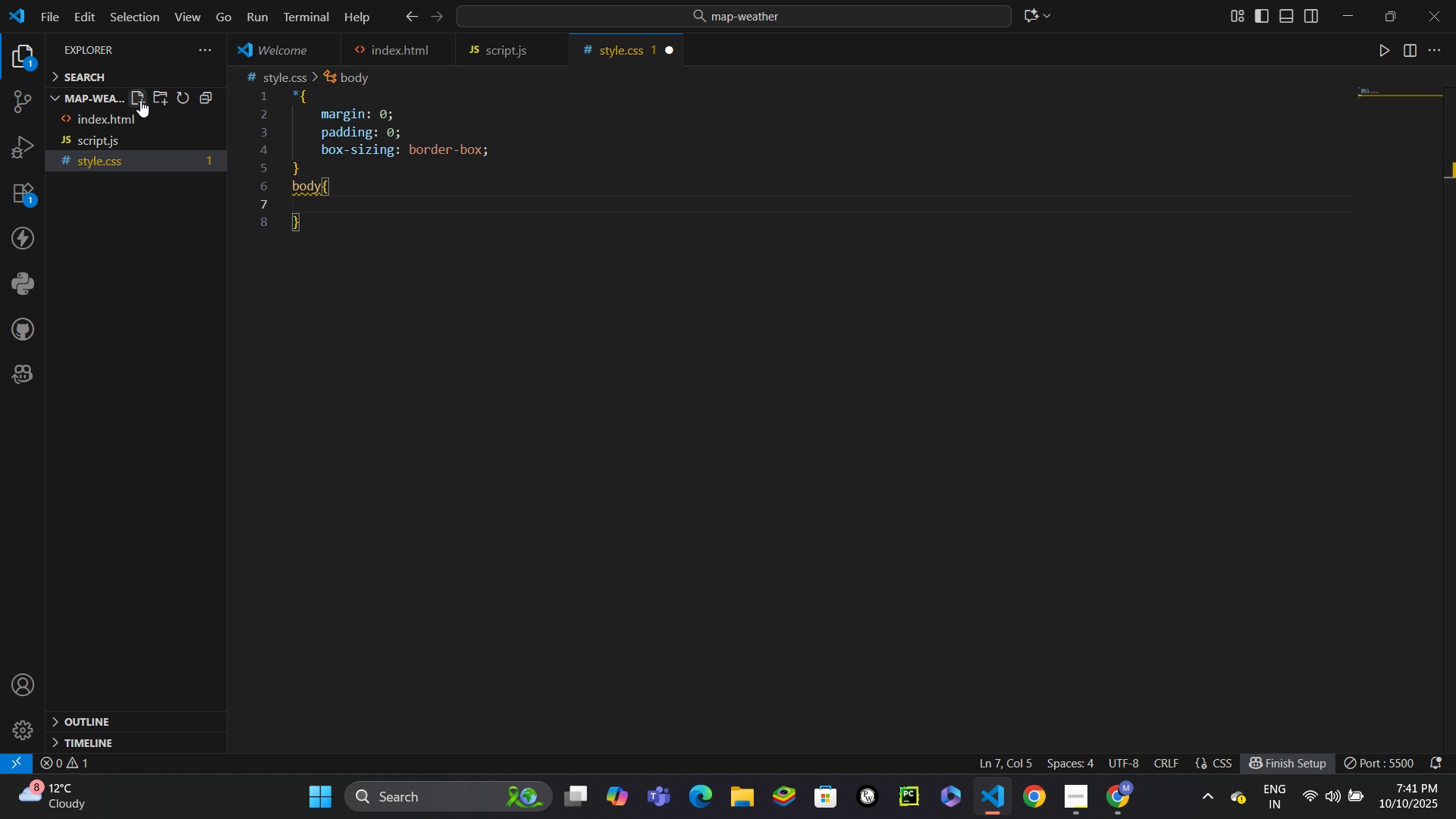 
wait(7.22)
 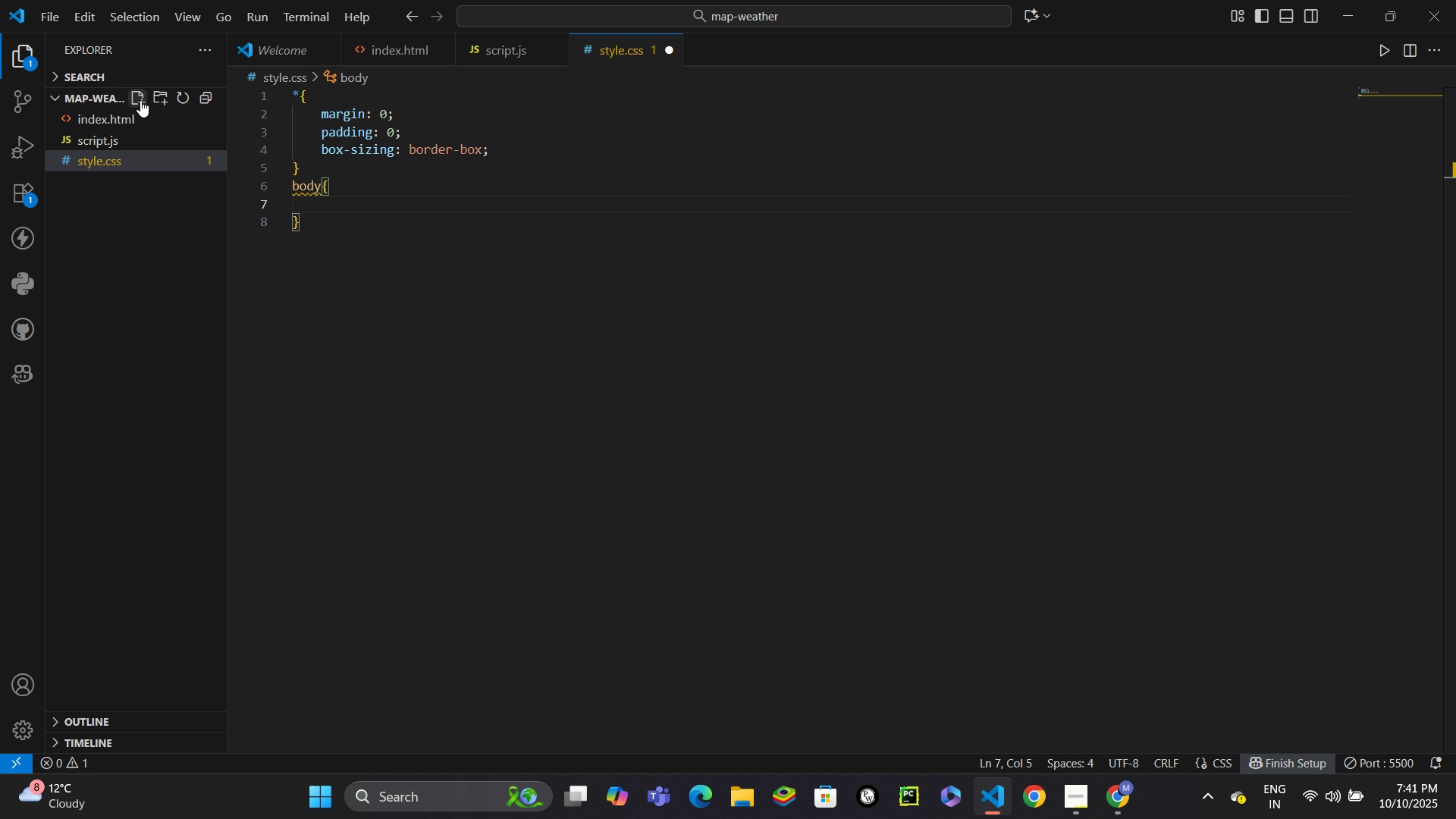 
type(fontfa)
 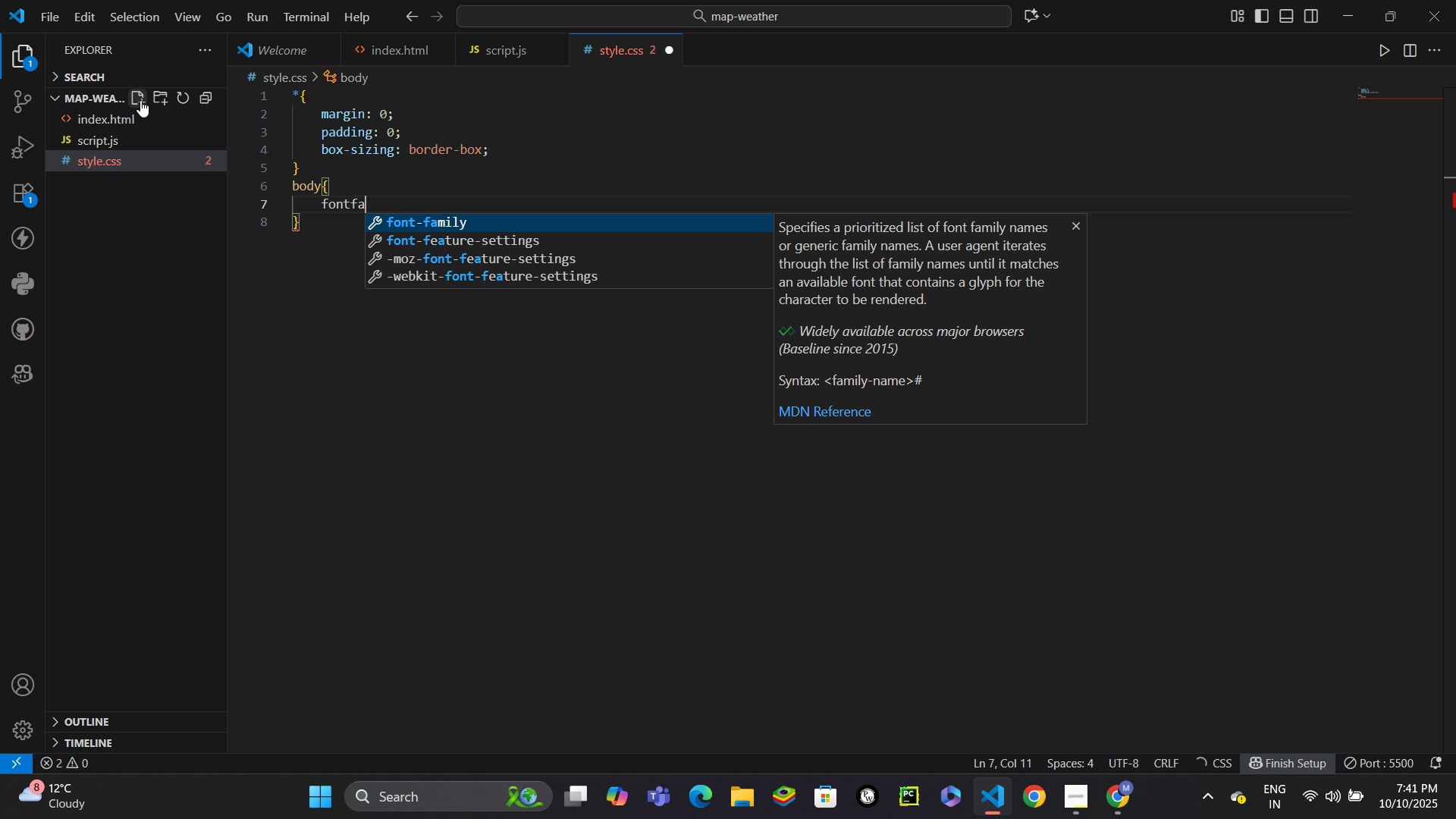 
key(Enter)
 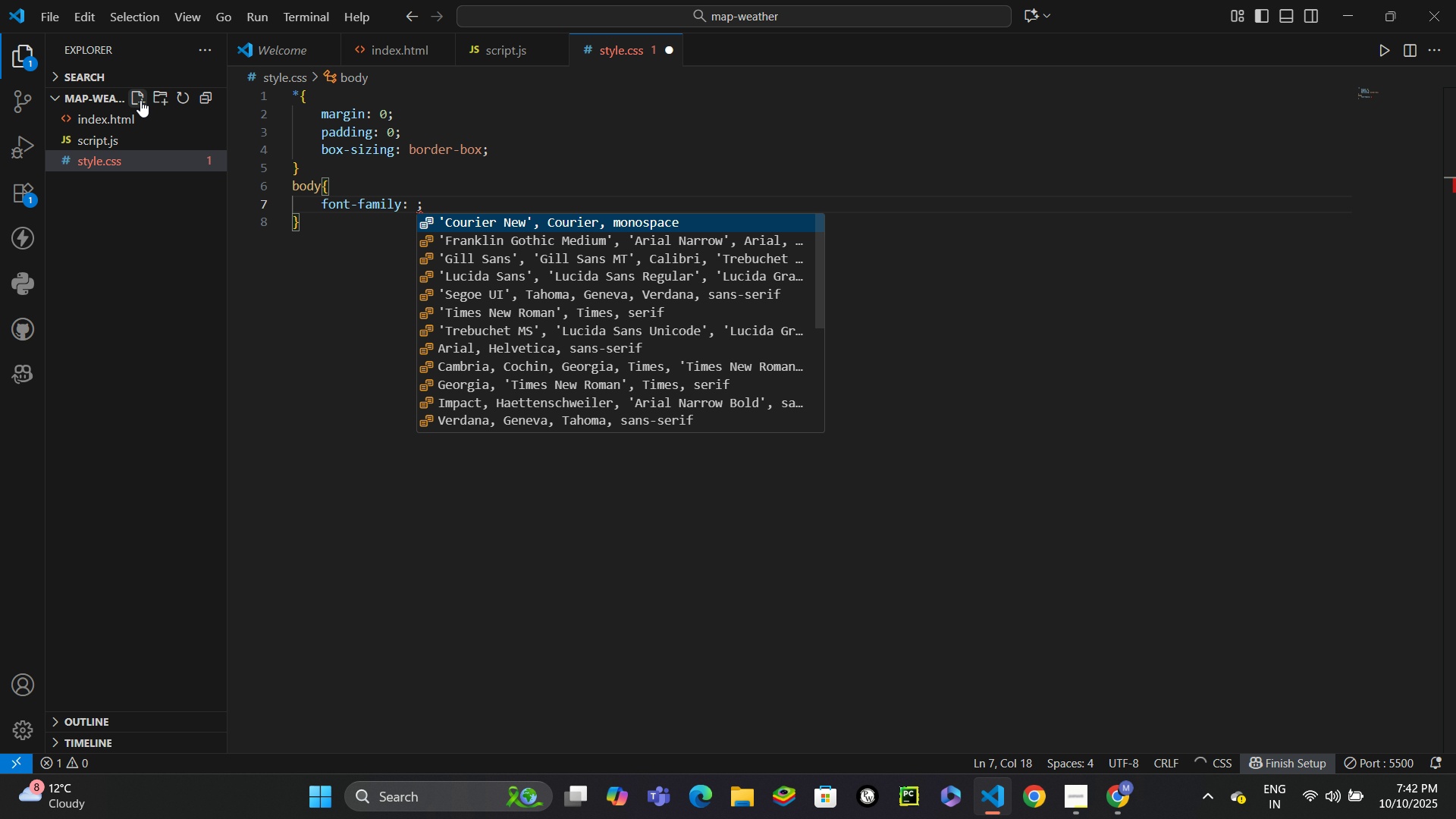 
type('Segoe Ui)
 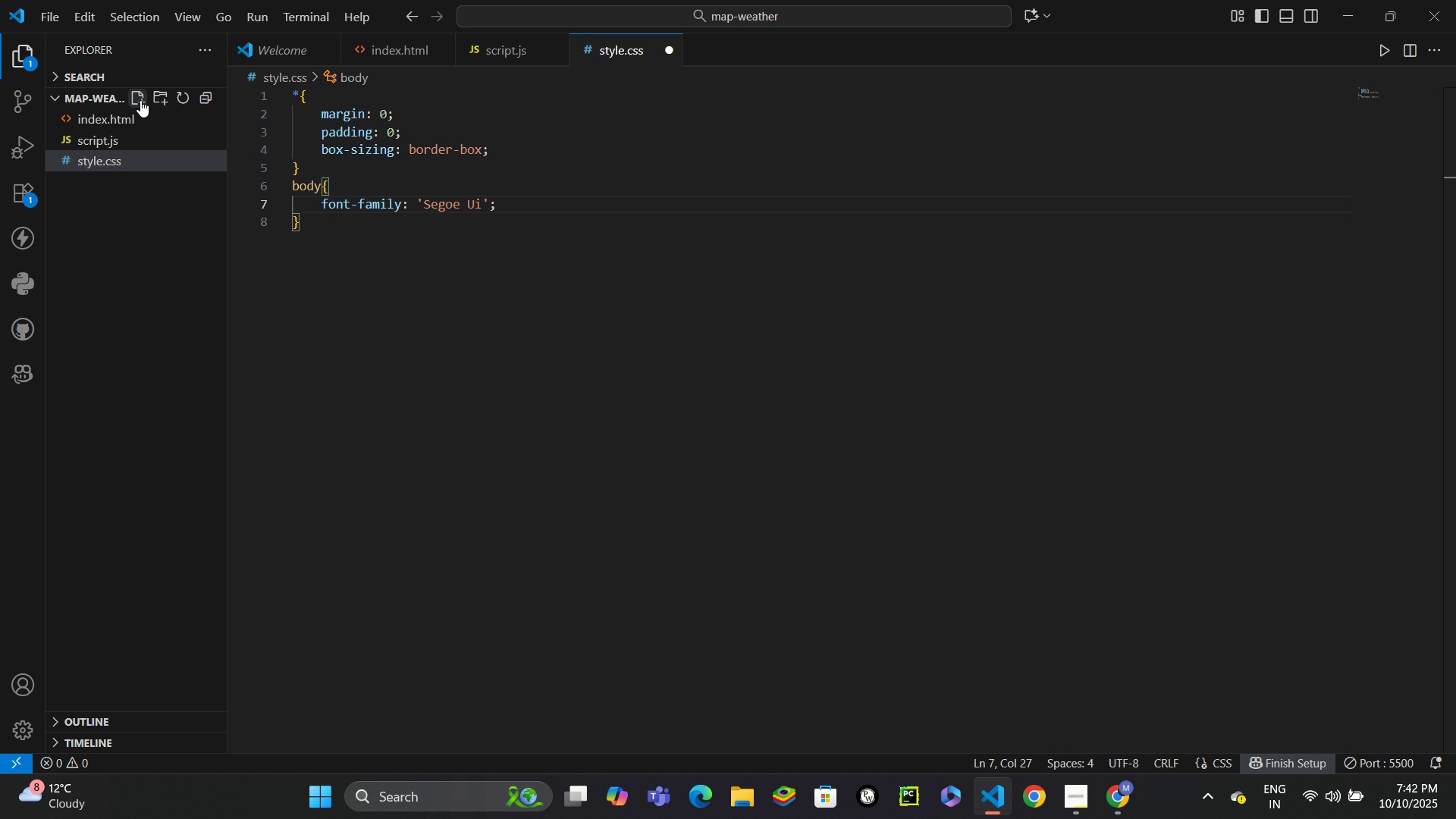 
key(ArrowRight)
 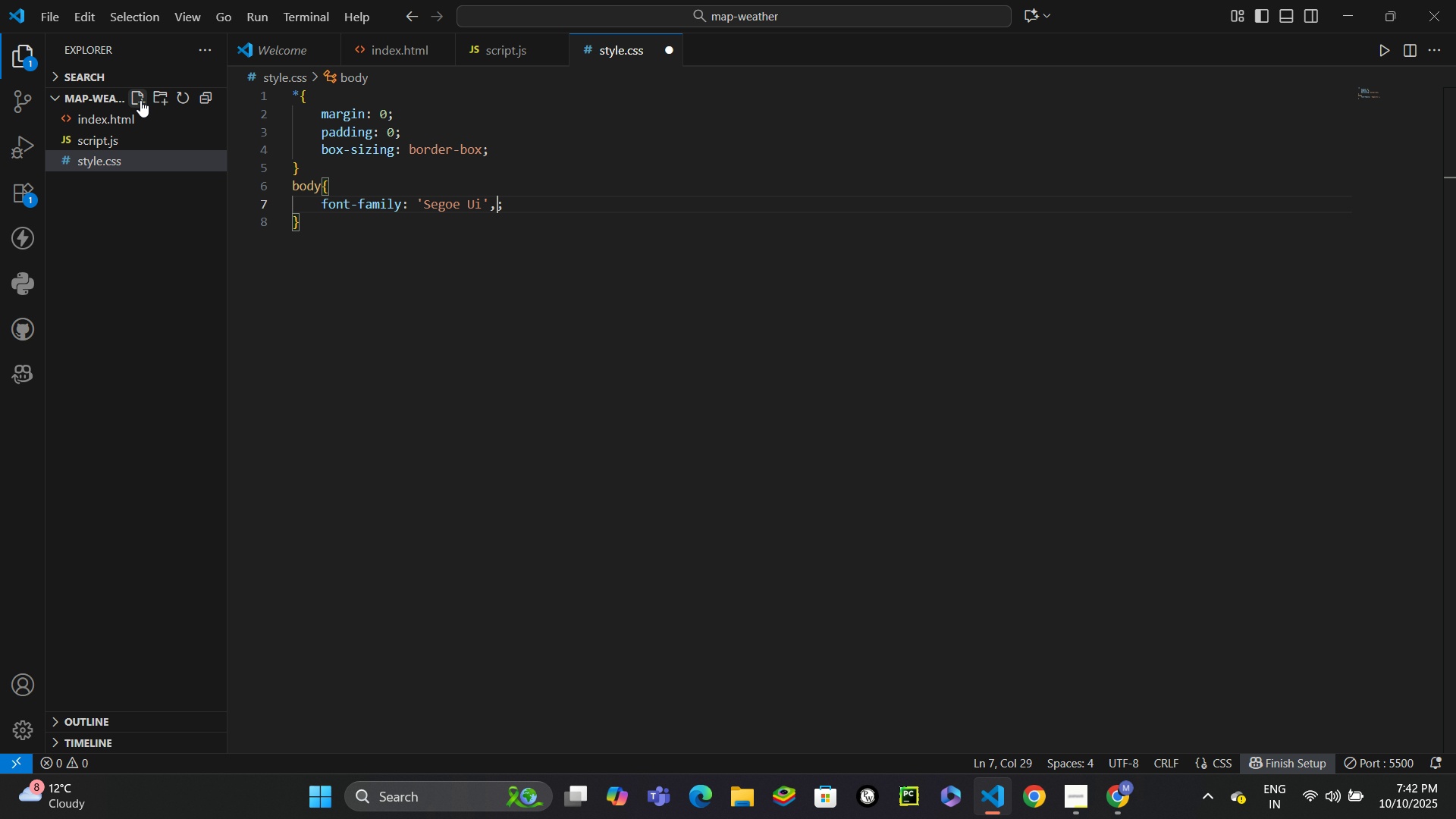 
type(, sa)
 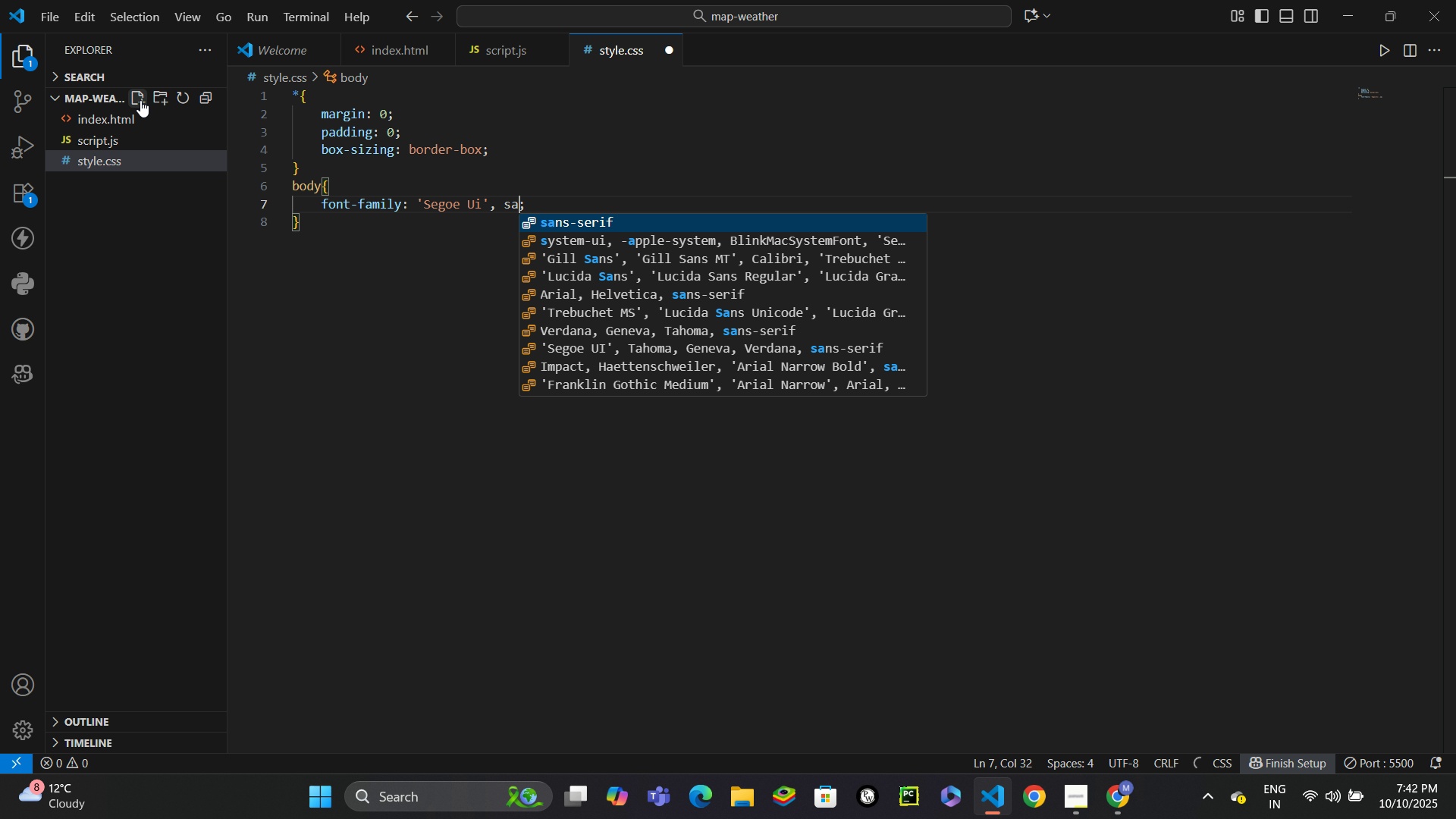 
key(Enter)
 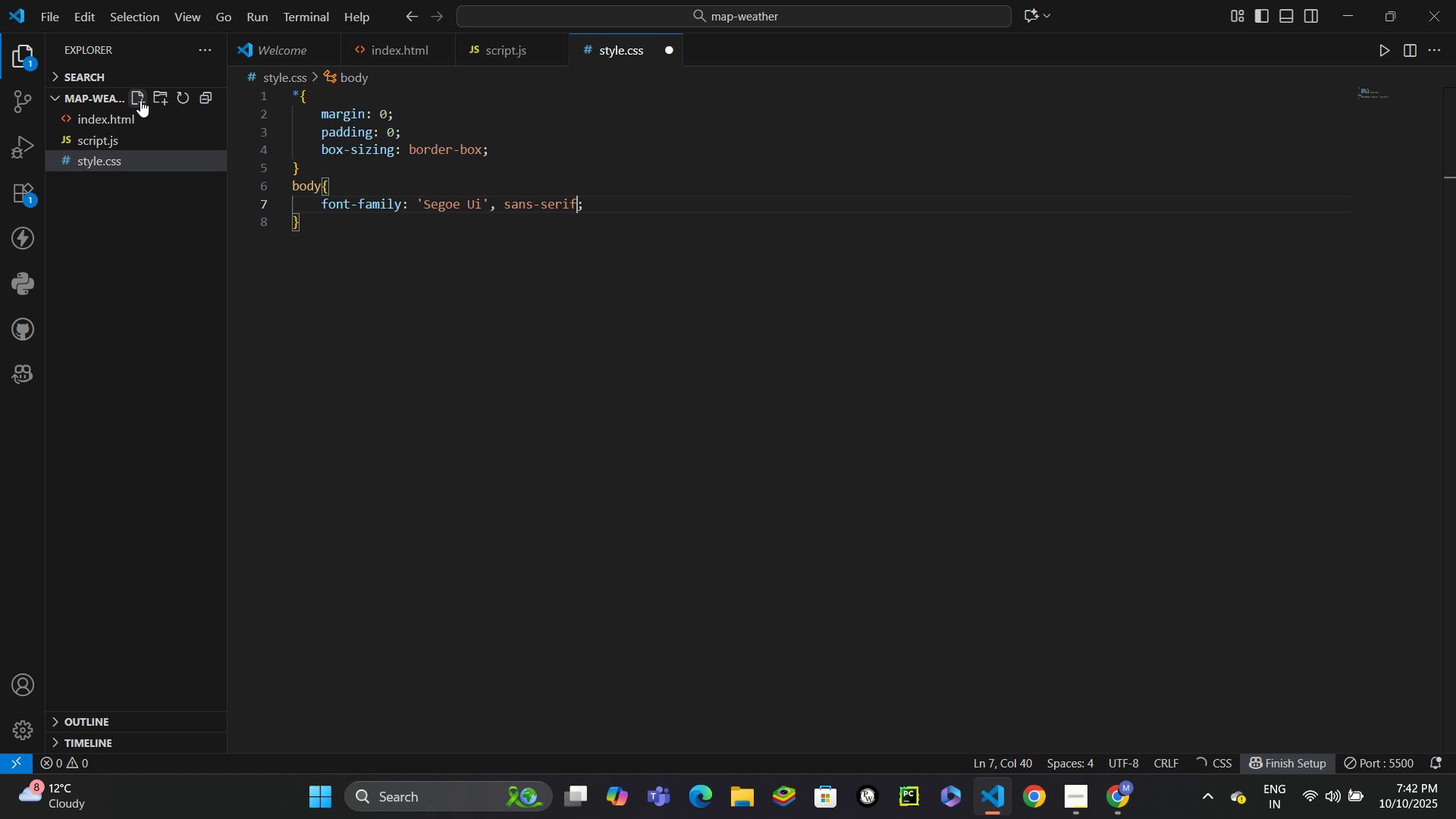 
key(Control+ControlLeft)
 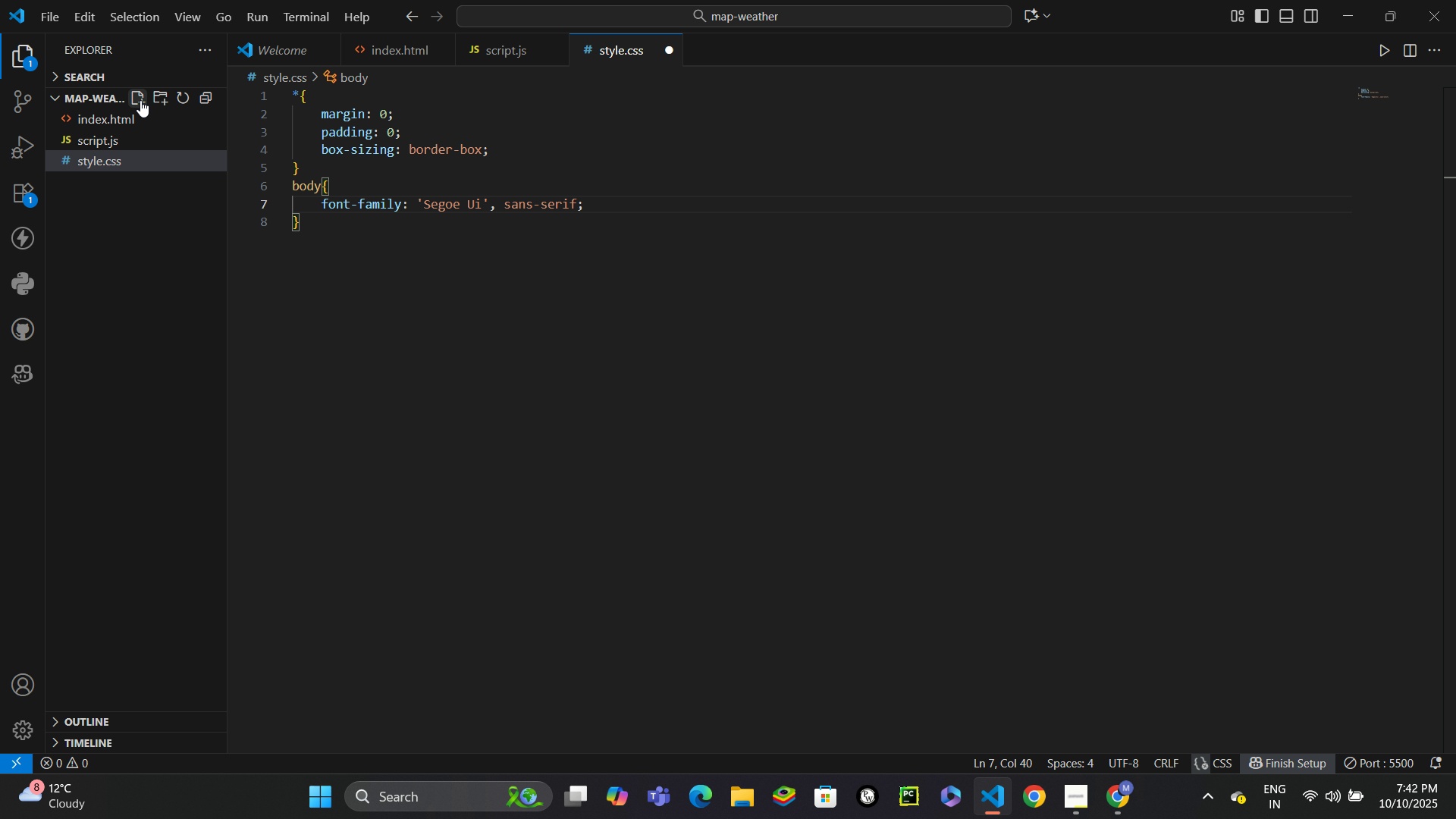 
key(Control+Enter)
 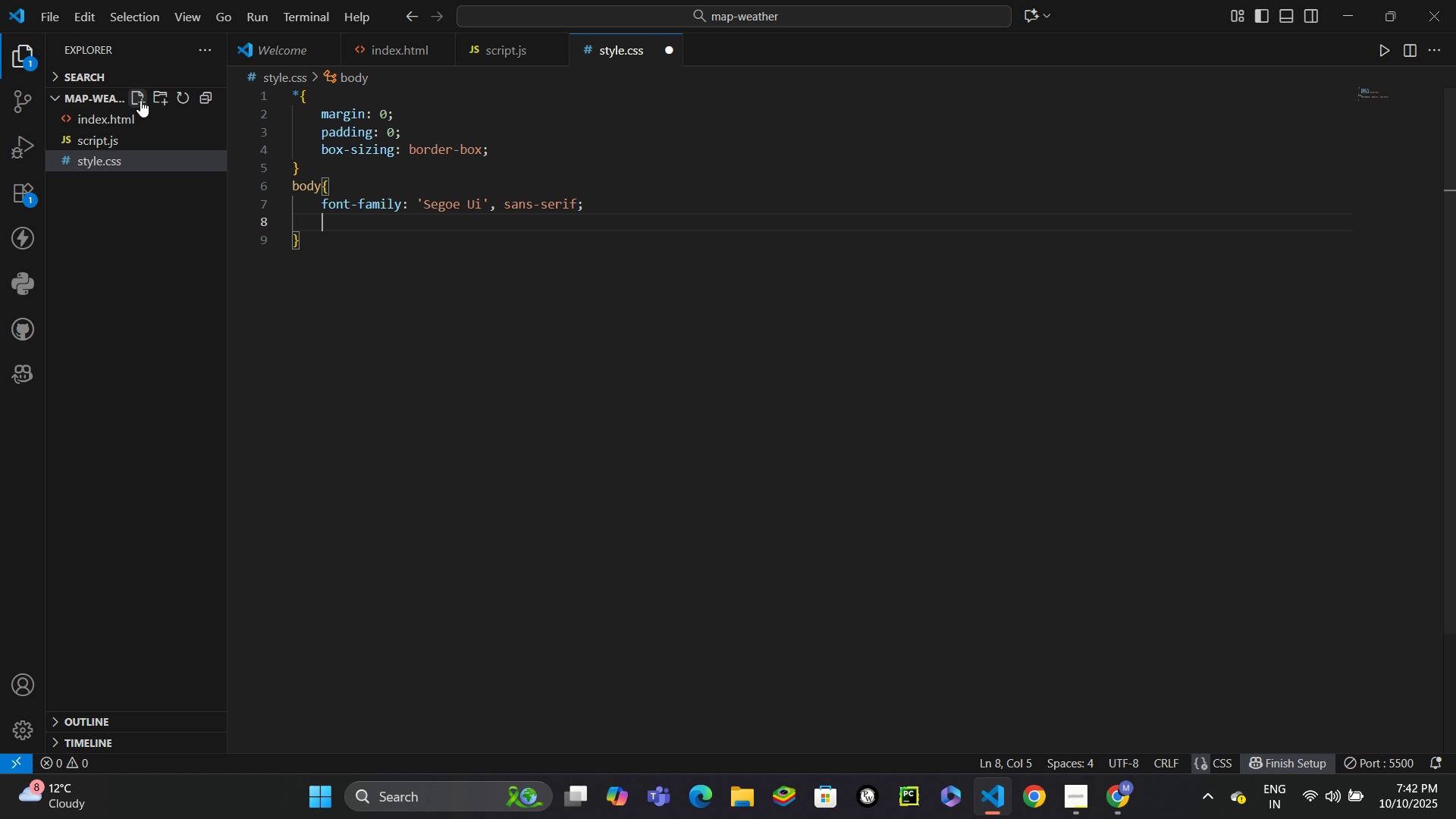 
type(back)
 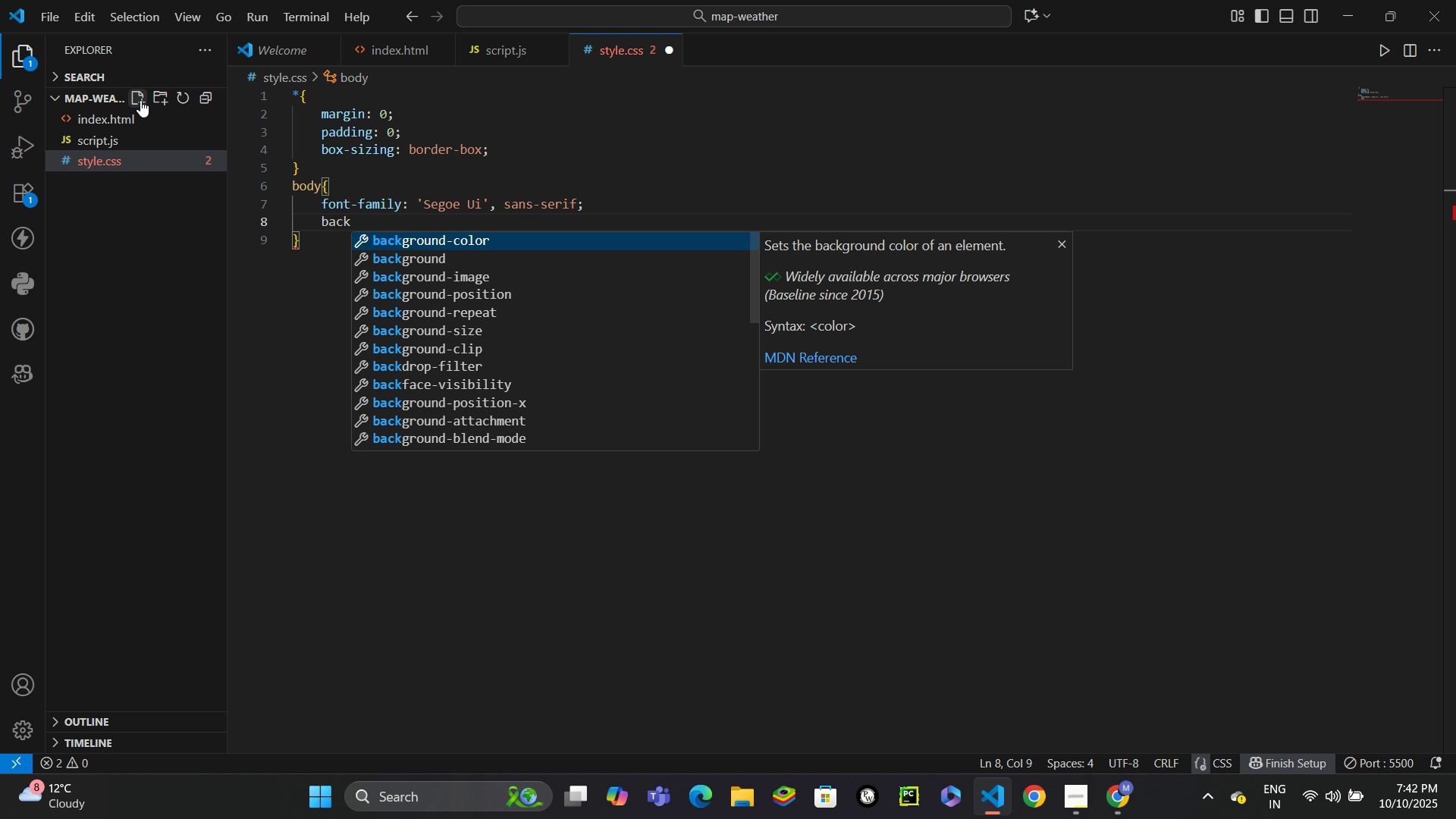 
key(ArrowDown)
 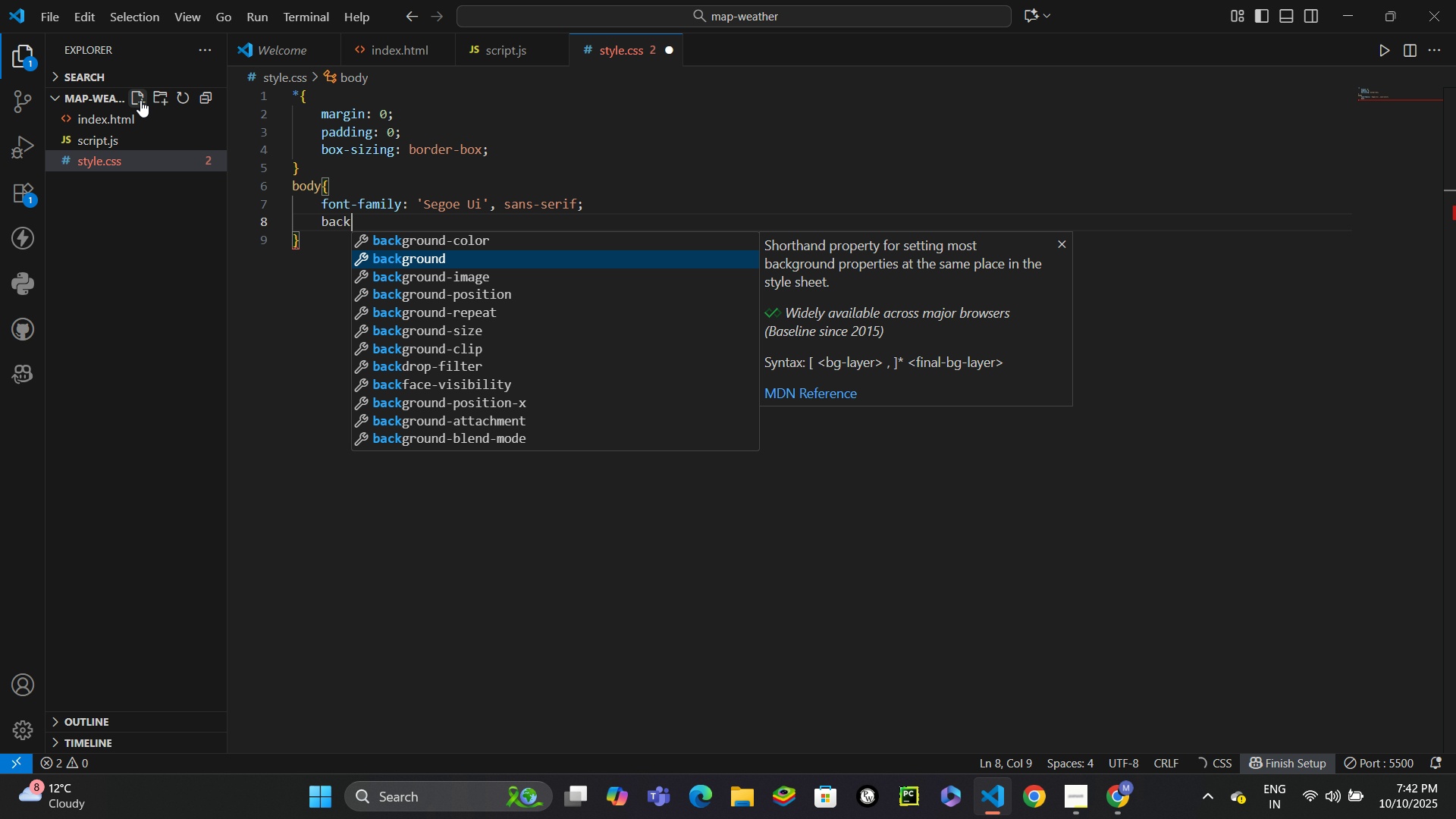 
key(Enter)
 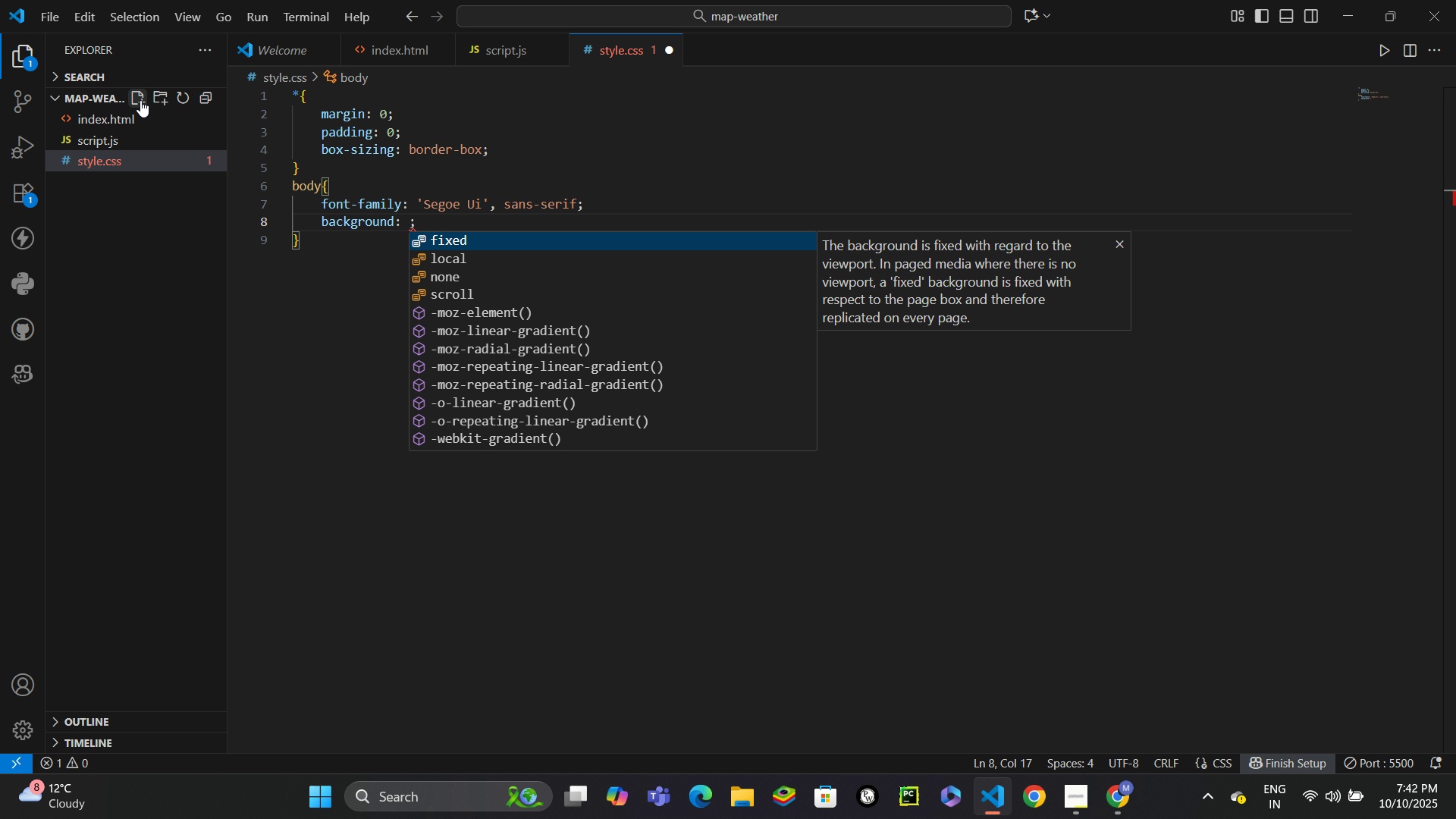 
type(line)
 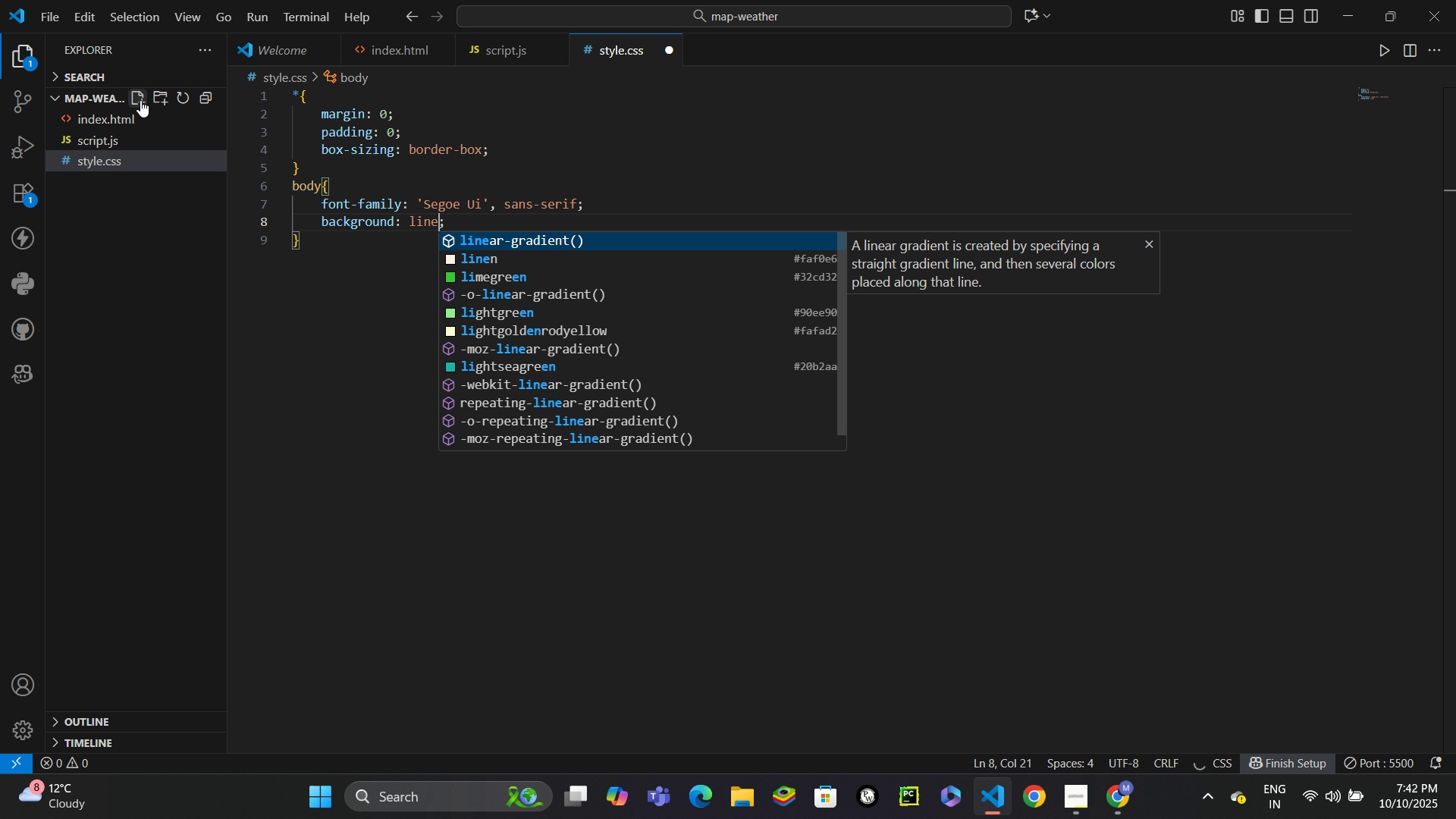 
key(Enter)
 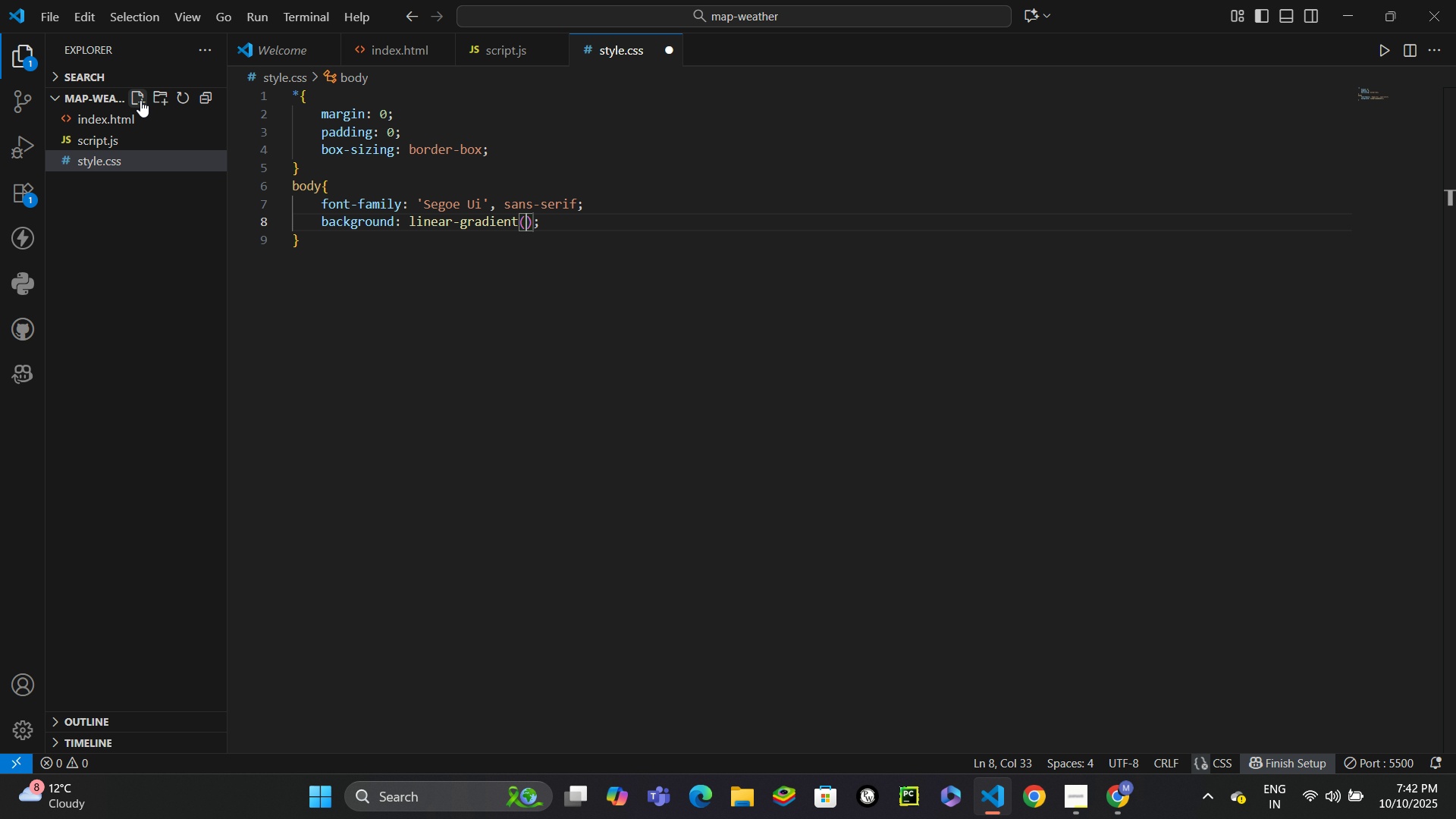 
type(135f)
key(Backspace)
type(deg, #87CEEB 0% )
key(Backspace)
type(, #98D8E8 100%)
 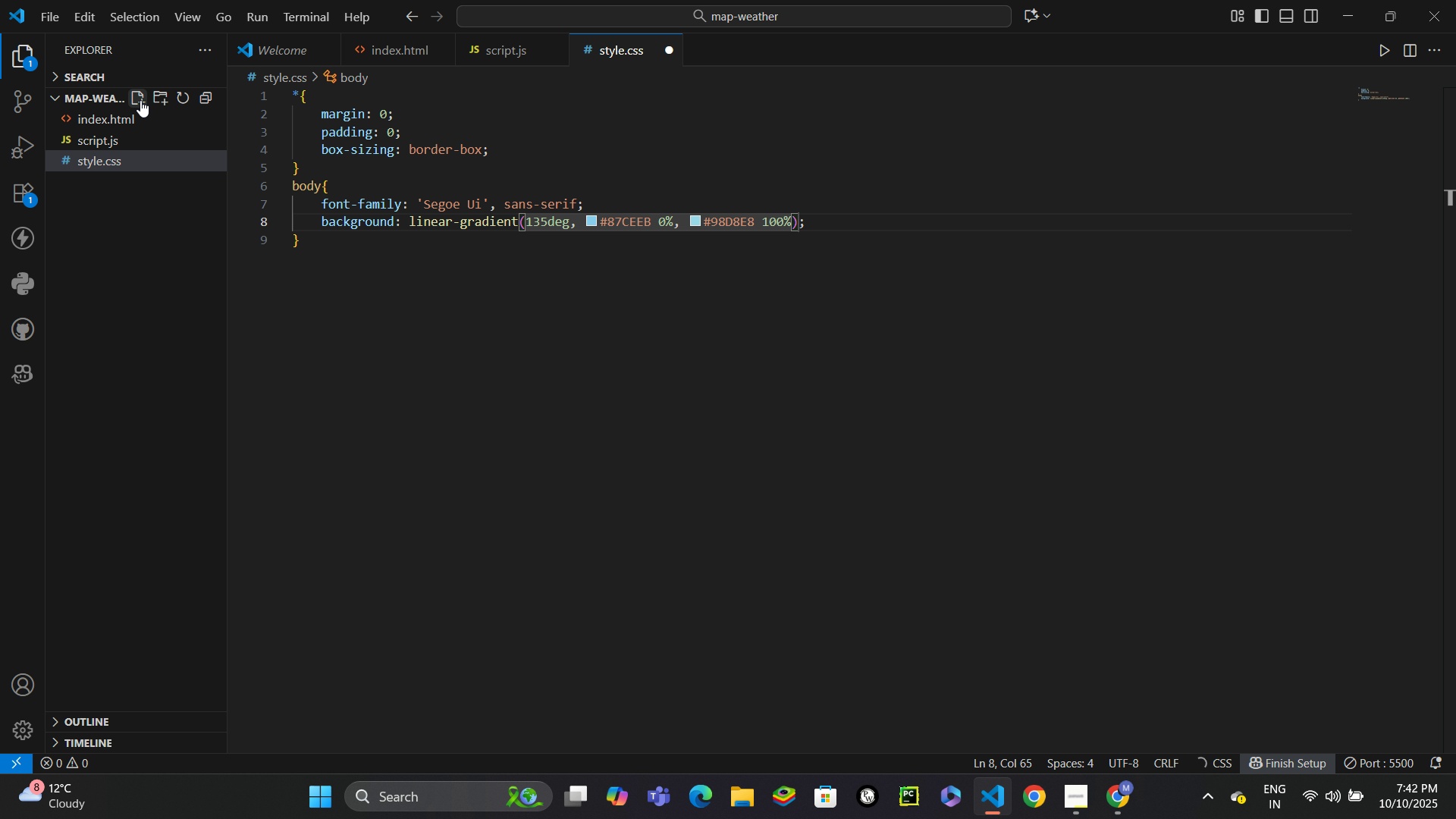 
key(Control+ControlLeft)
 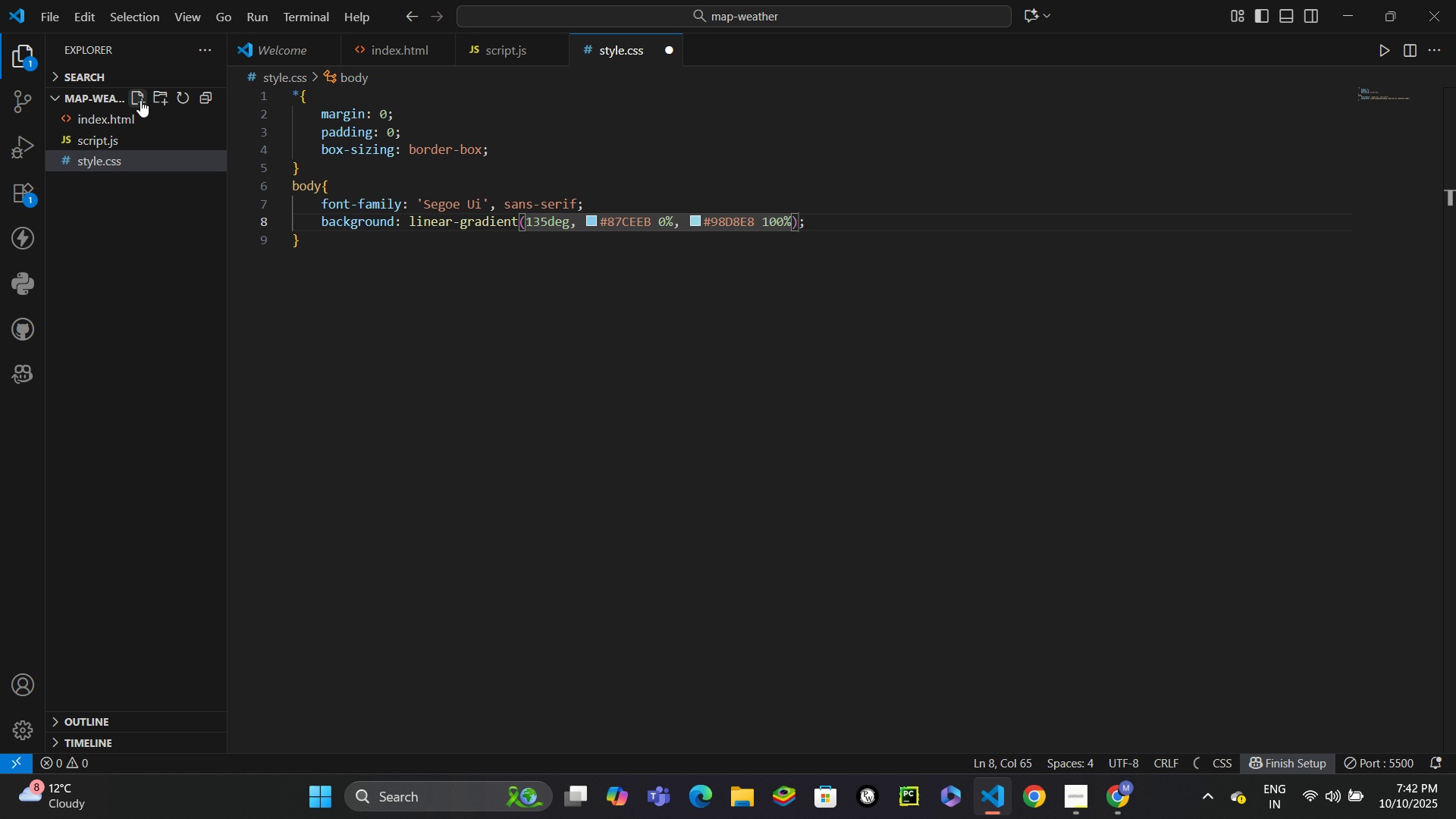 
key(Control+Enter)
 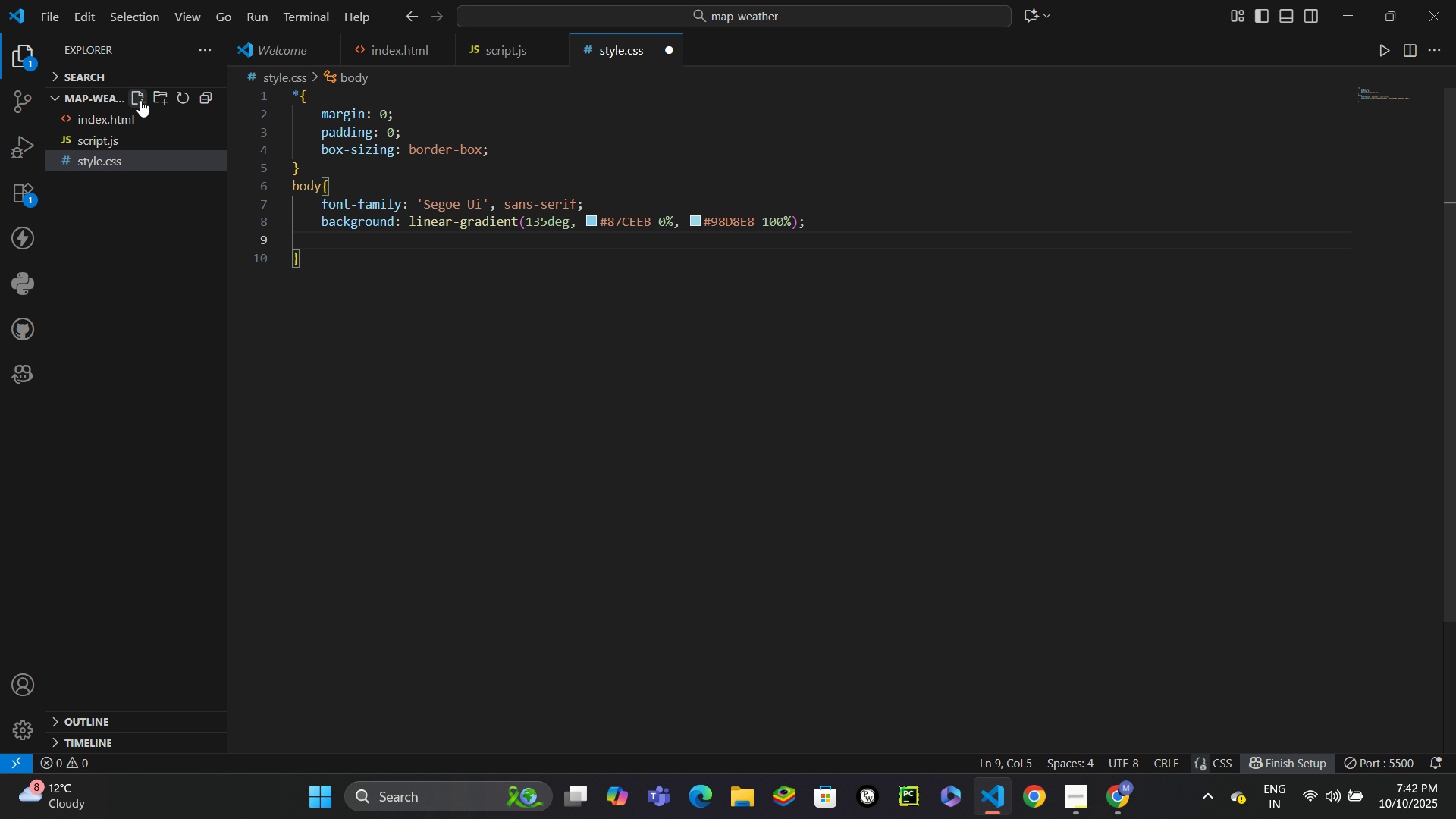 
type(color)
 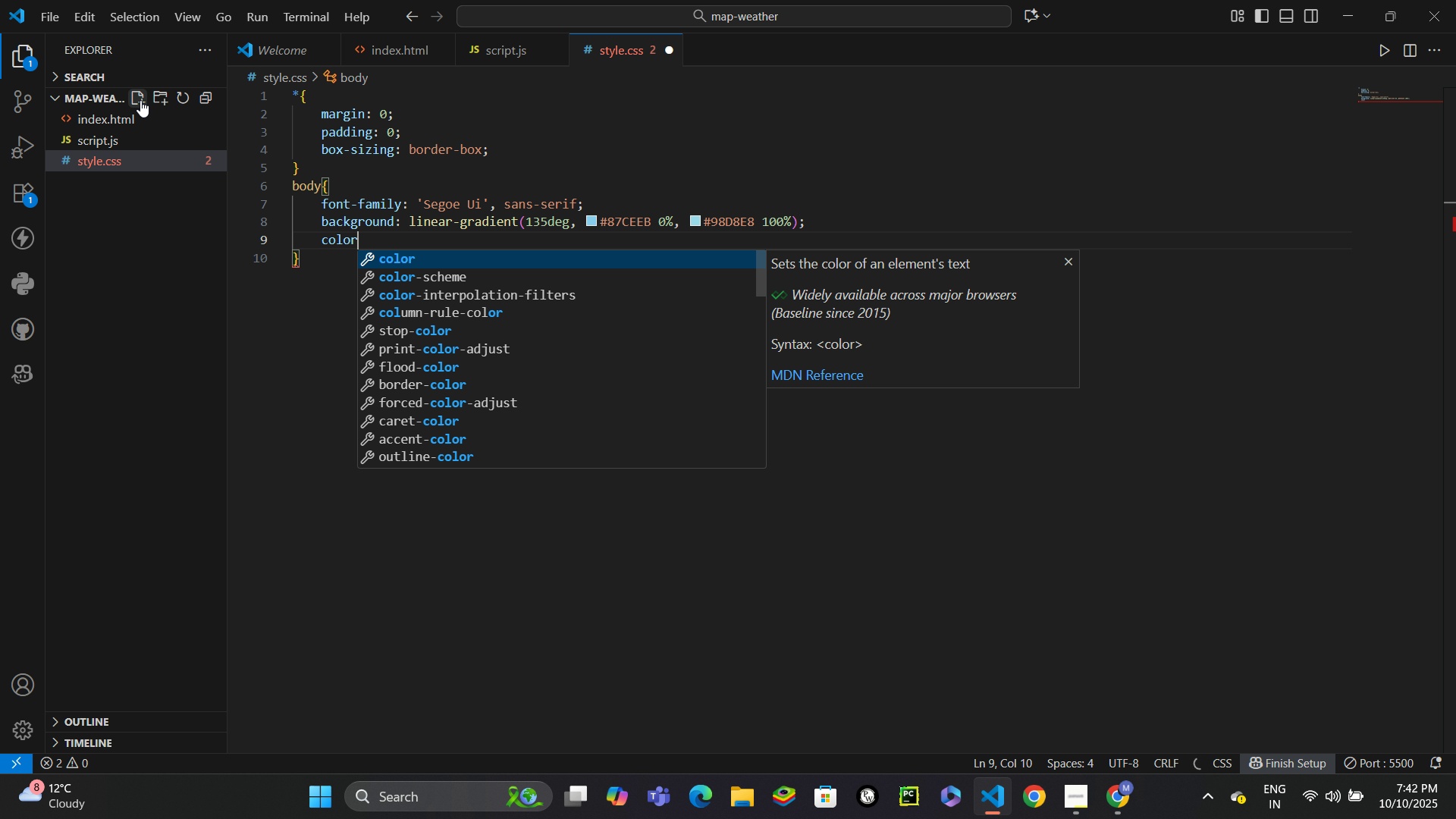 
key(Enter)
 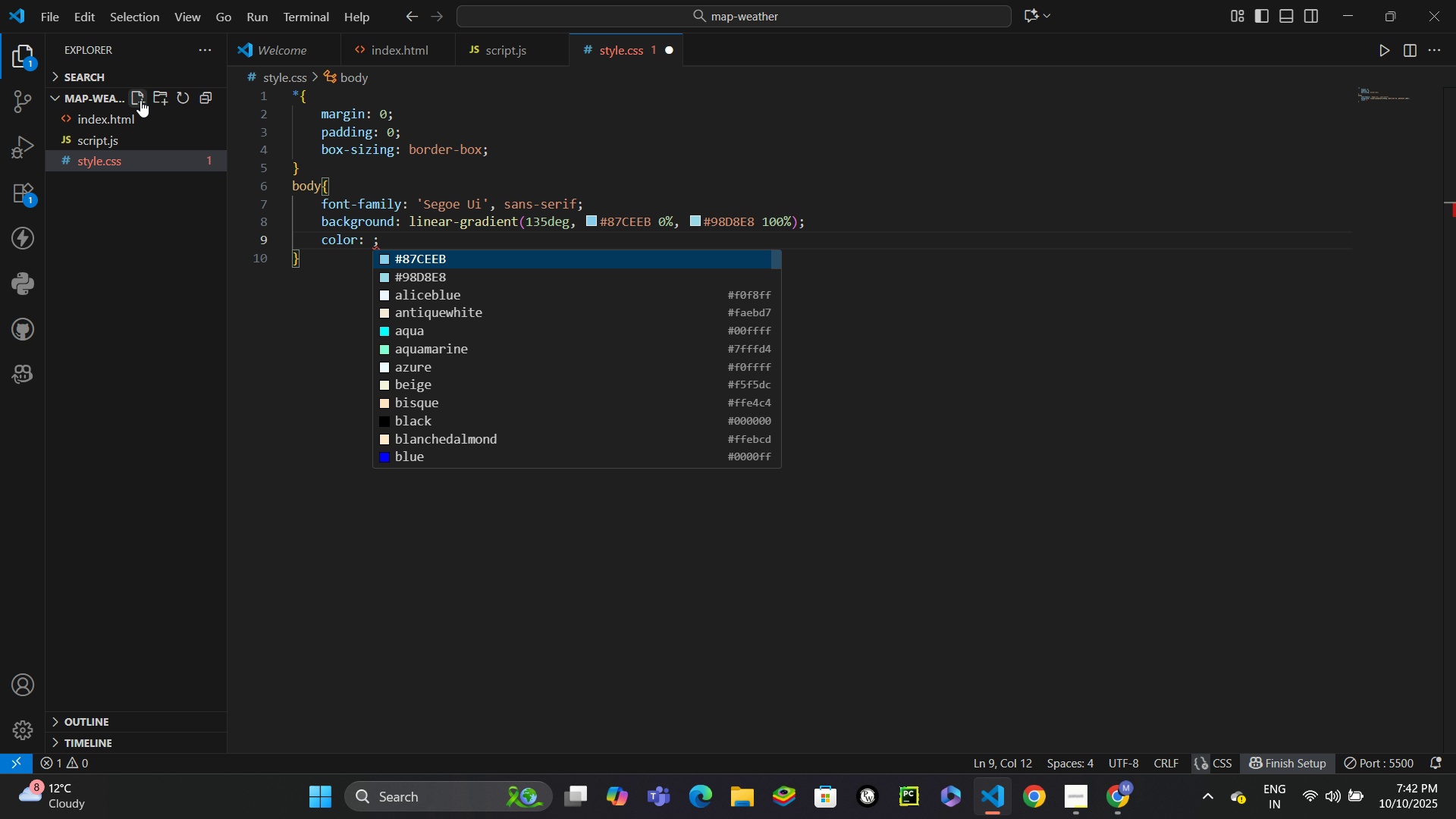 
type(#2c3e50)
 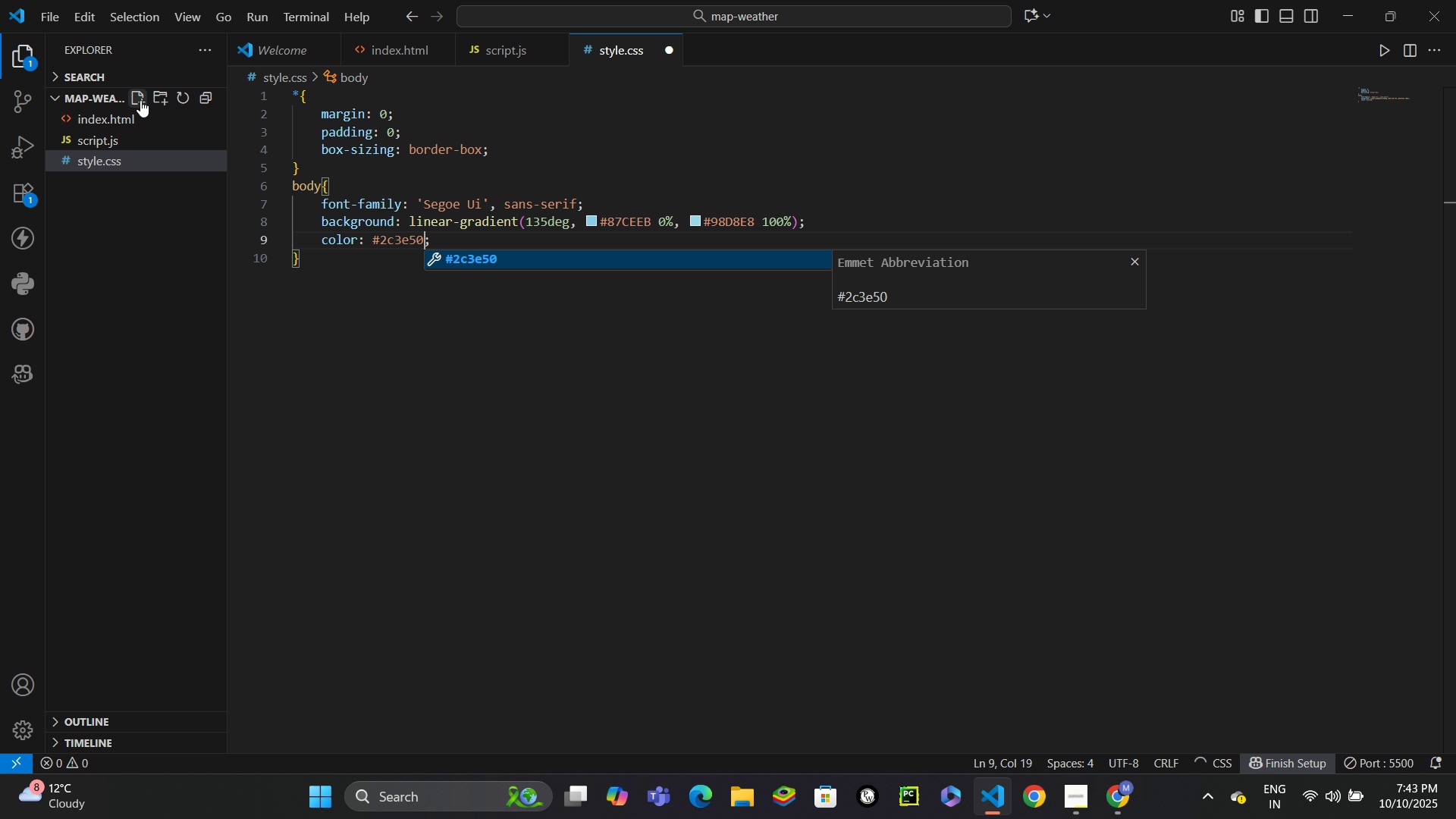 
key(Control+ControlLeft)
 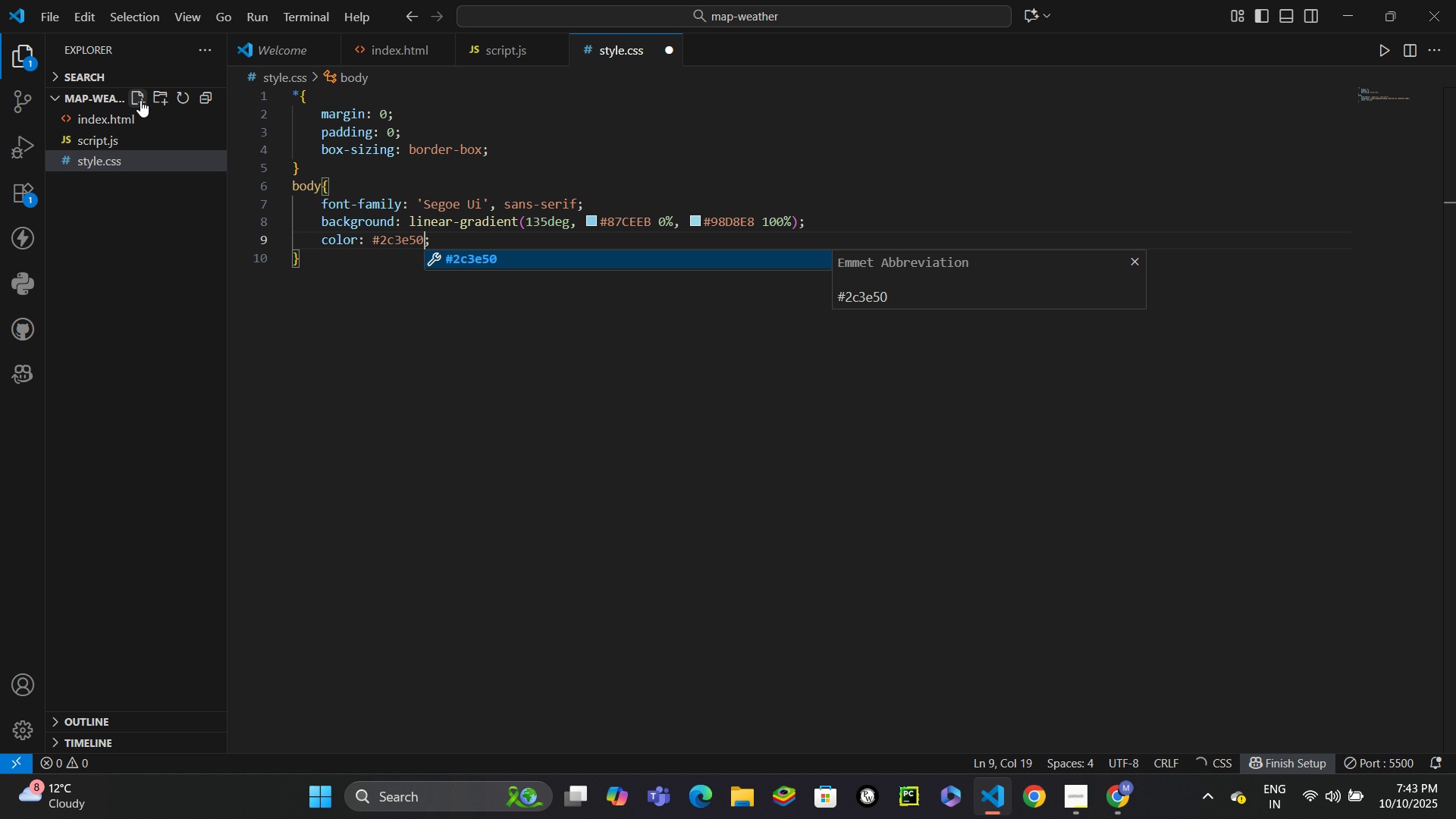 
key(Control+Enter)
 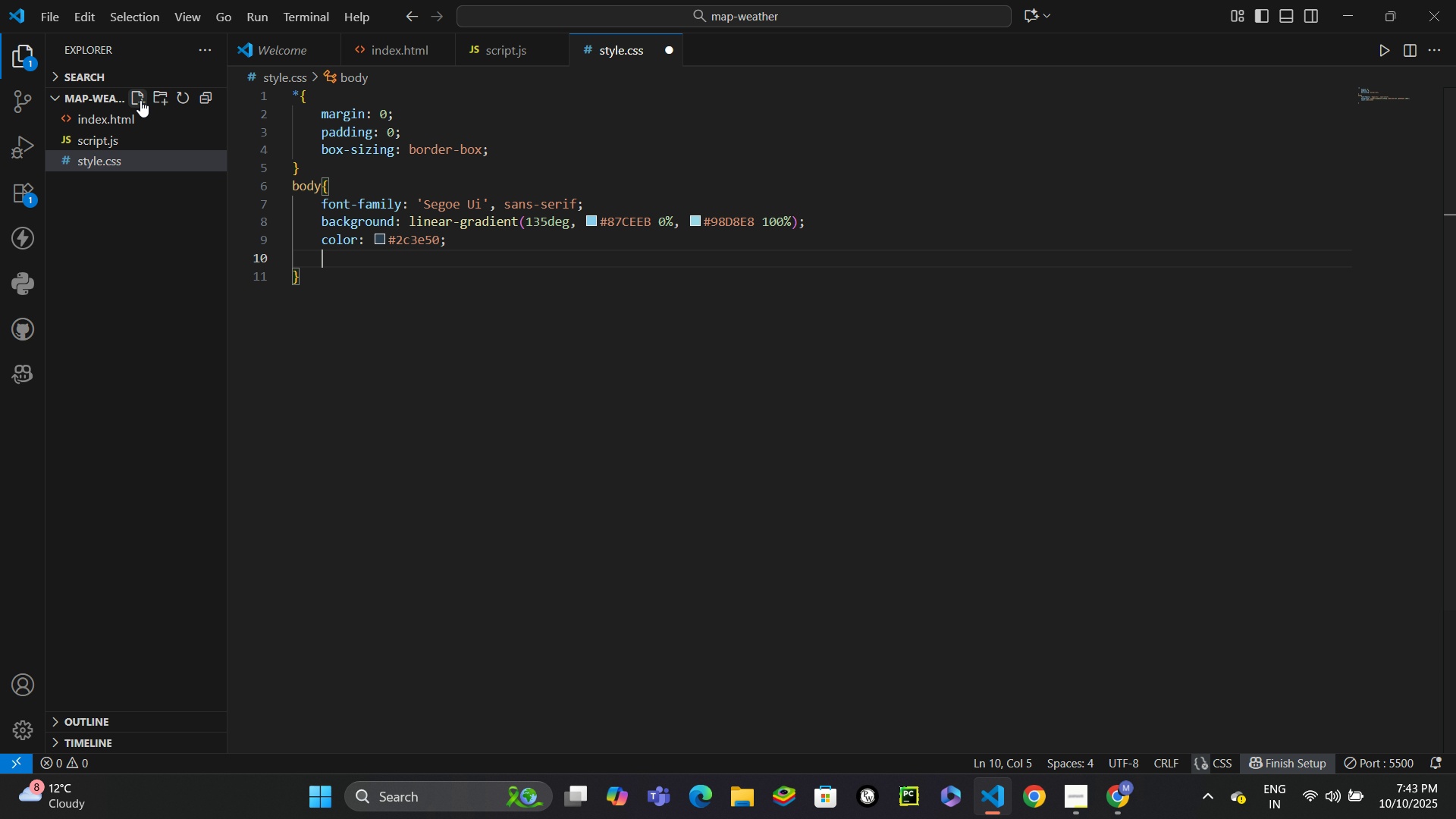 
type(he)
 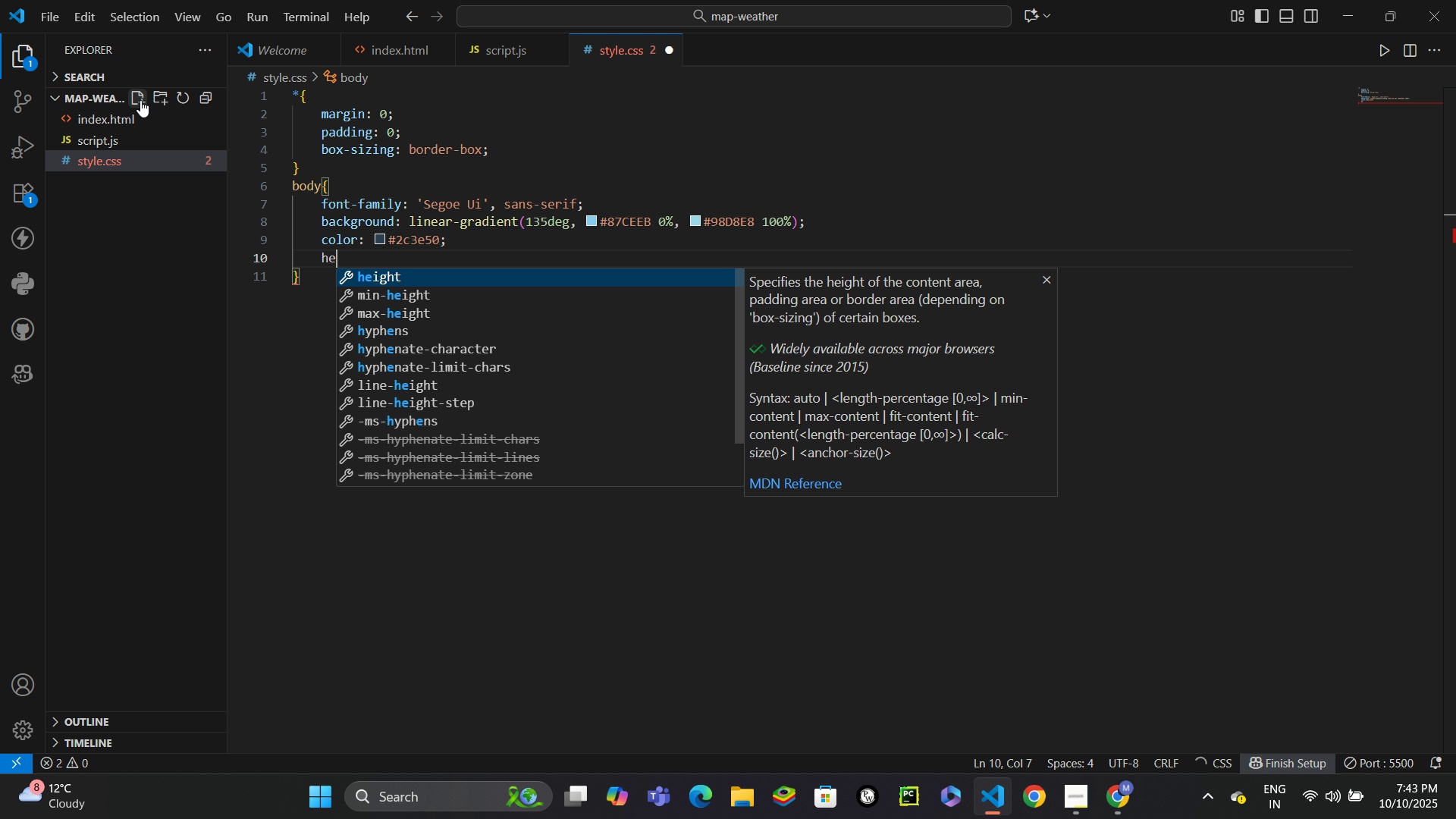 
key(Enter)
 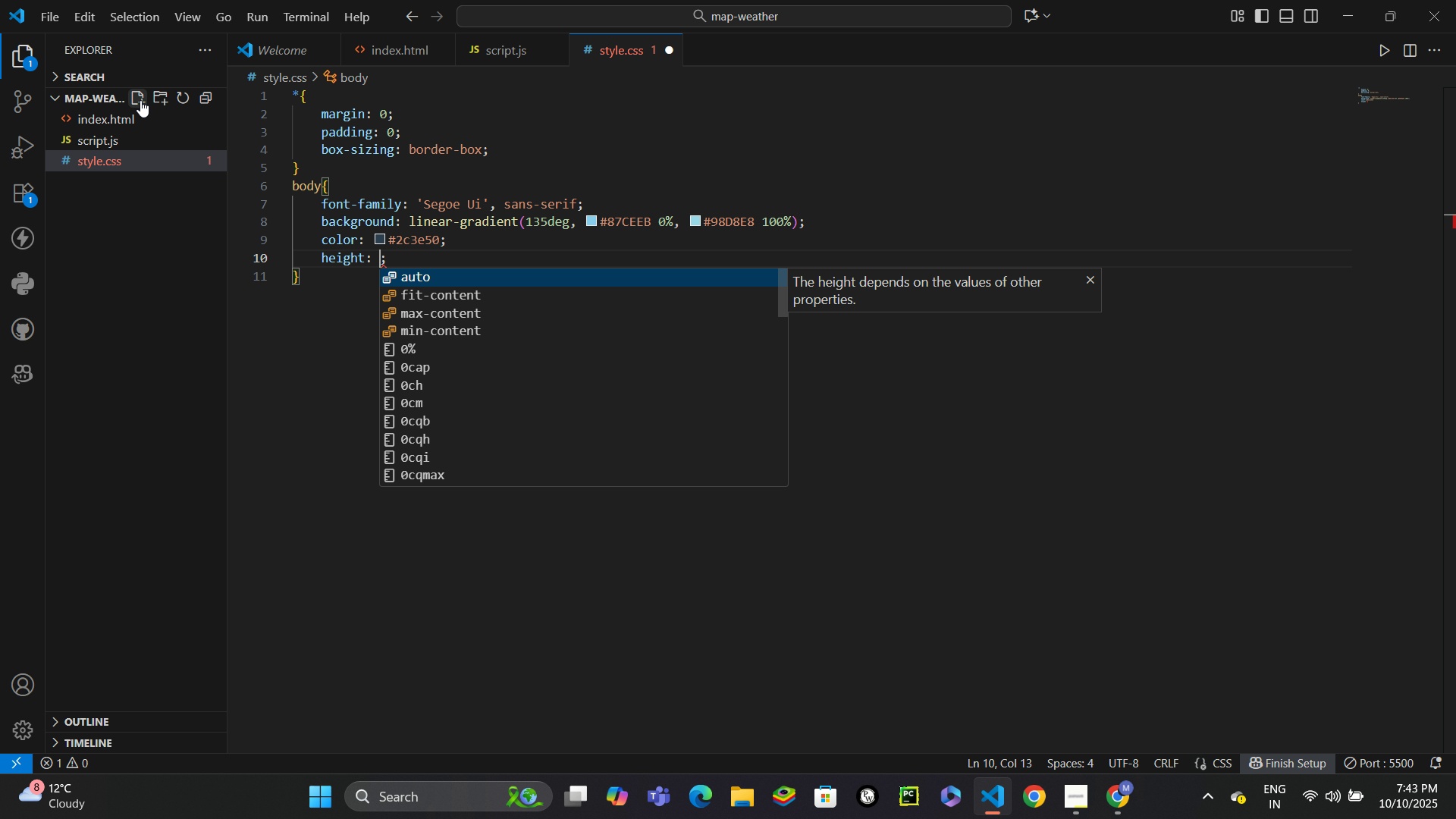 
type(100vh)
 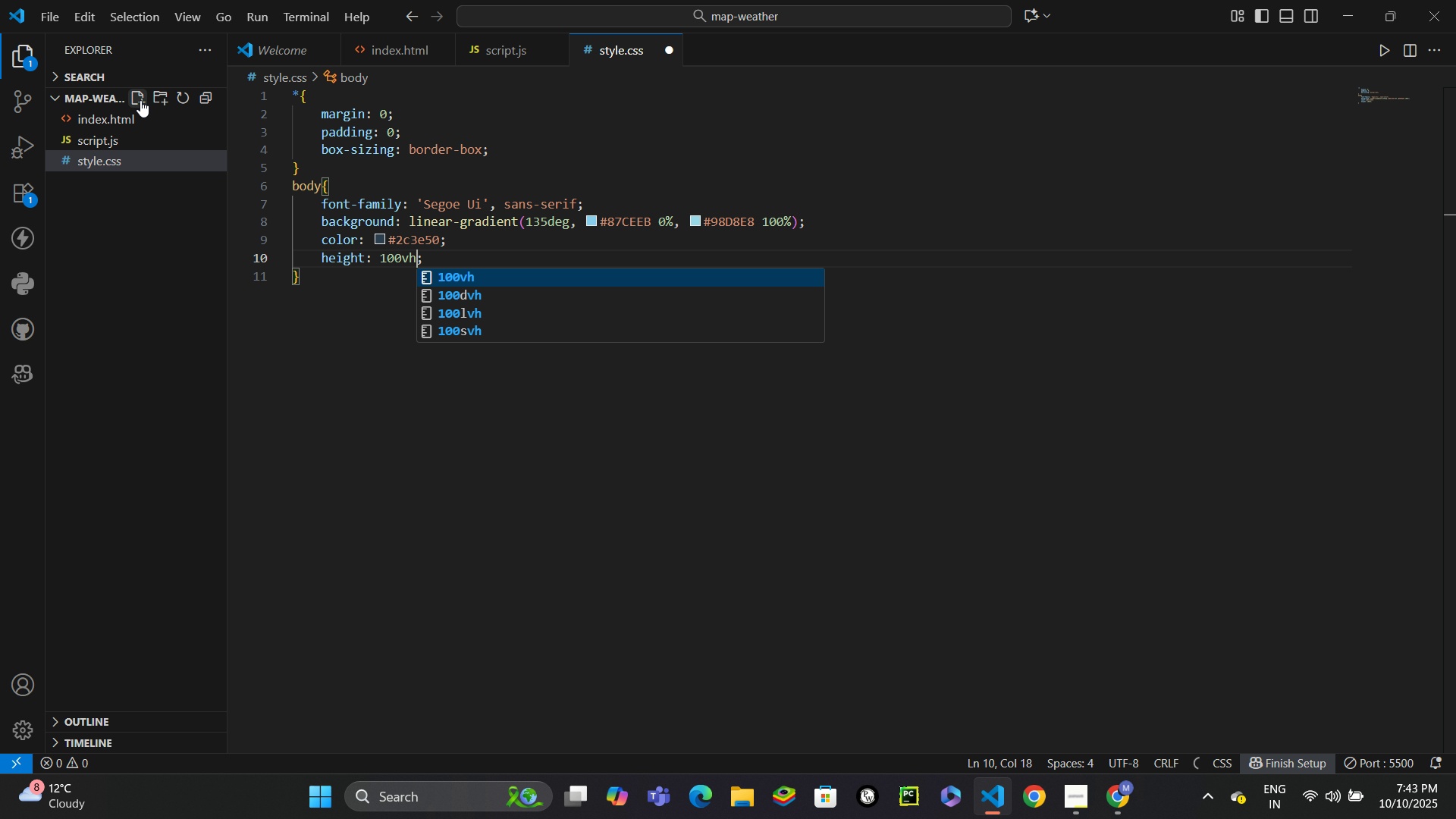 
key(Control+ControlLeft)
 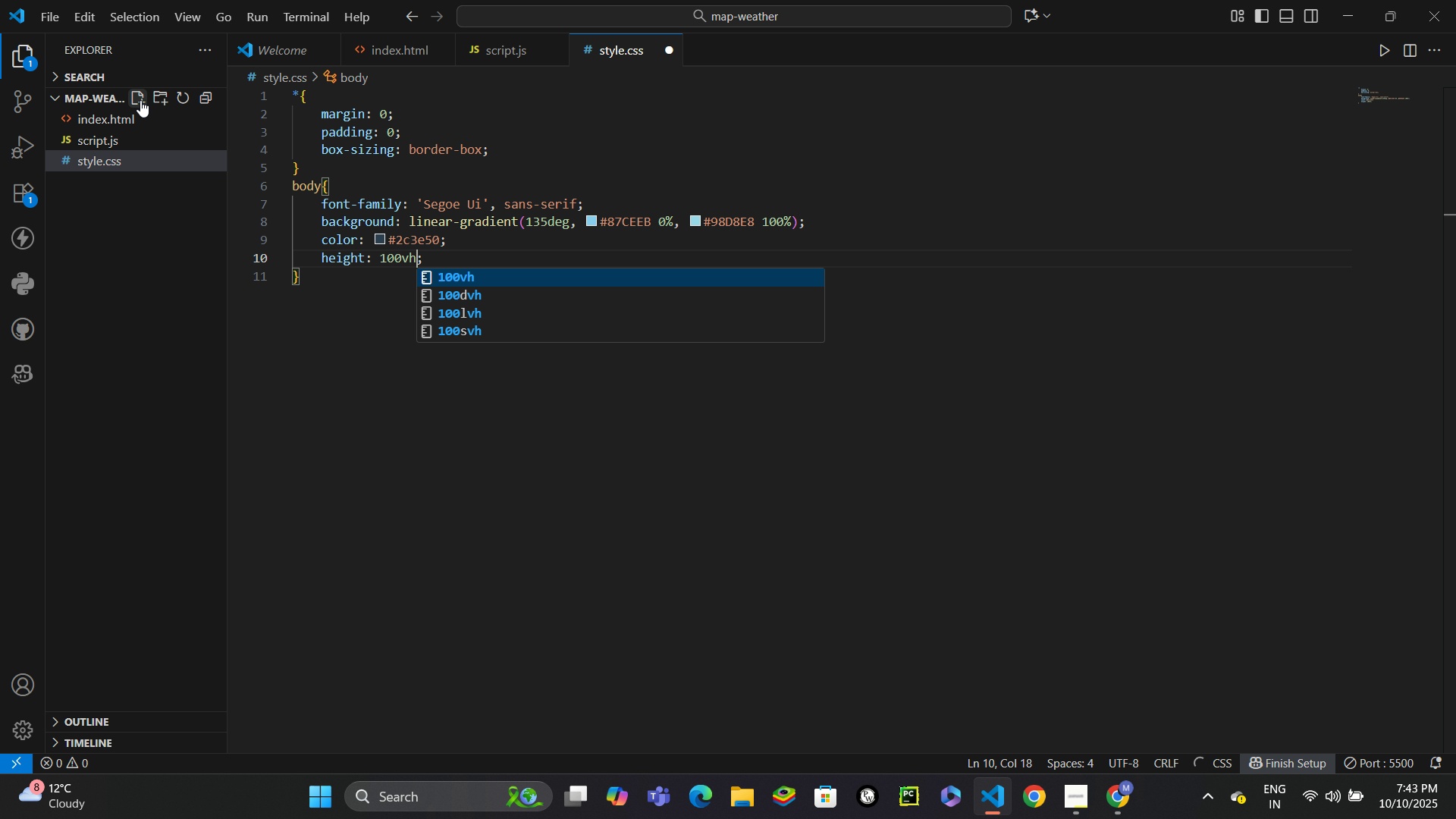 
key(Control+Enter)
 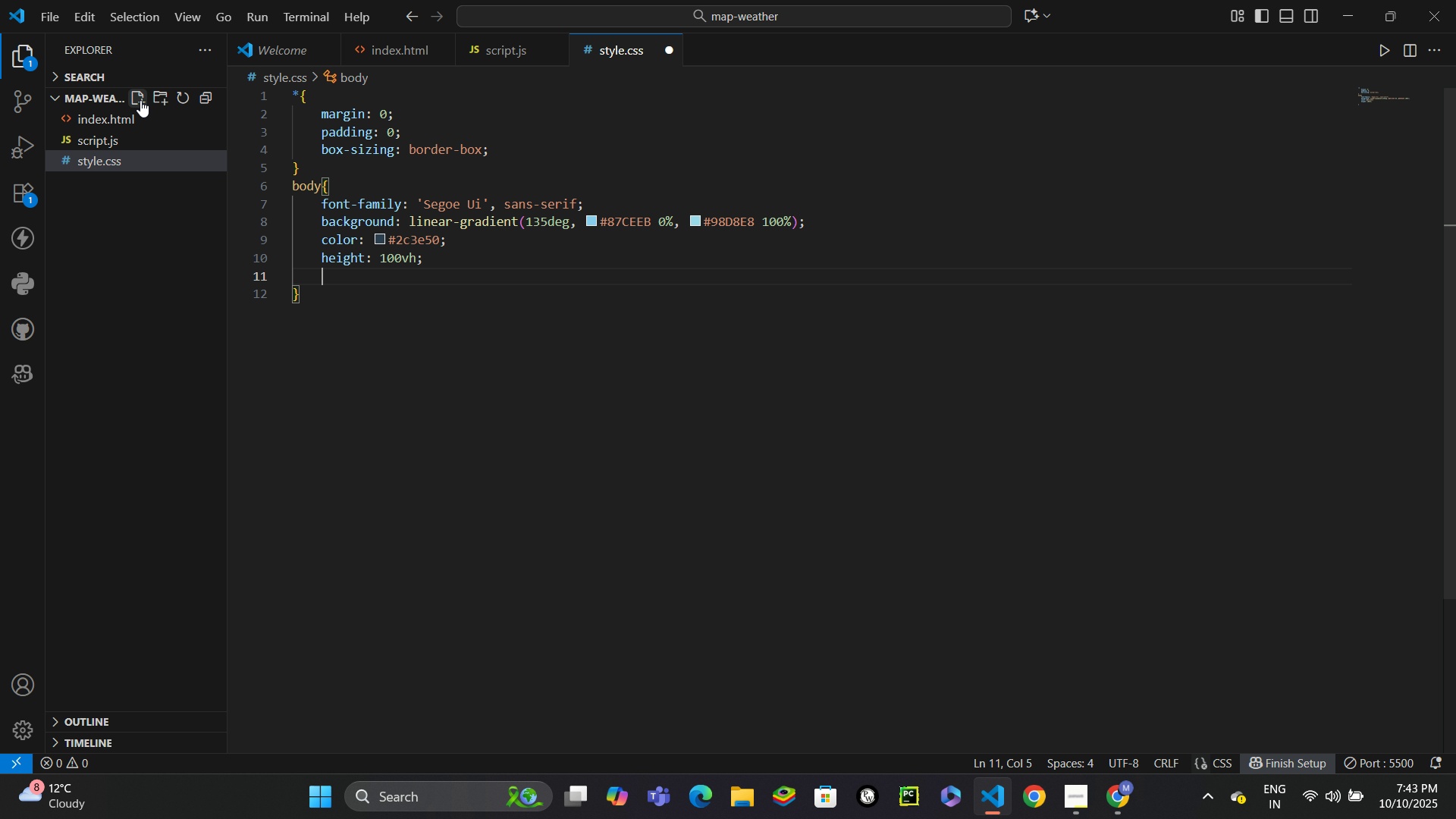 
type(of)
key(Backspace)
type(verf)
 